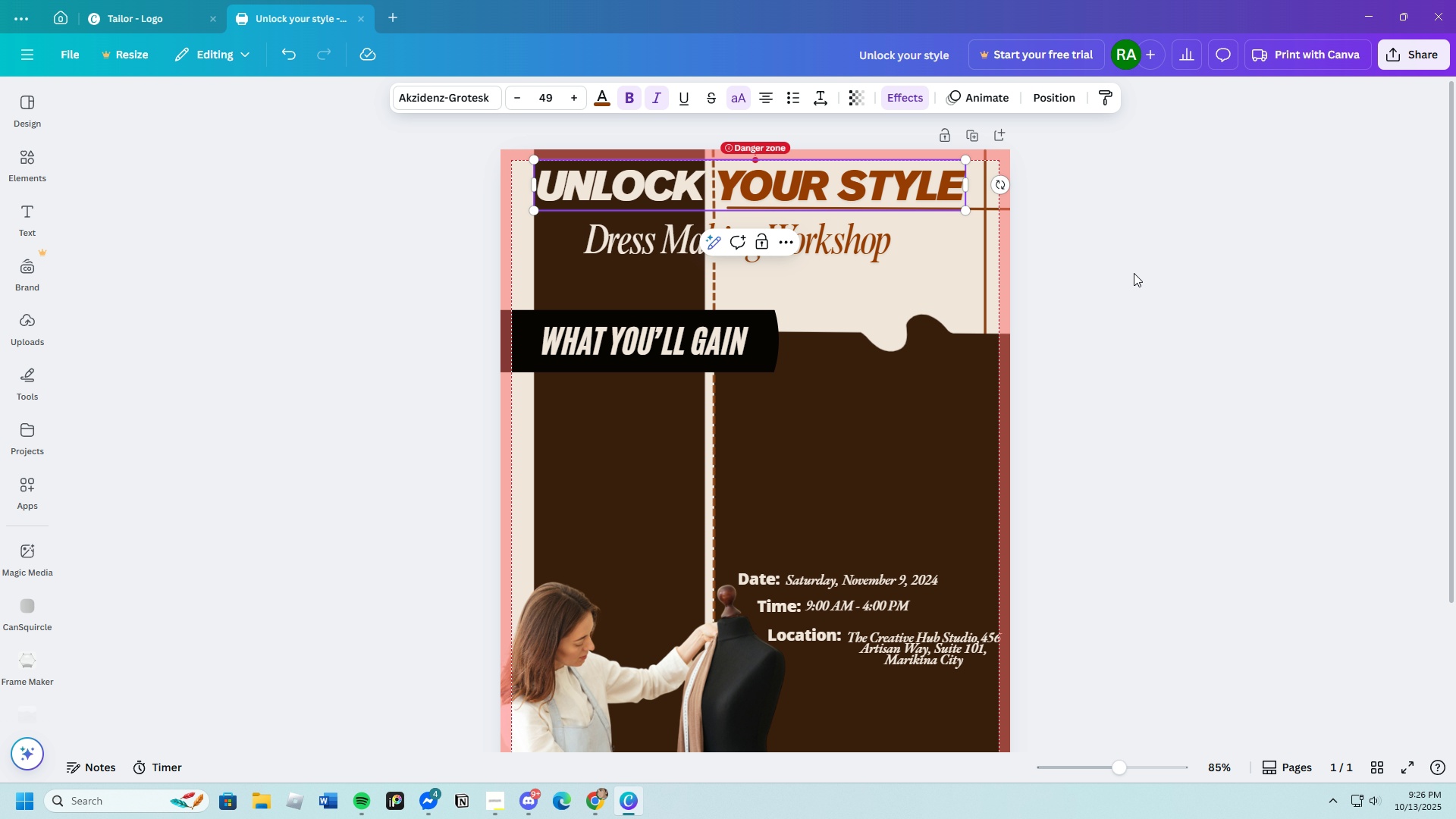 
left_click([1134, 273])
 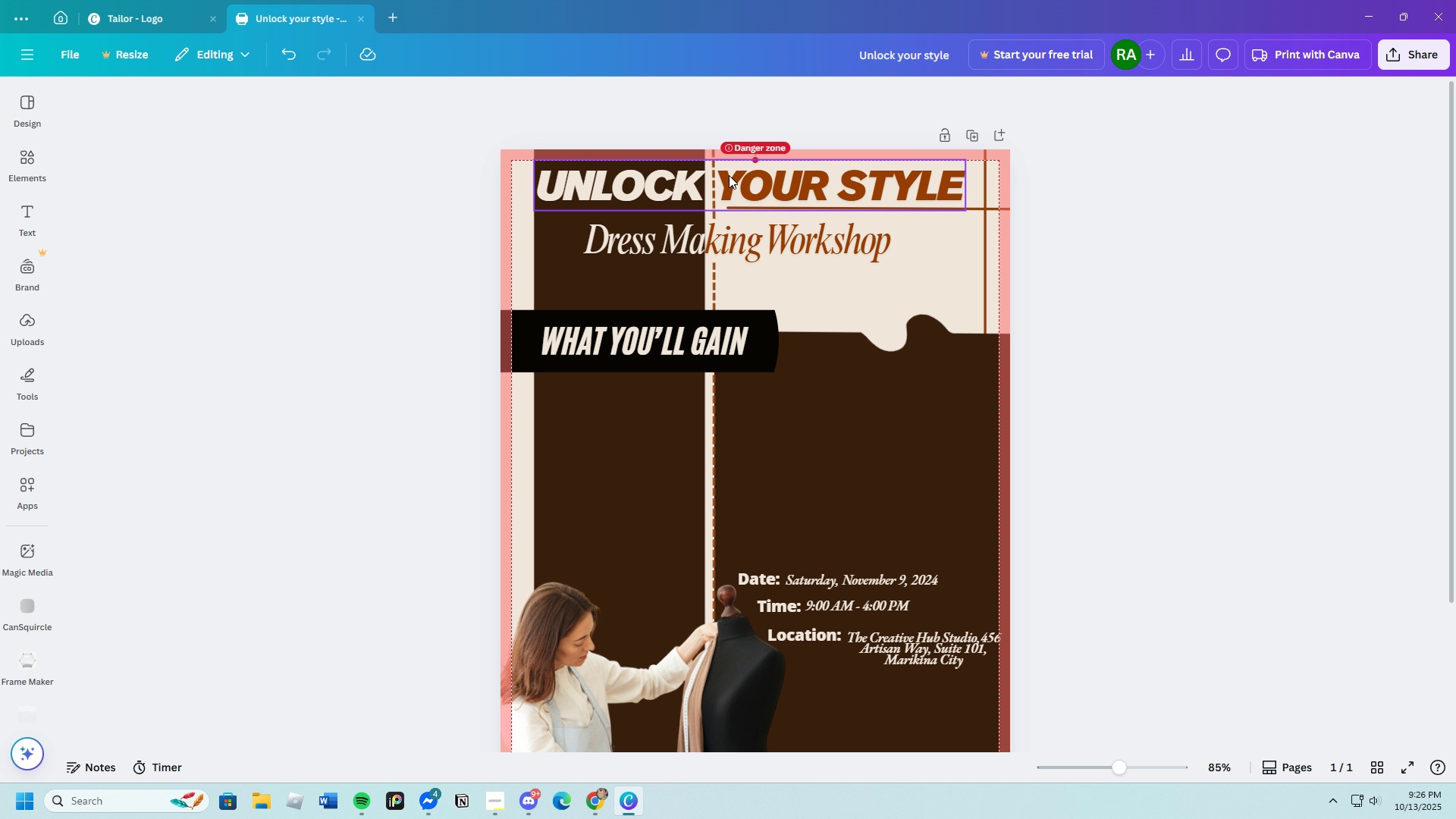 
left_click([730, 175])
 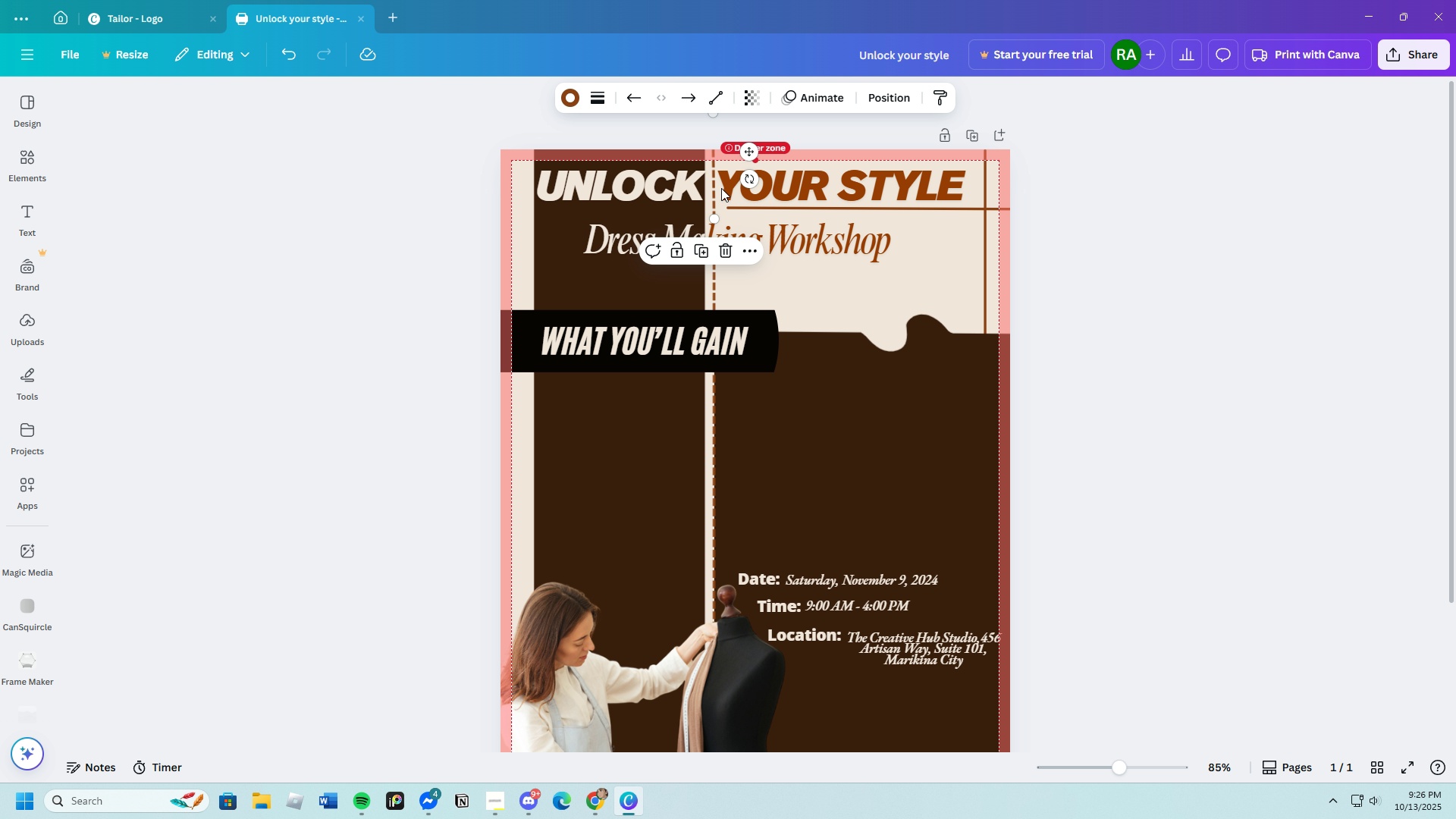 
left_click([721, 188])
 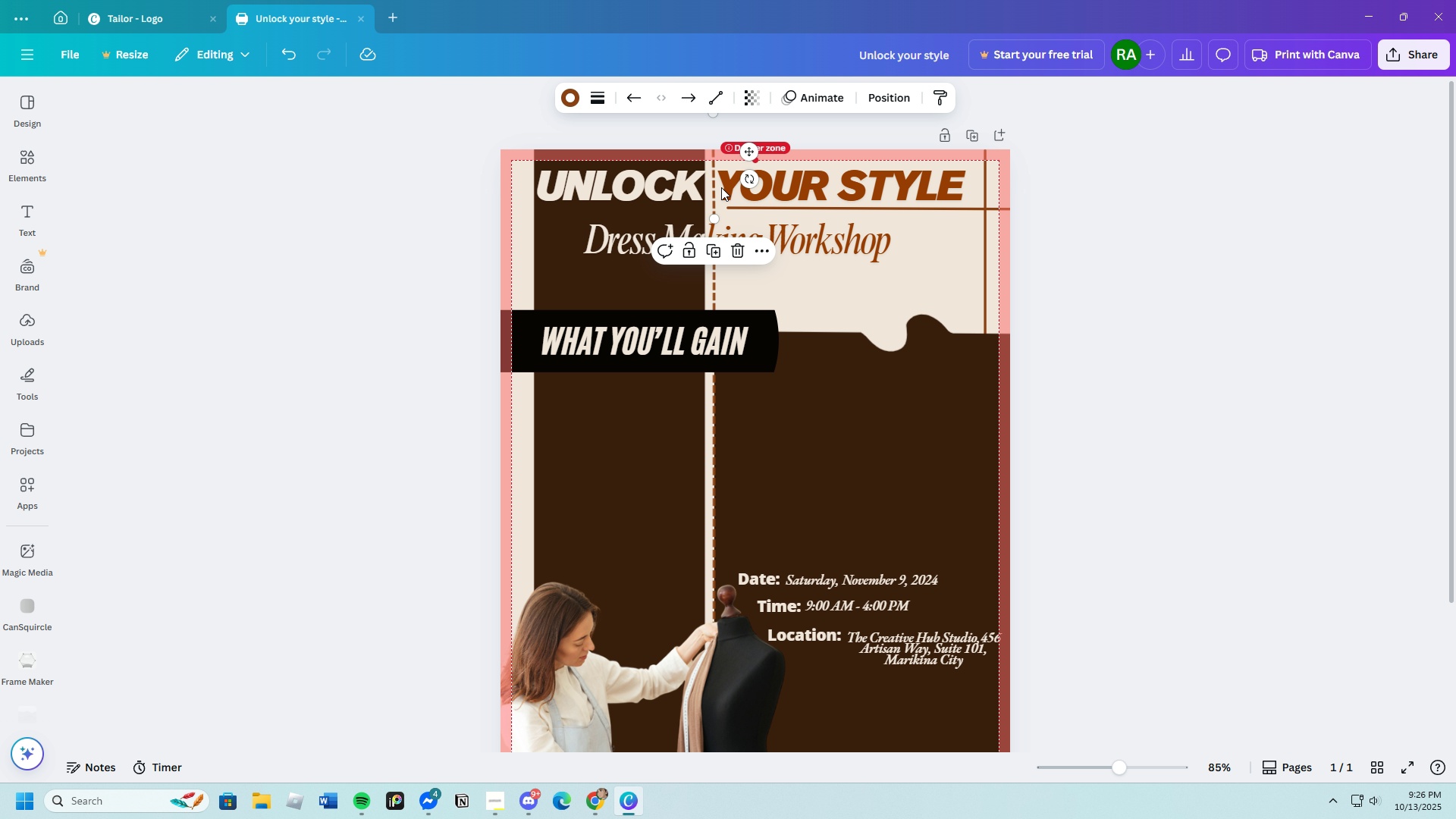 
left_click([721, 188])
 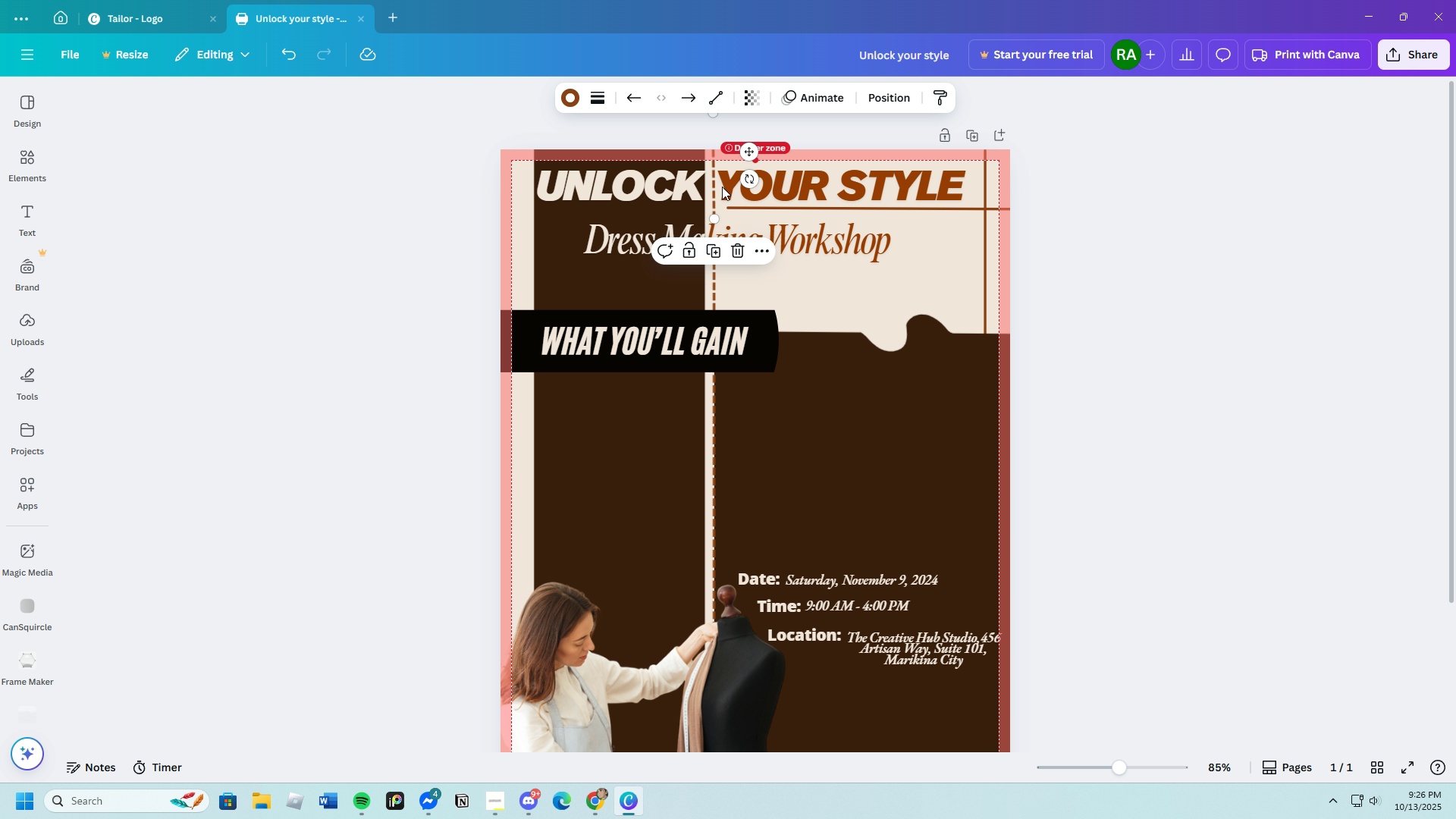 
left_click([721, 187])
 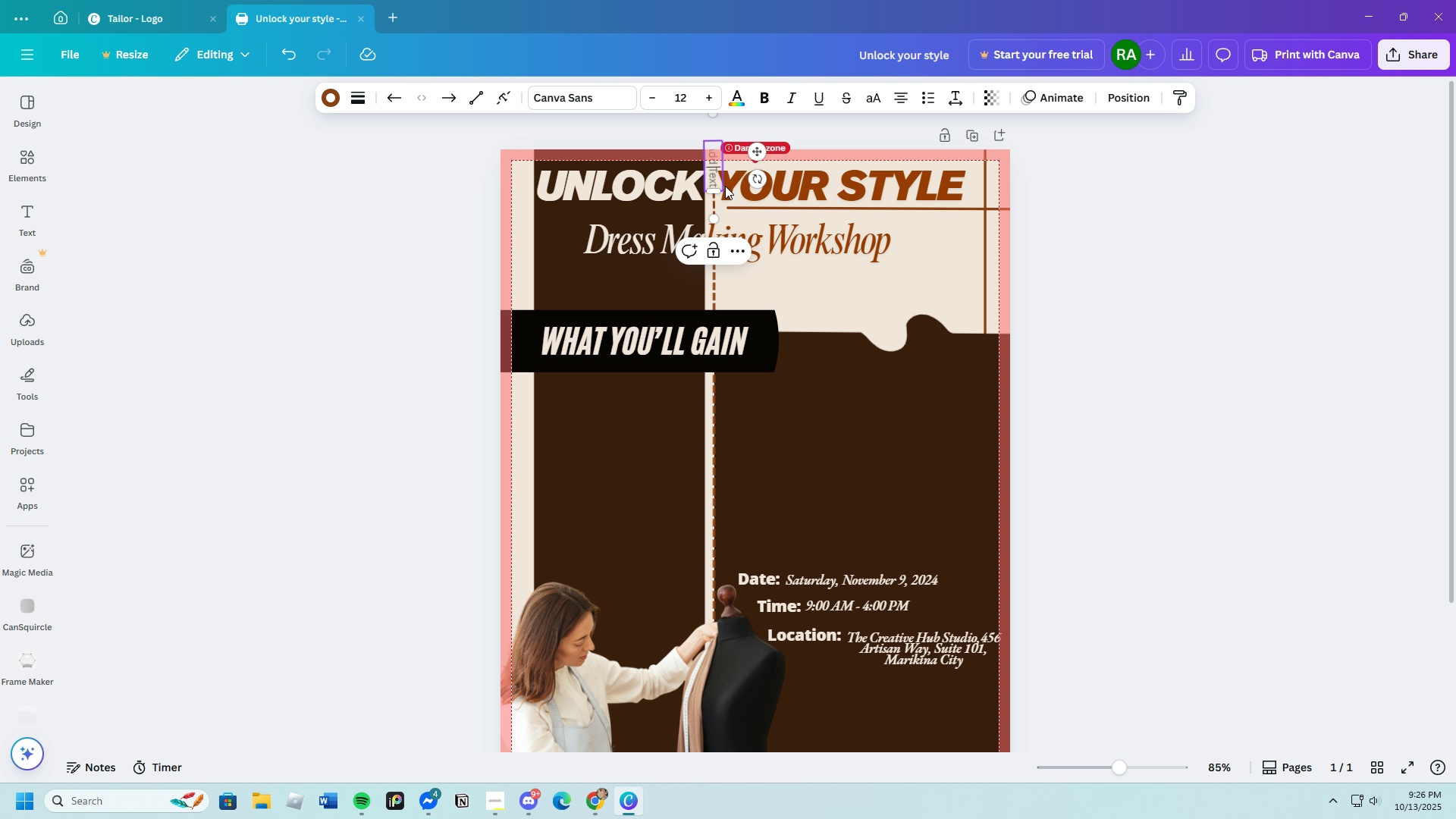 
double_click([725, 186])
 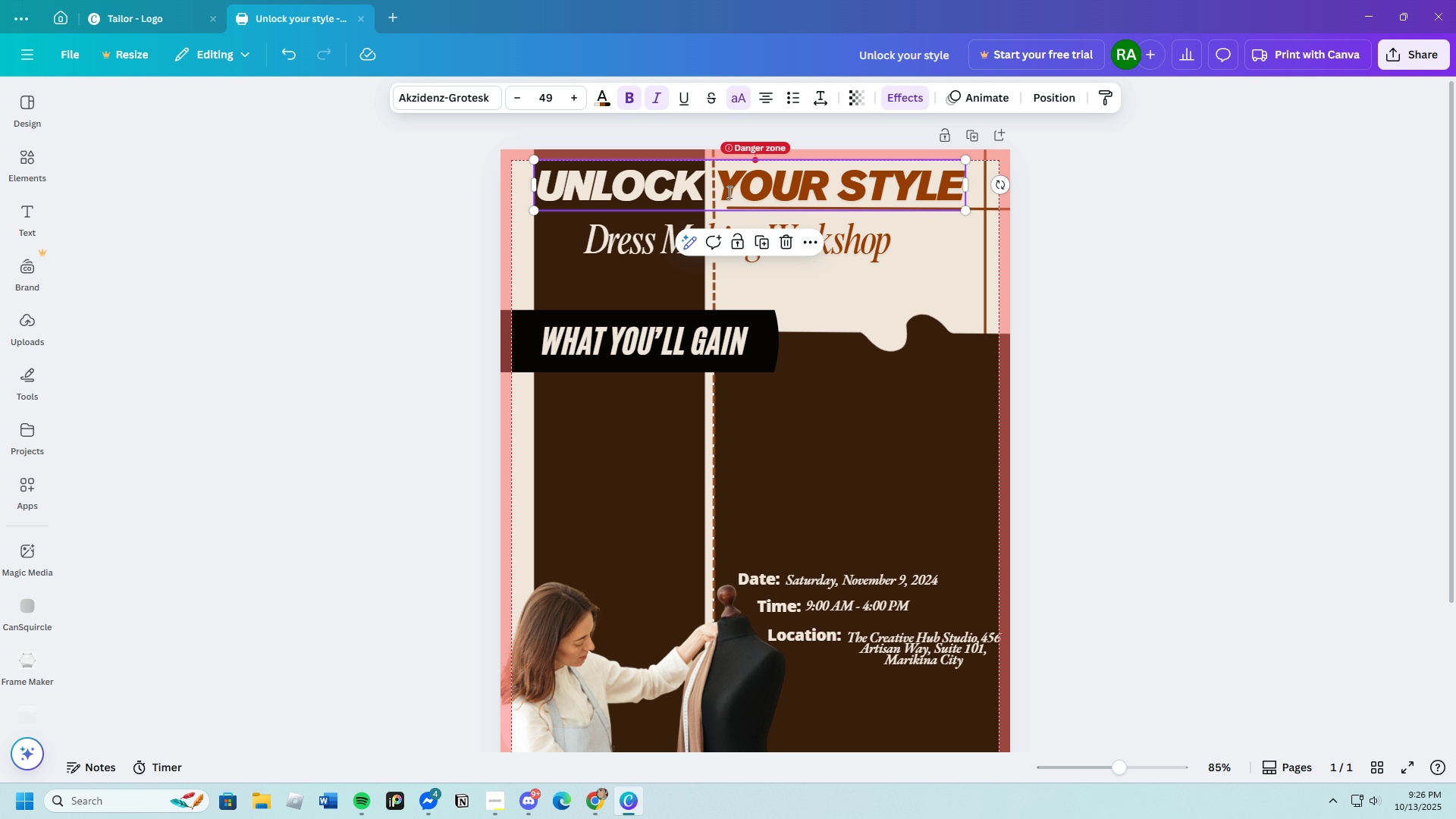 
double_click([727, 192])
 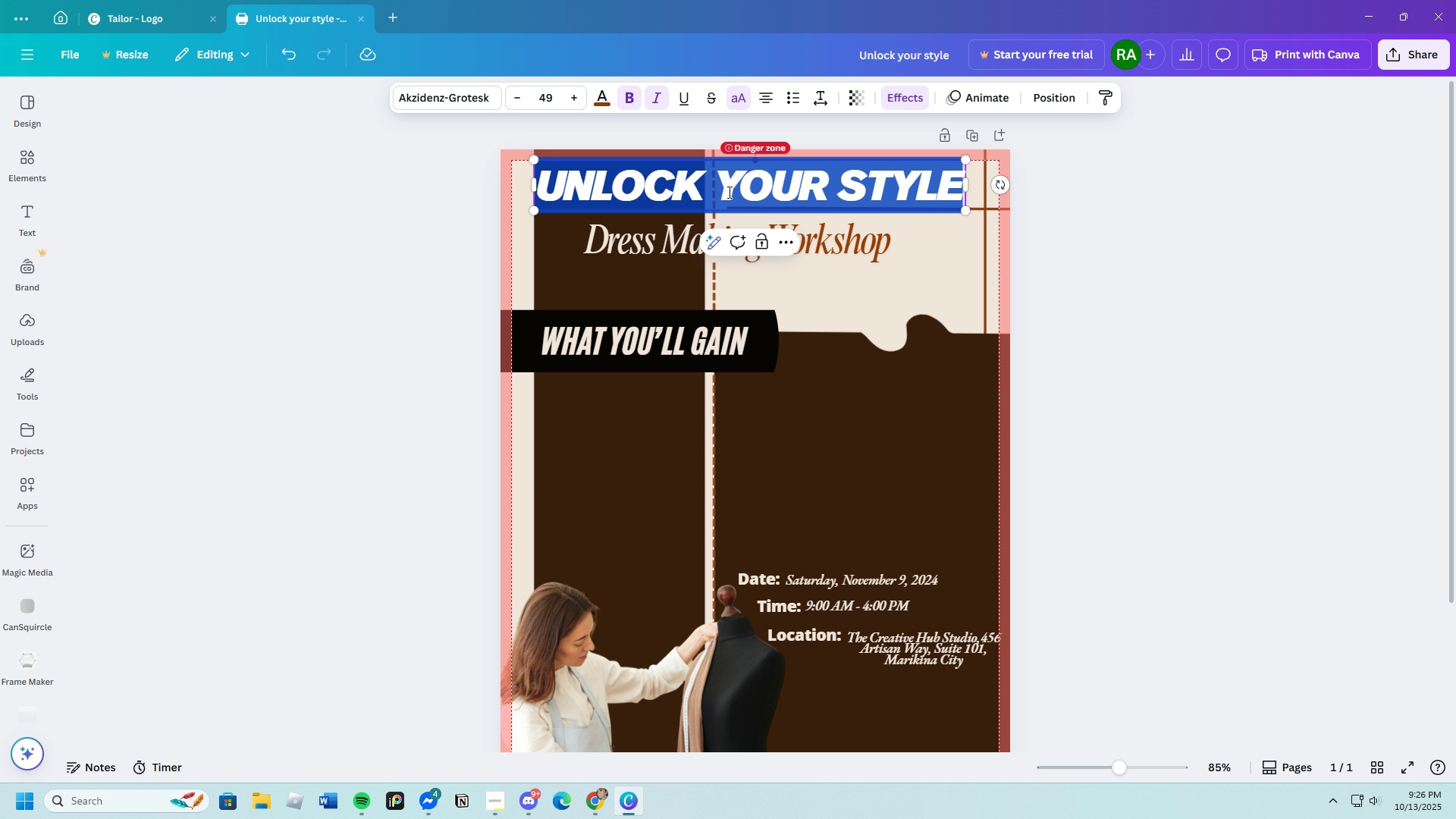 
triple_click([728, 192])
 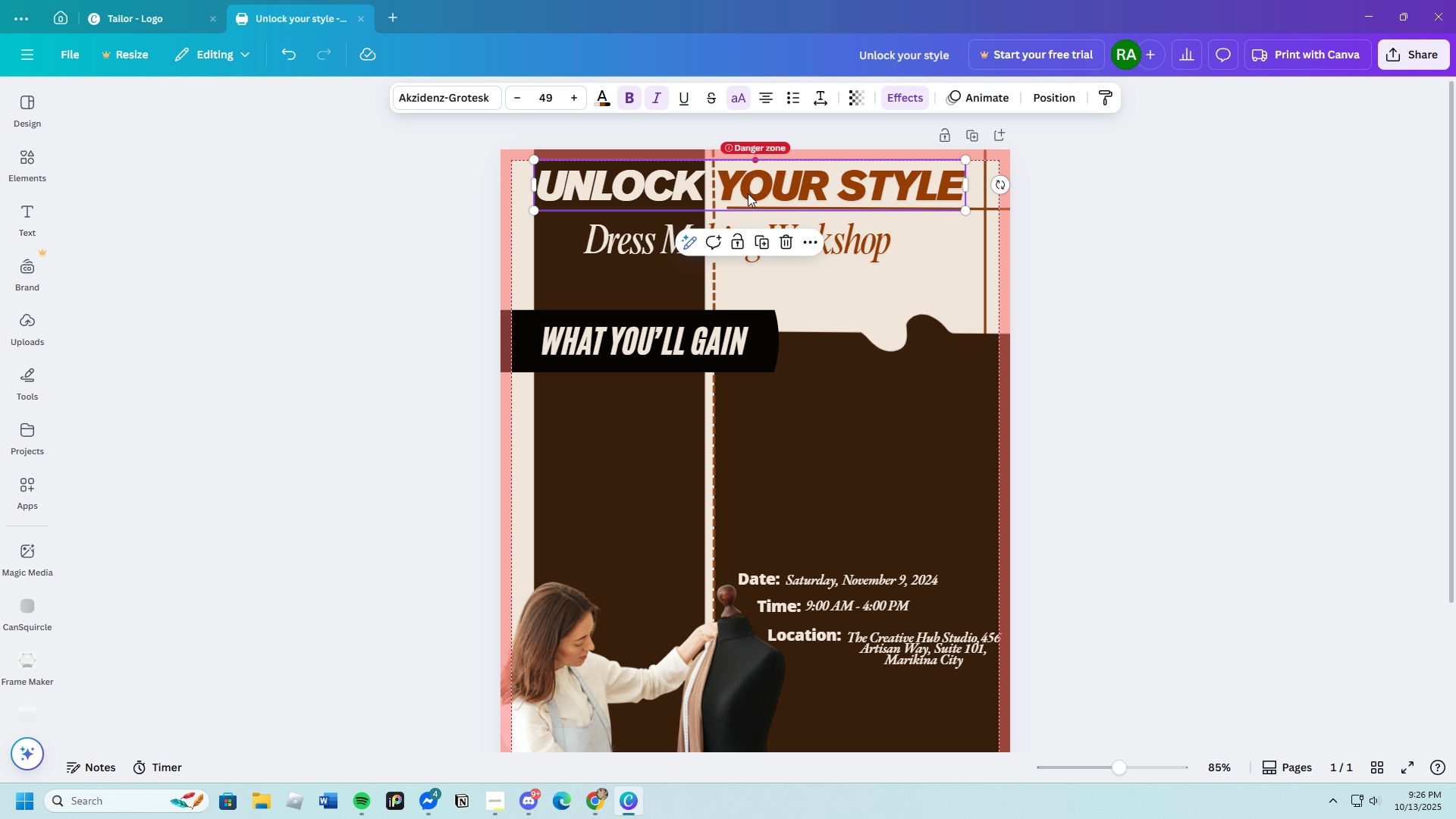 
double_click([723, 187])
 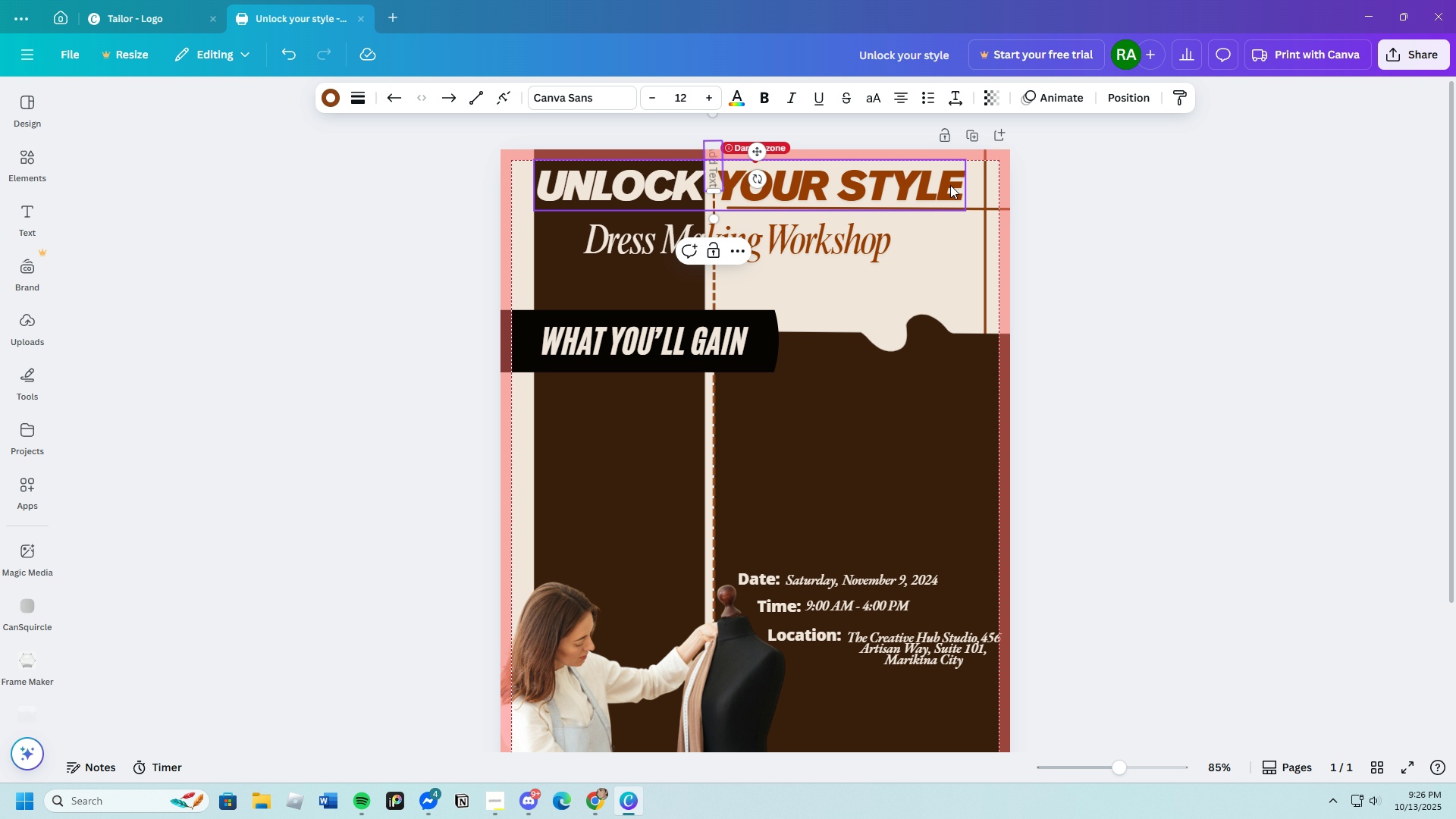 
left_click([950, 185])
 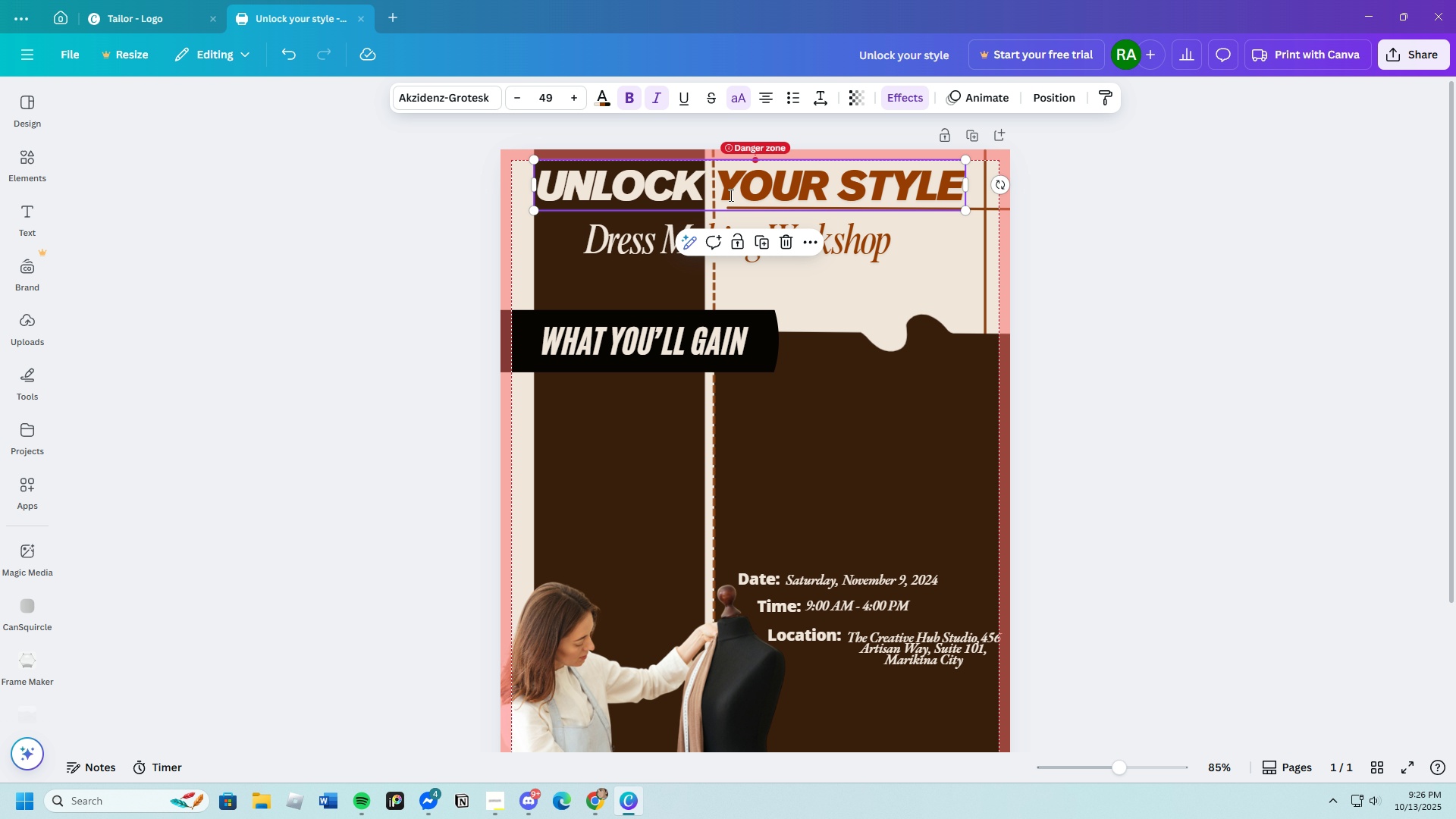 
double_click([730, 195])
 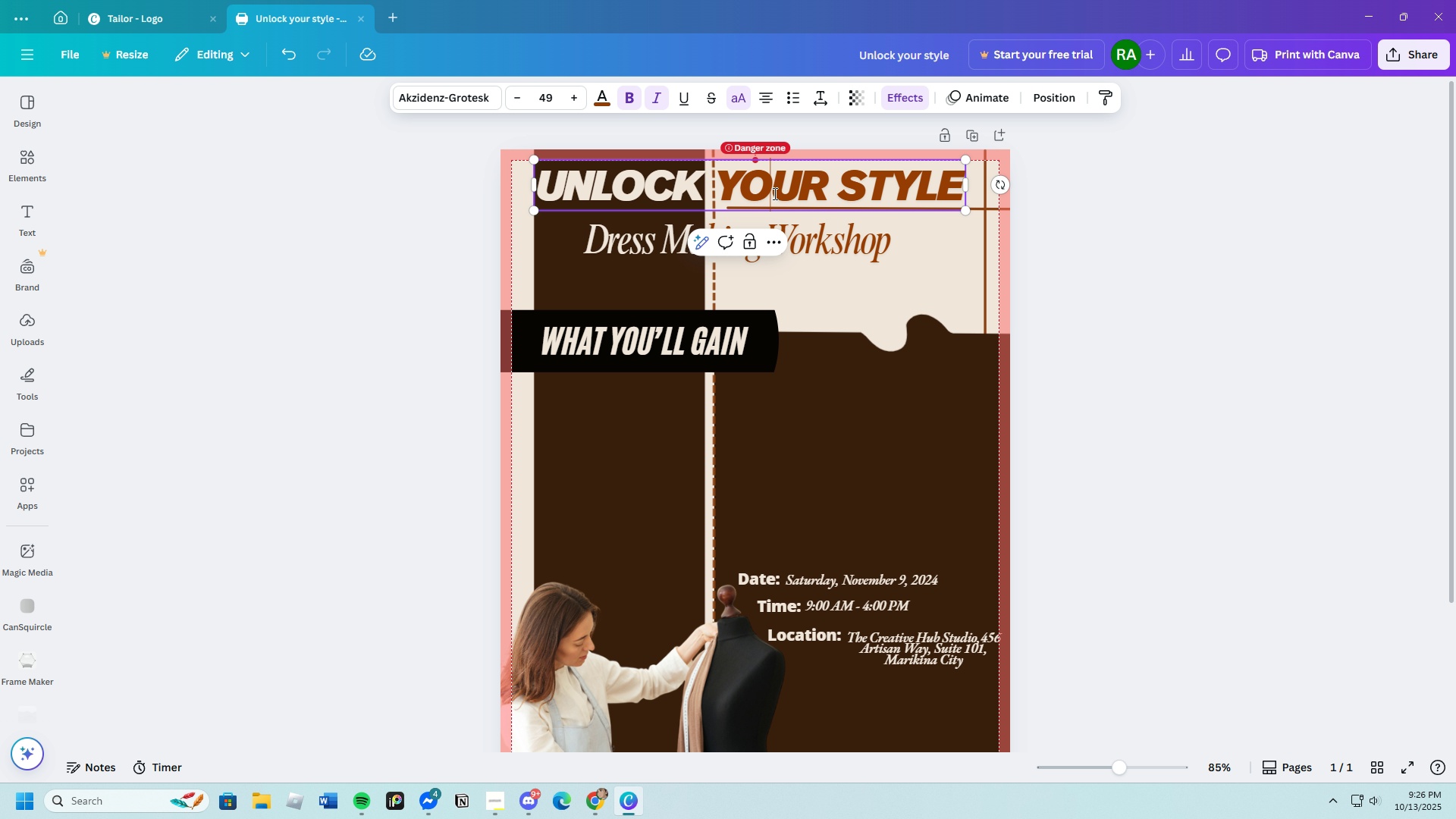 
left_click([780, 194])
 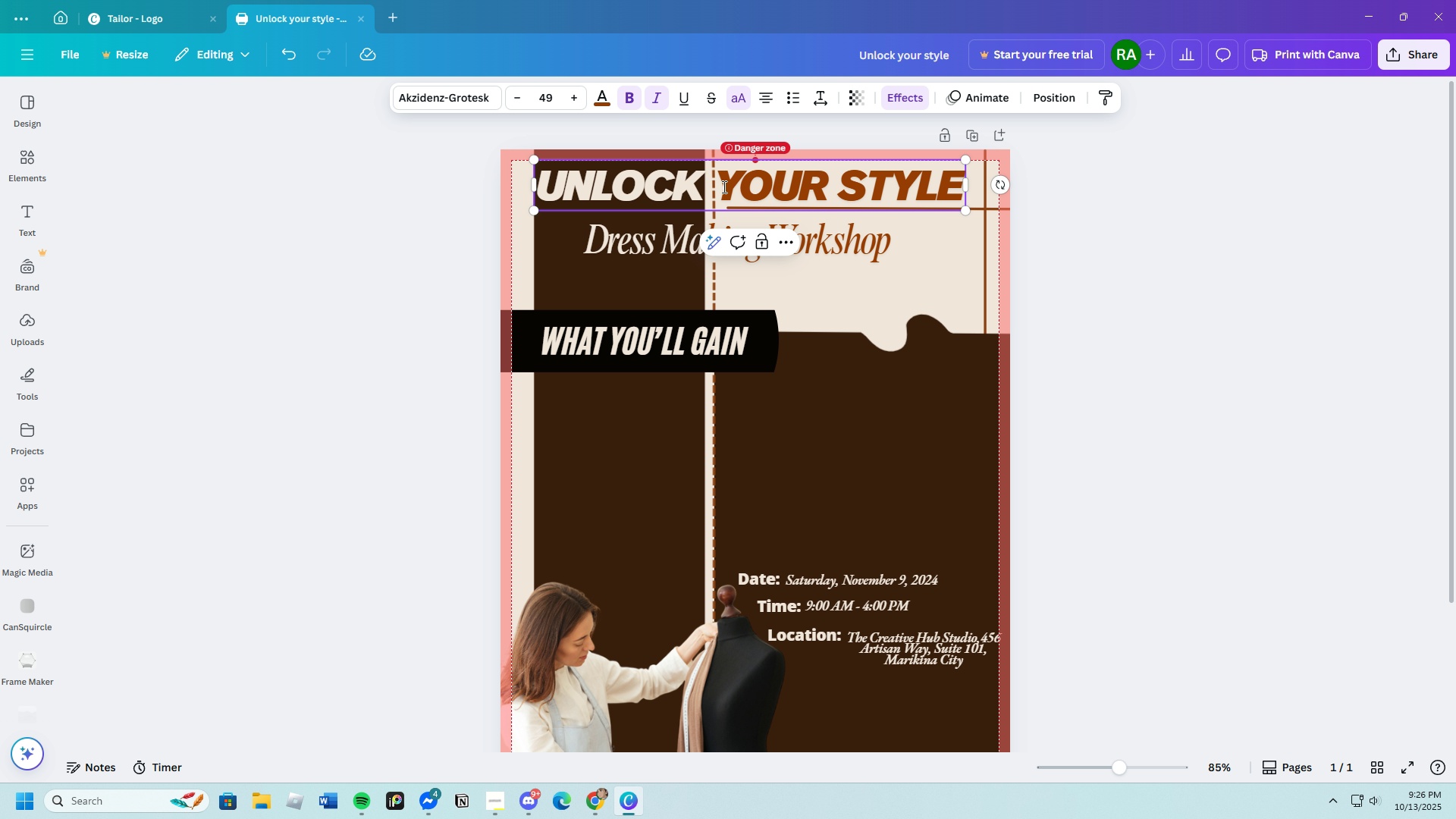 
left_click_drag(start_coordinate=[723, 187], to_coordinate=[959, 190])
 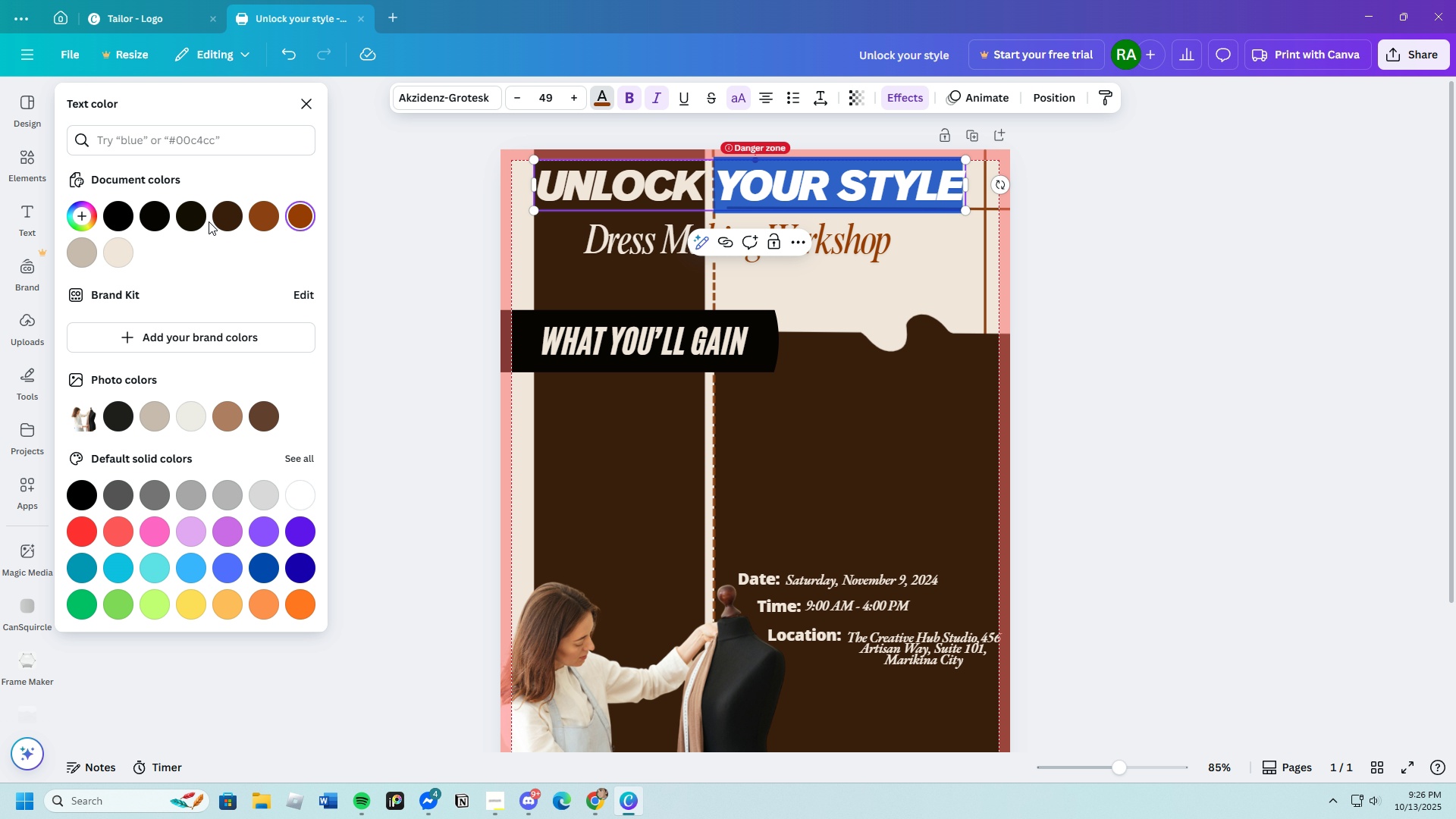 
left_click([187, 221])
 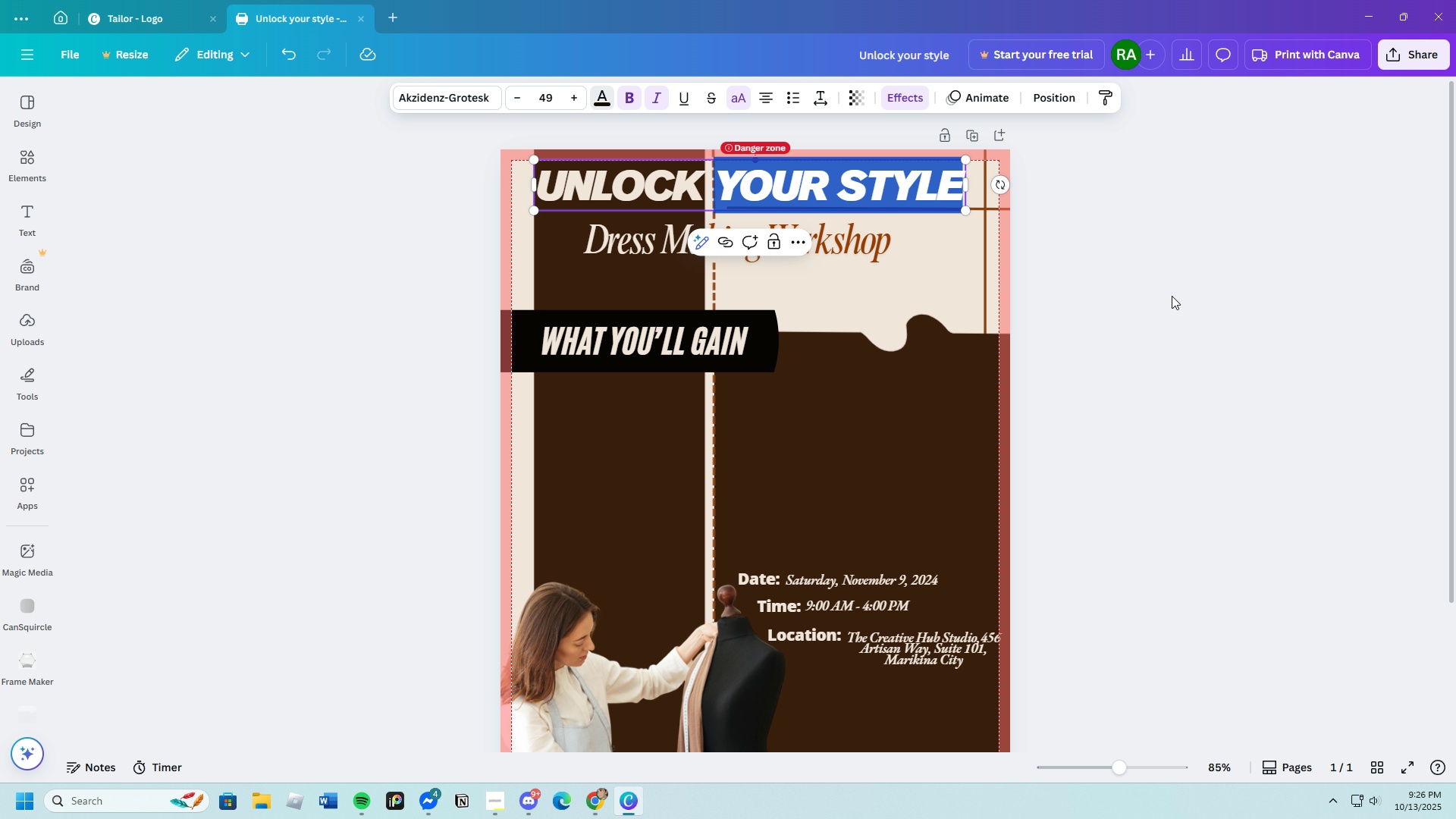 
left_click([1172, 296])
 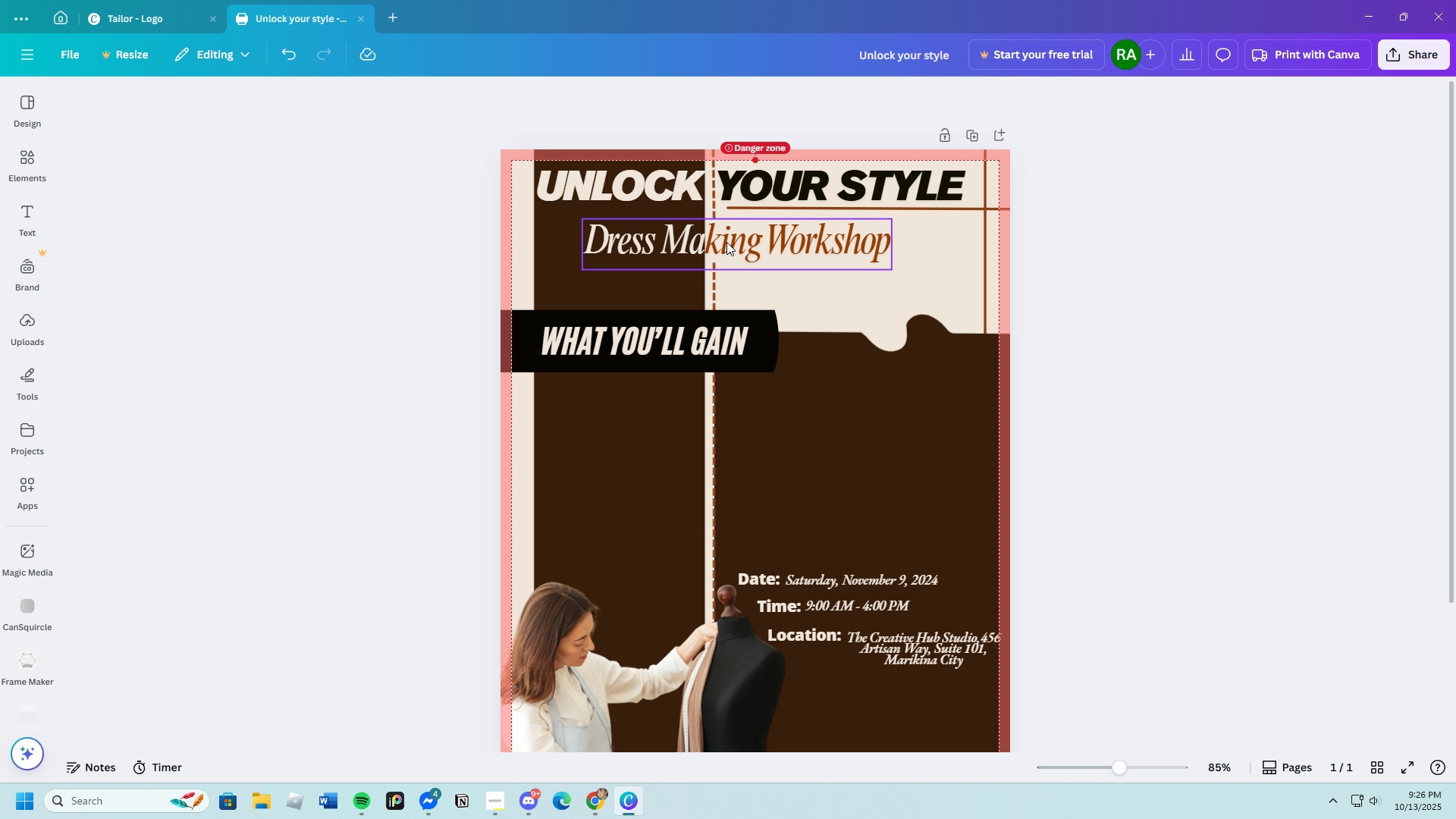 
left_click([711, 240])
 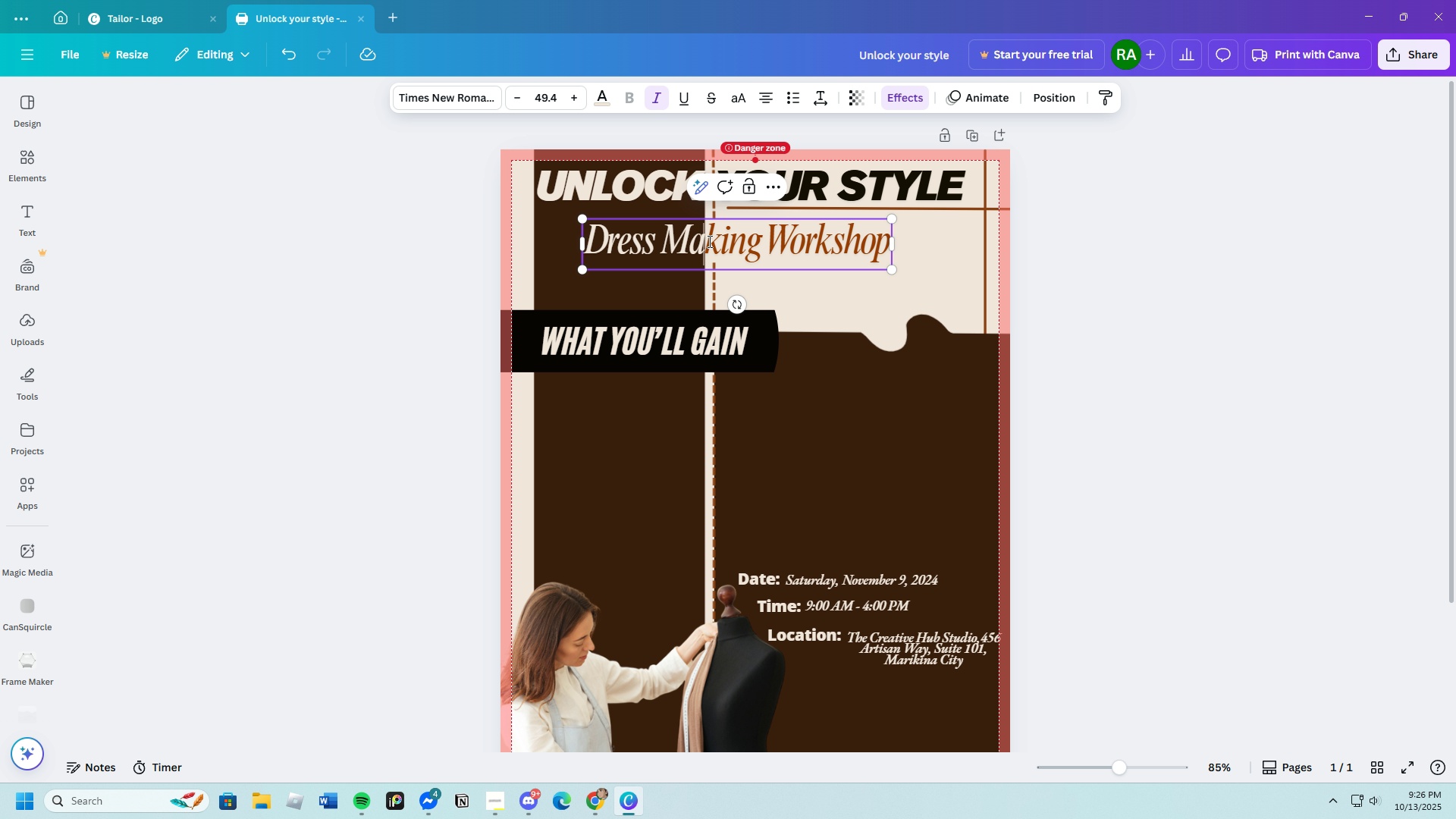 
double_click([708, 241])
 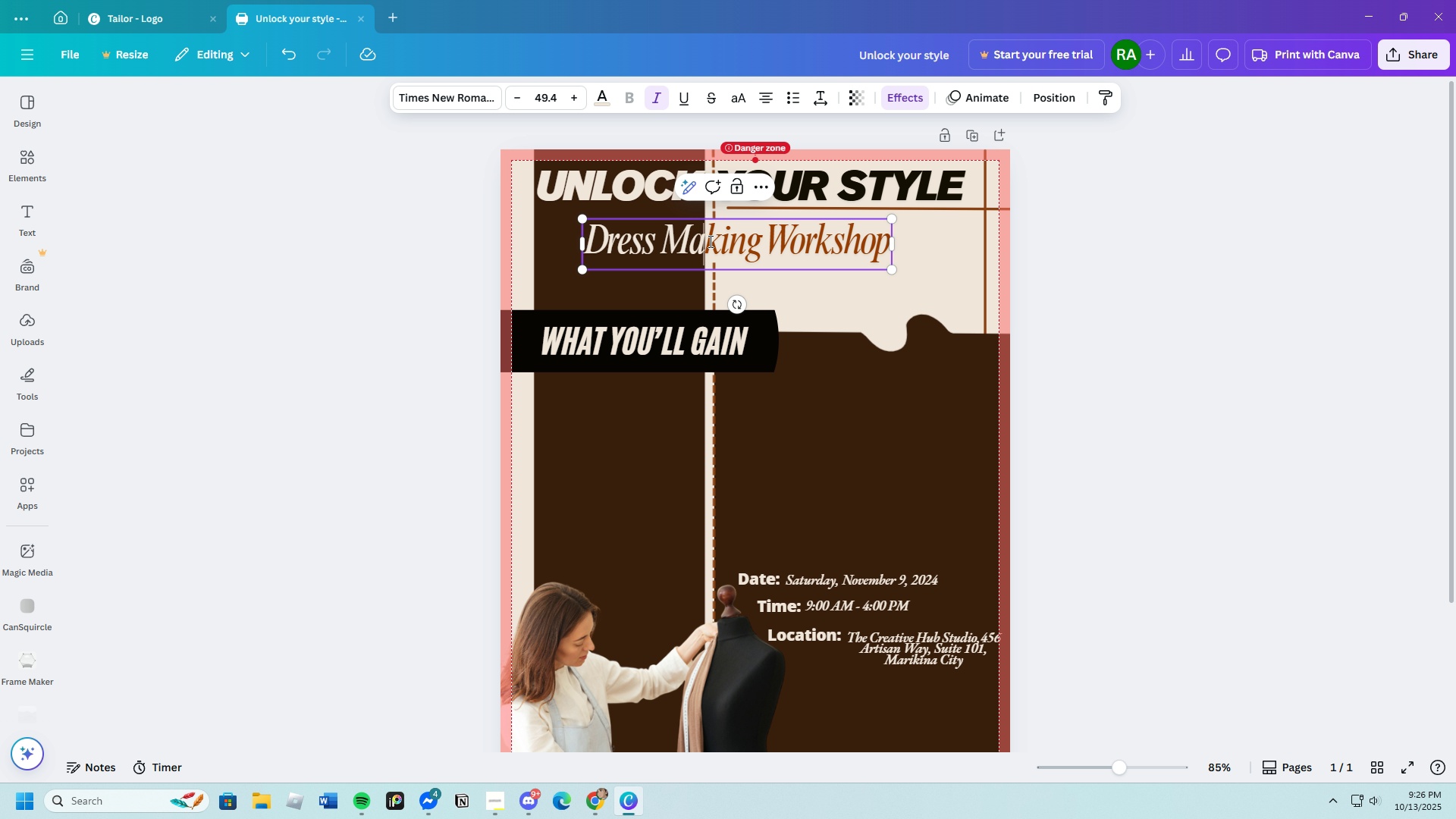 
left_click([708, 241])
 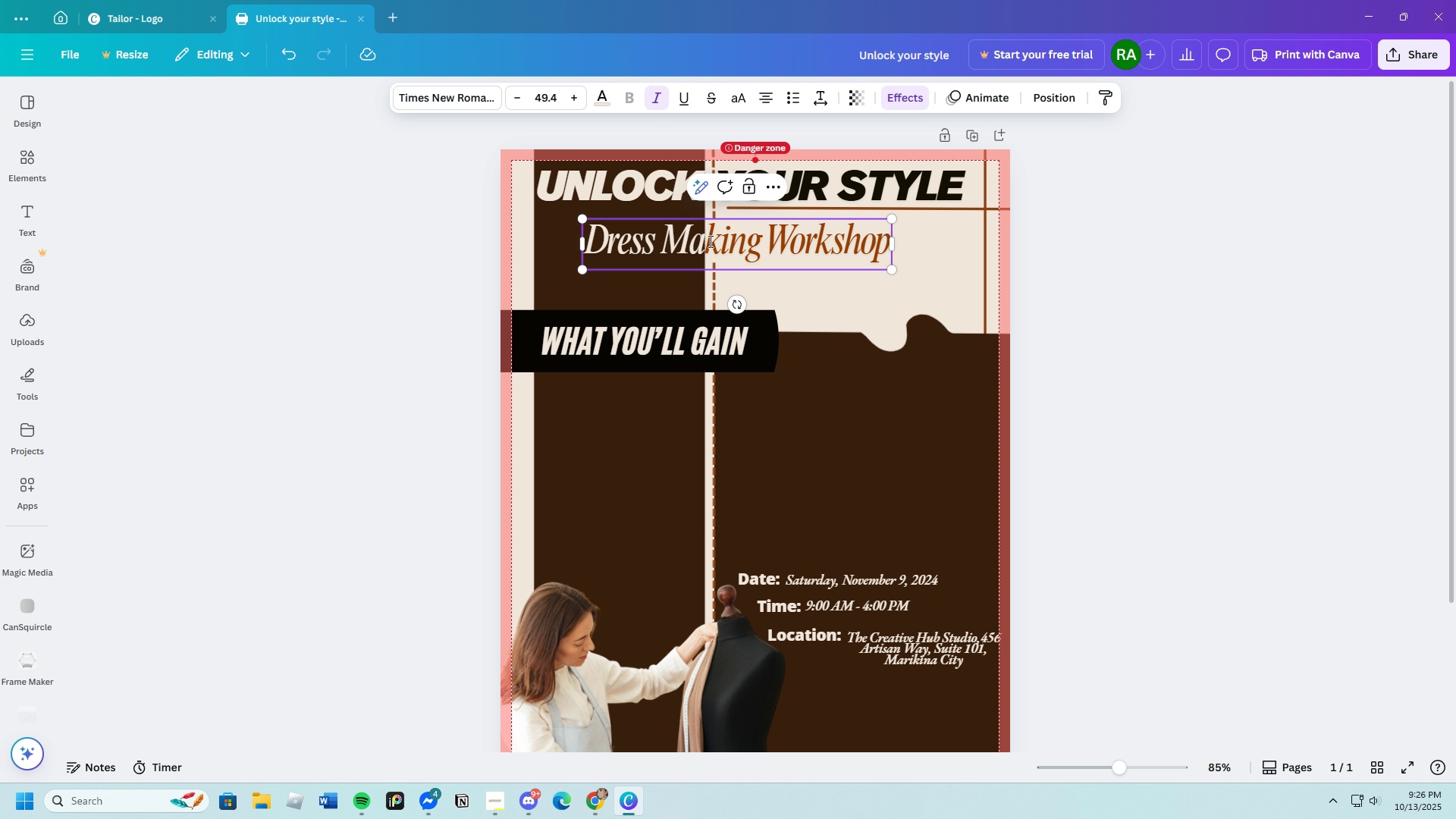 
left_click_drag(start_coordinate=[709, 241], to_coordinate=[905, 246])
 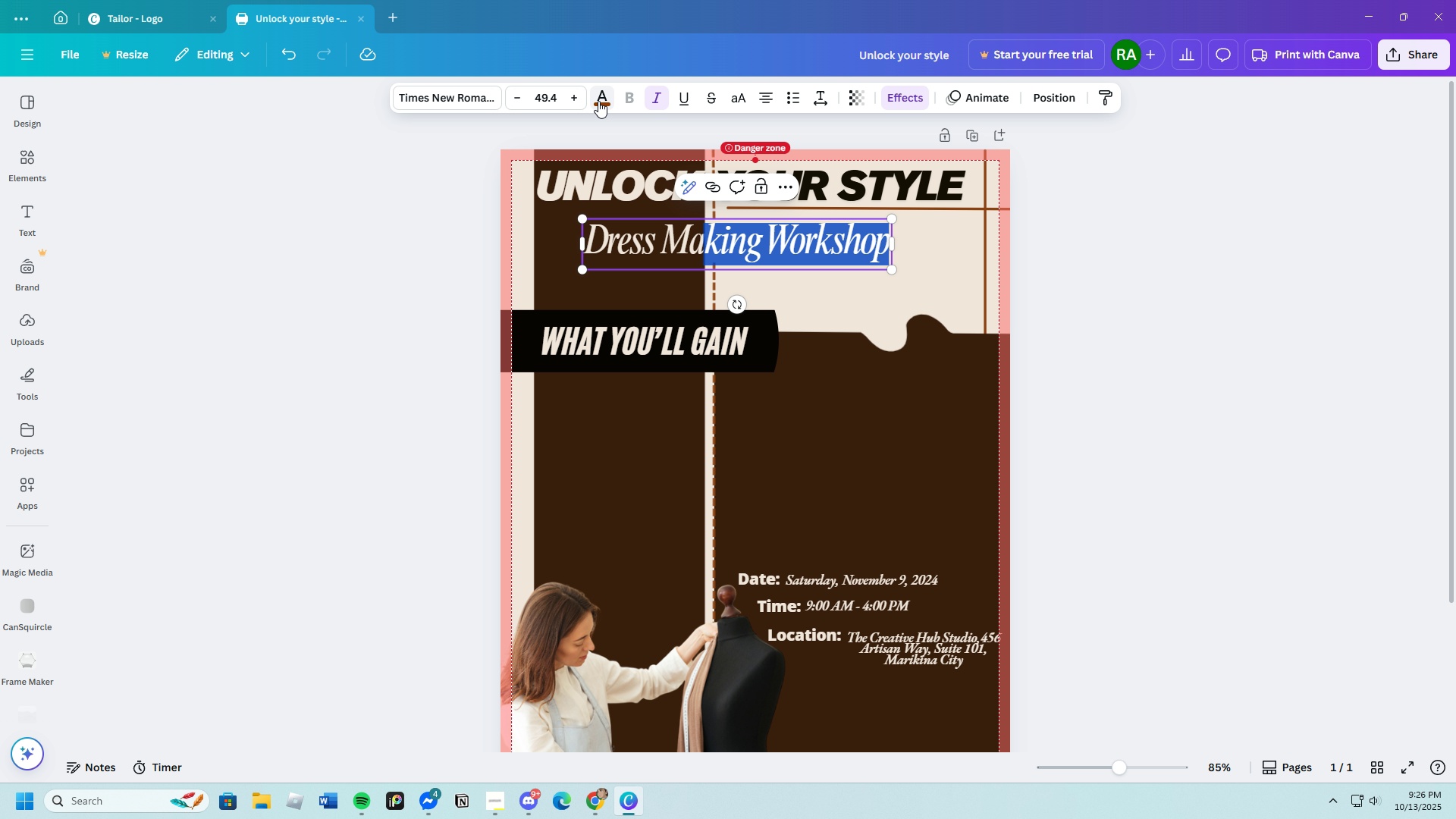 
left_click([598, 101])
 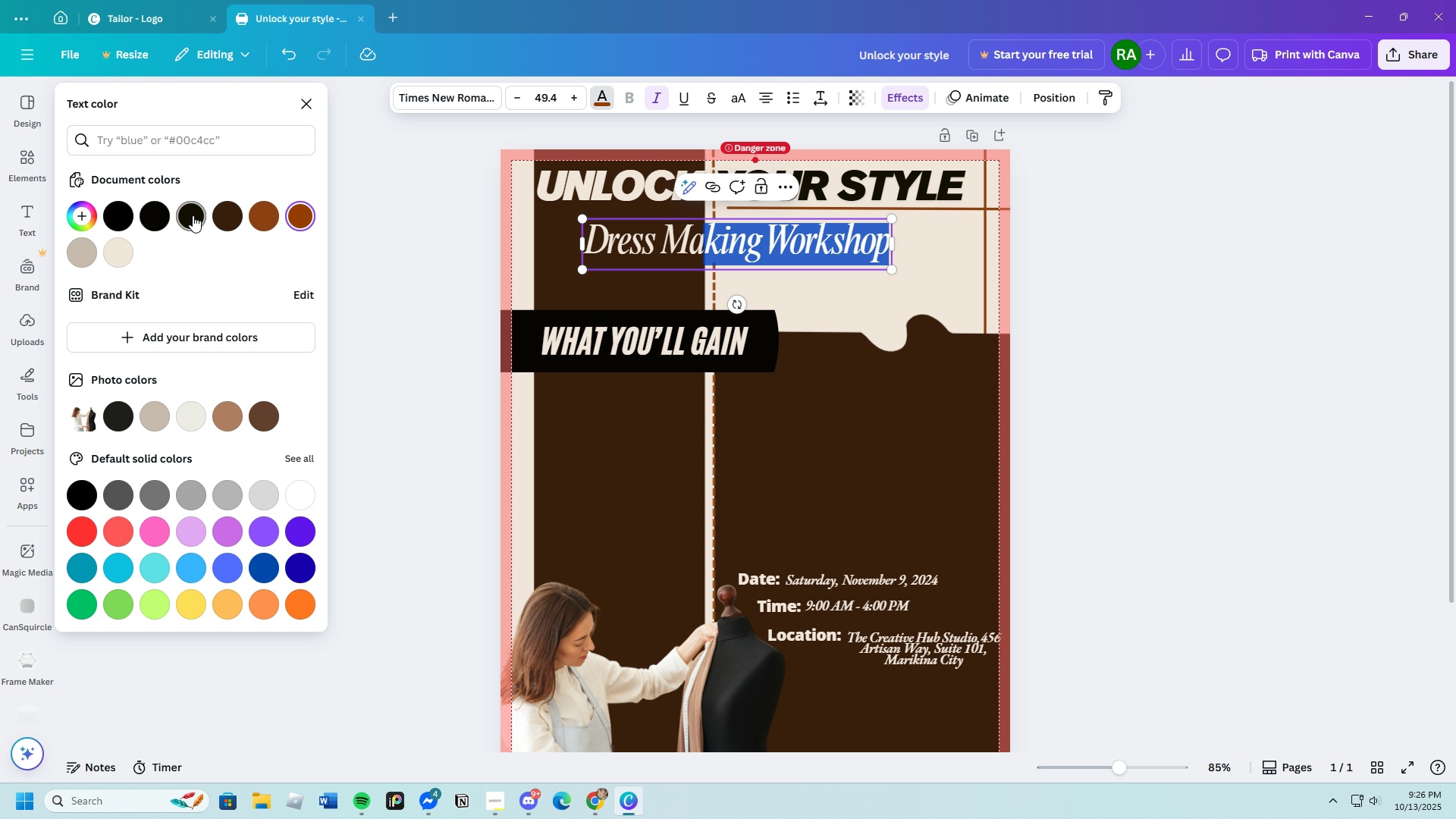 
left_click([193, 215])
 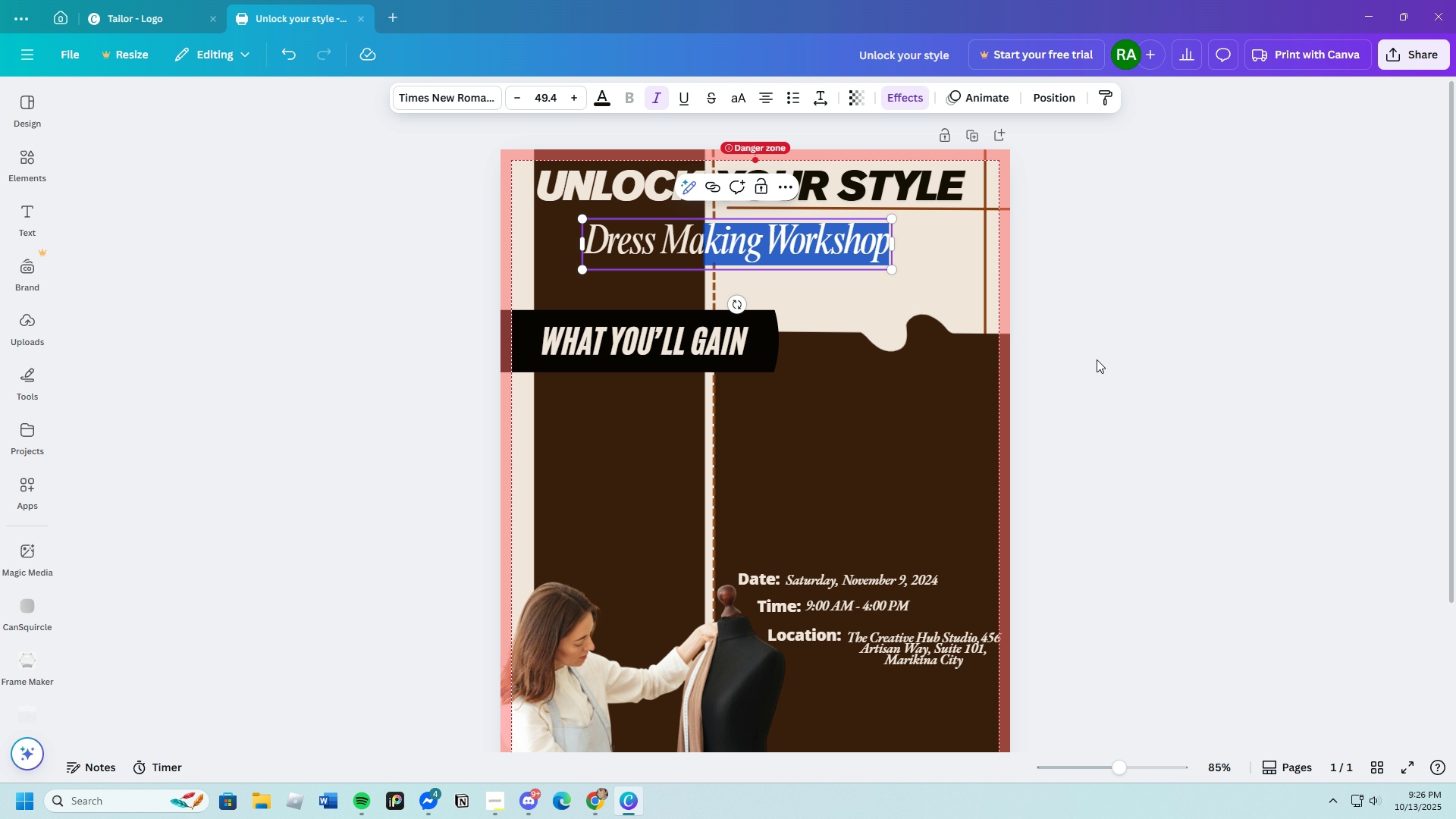 
double_click([1097, 359])
 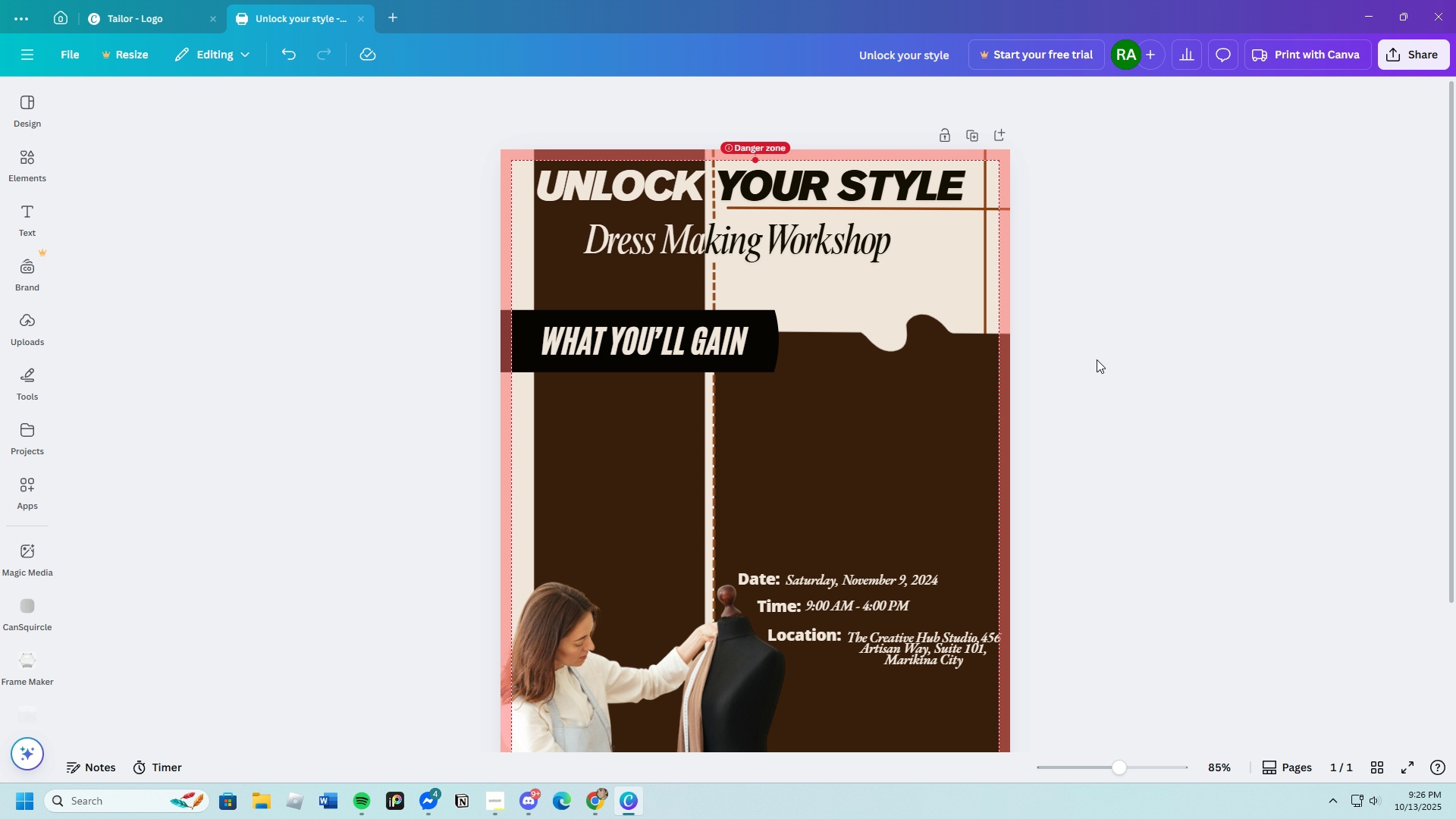 
scroll: coordinate [1106, 378], scroll_direction: up, amount: 1.0
 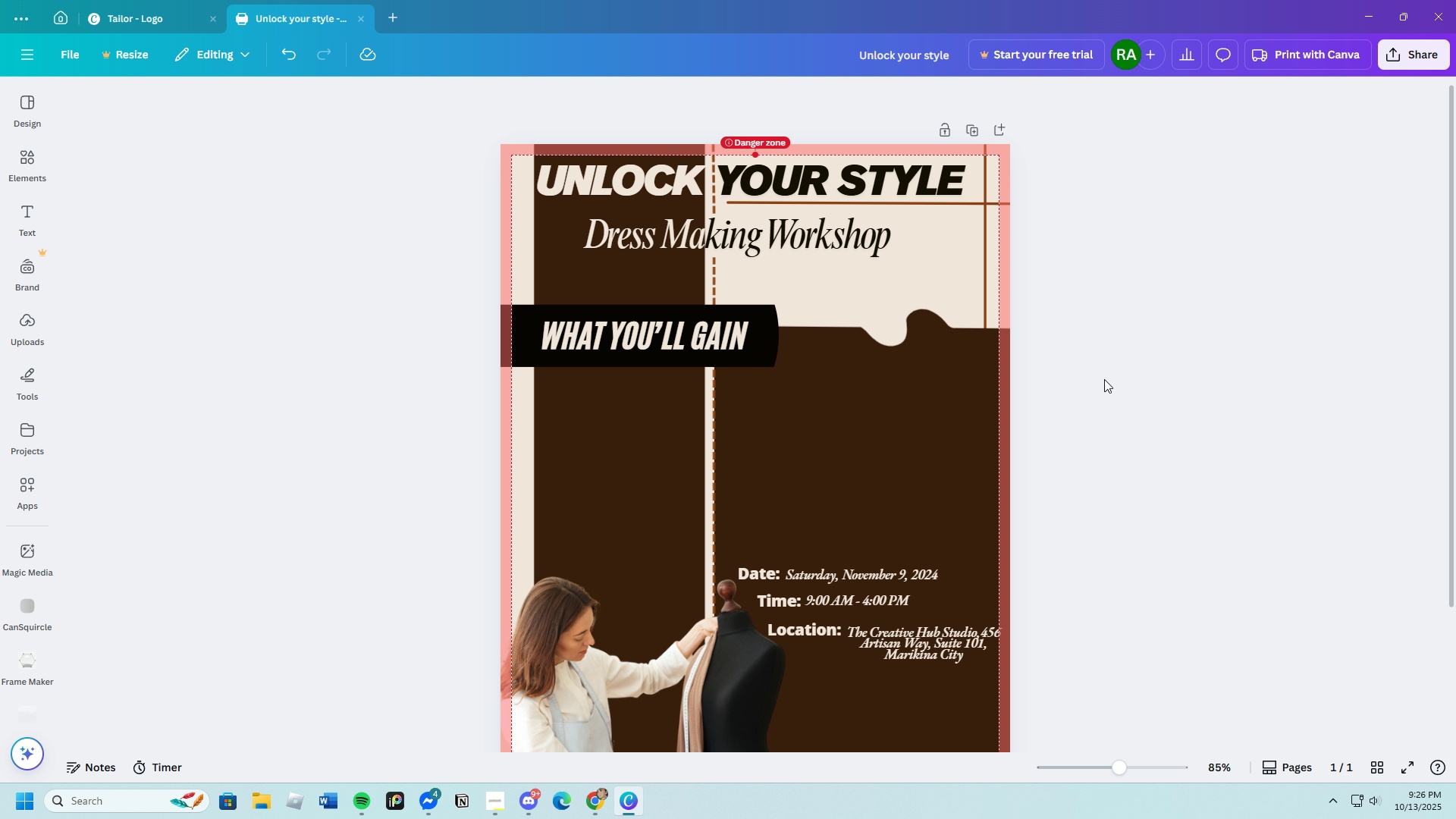 
scroll: coordinate [898, 532], scroll_direction: down, amount: 2.0
 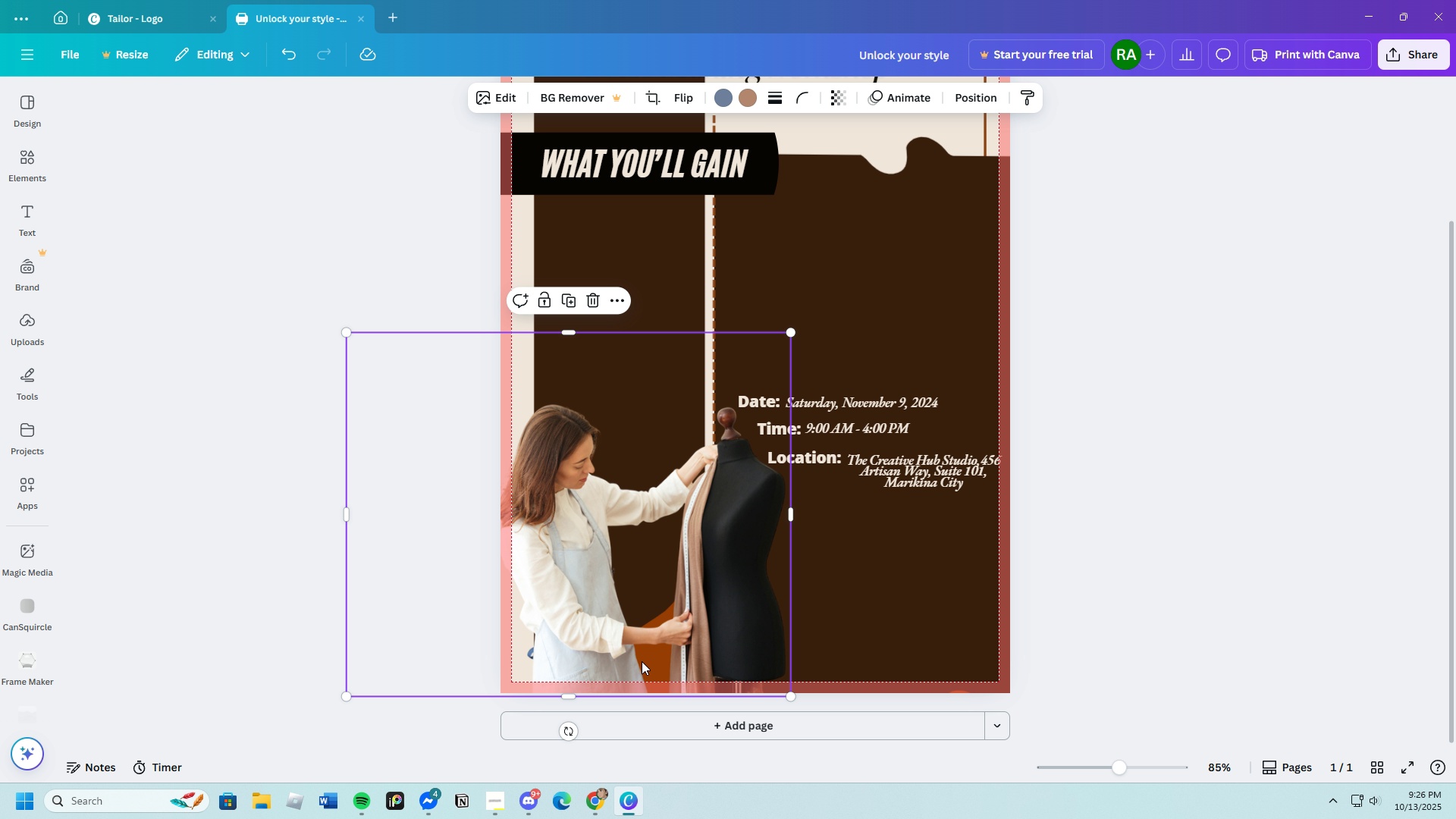 
left_click([642, 661])
 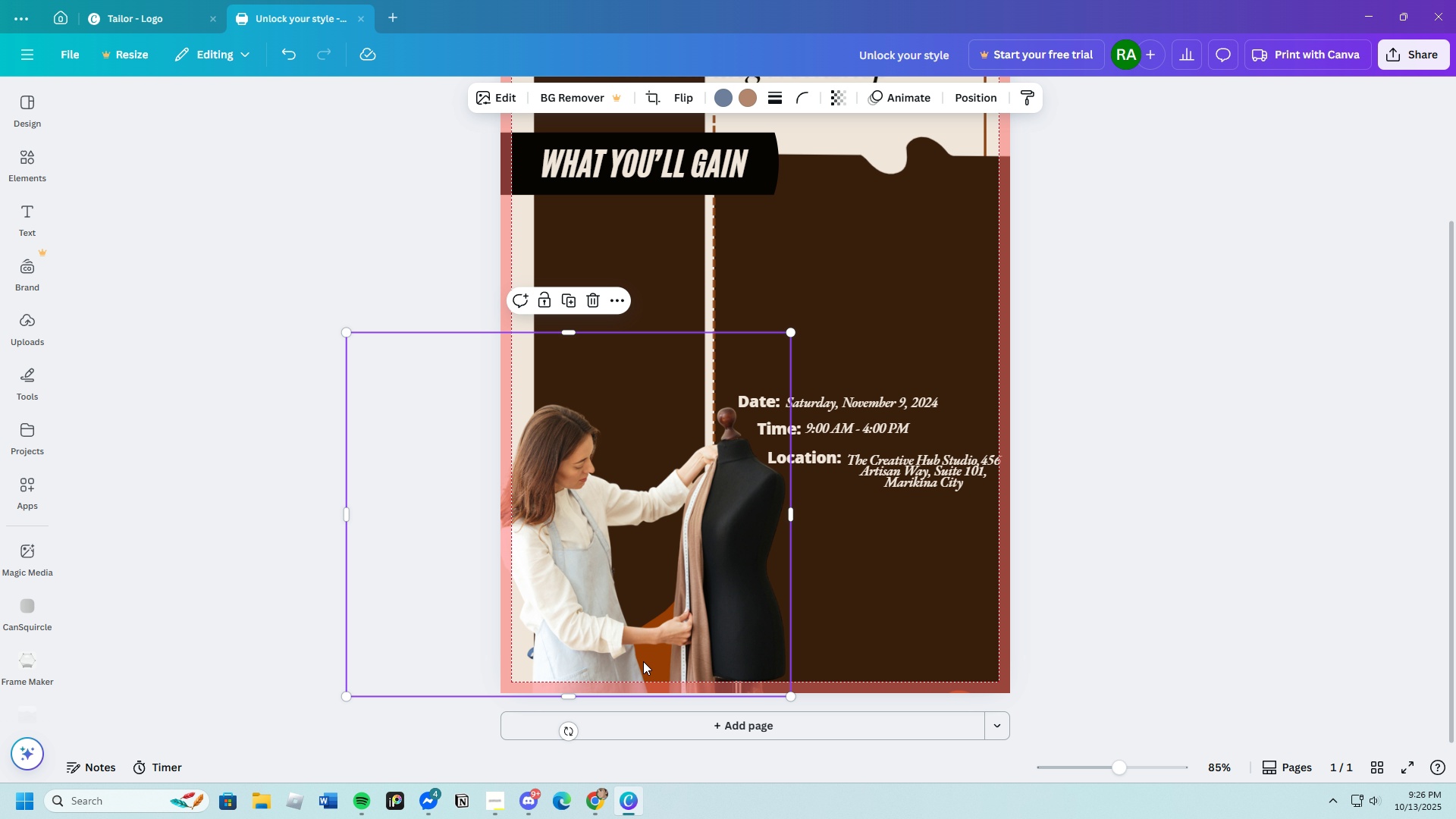 
left_click_drag(start_coordinate=[642, 661], to_coordinate=[513, 557])
 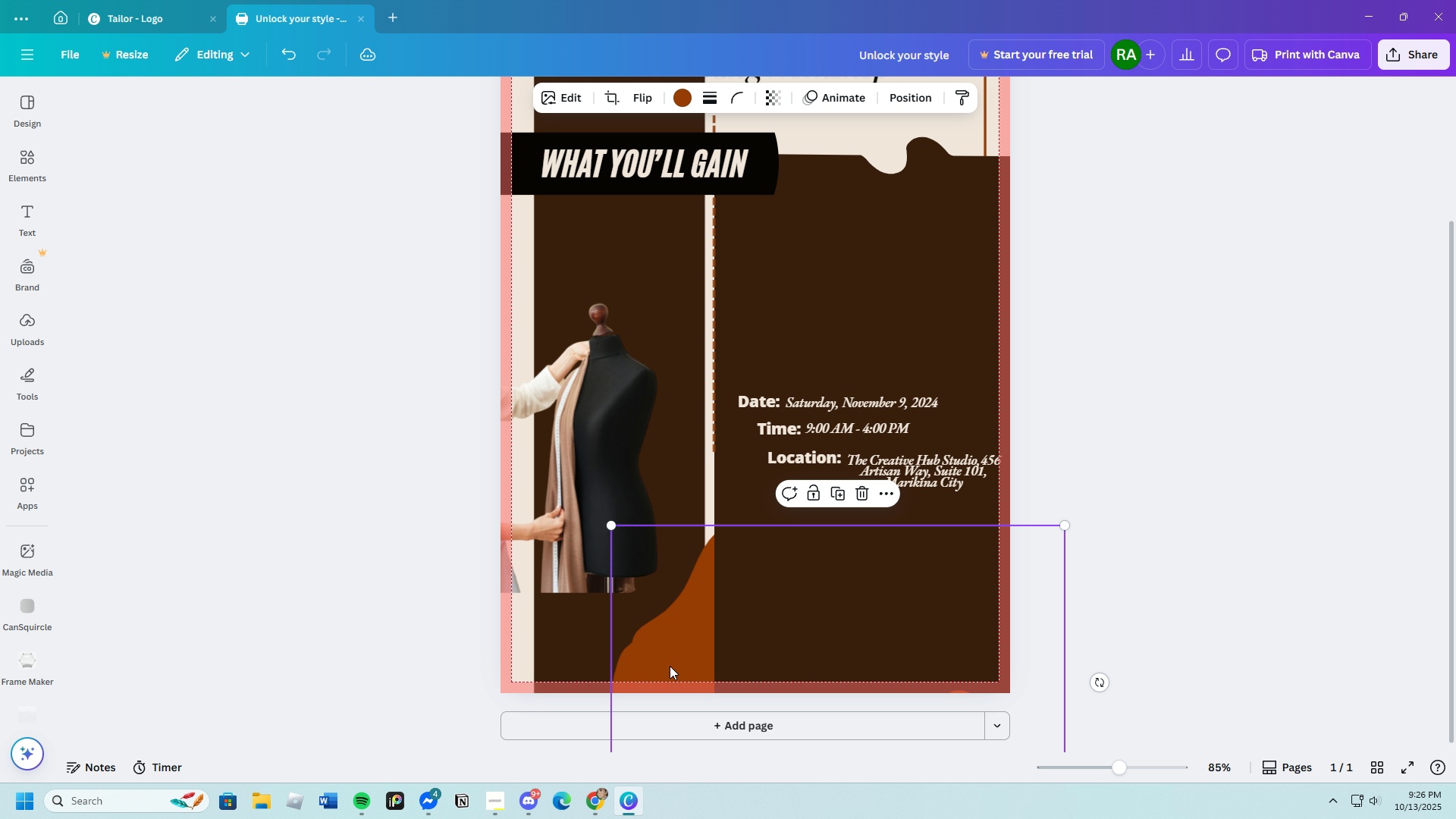 
left_click([670, 666])
 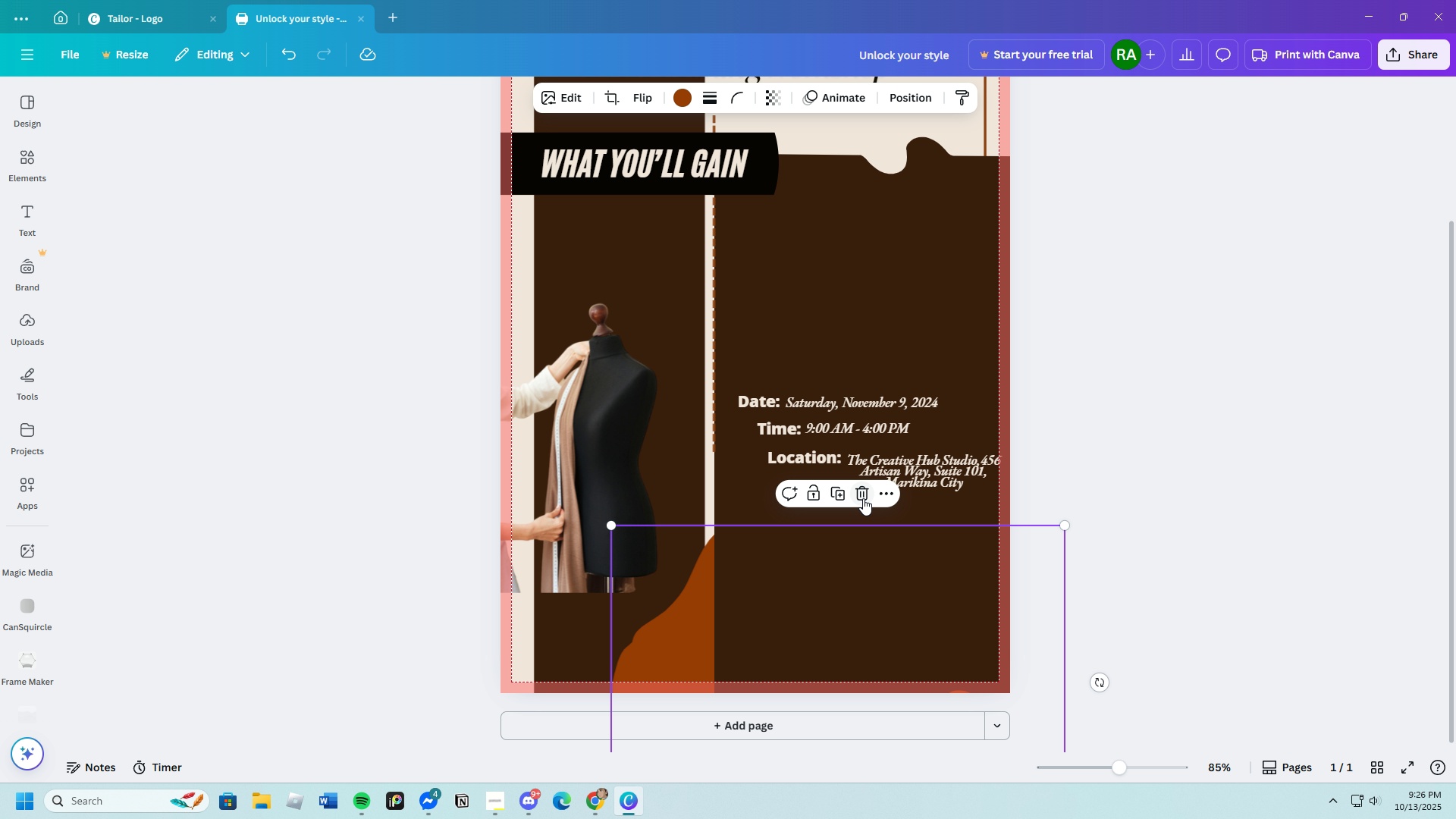 
left_click([863, 497])
 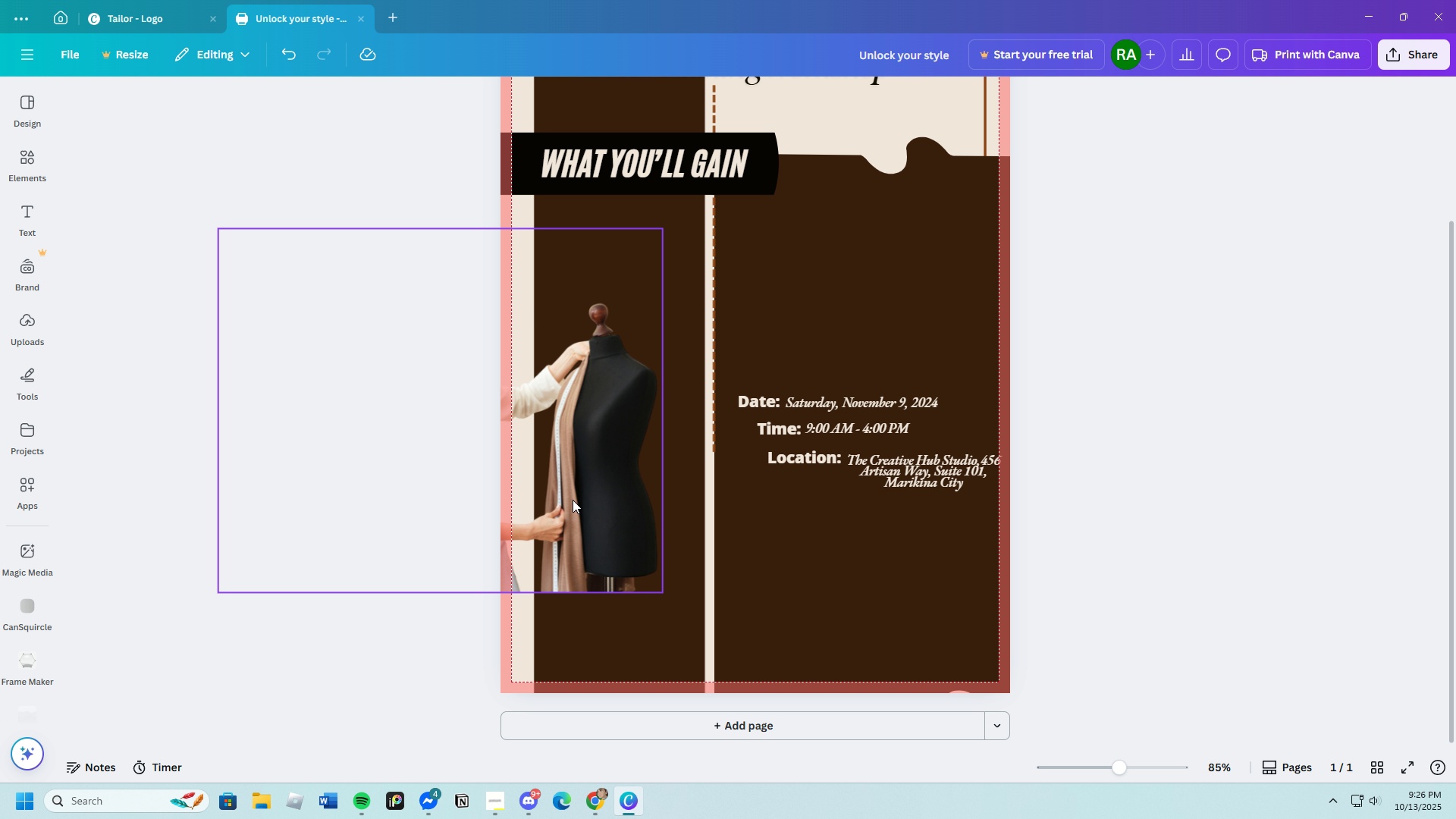 
left_click_drag(start_coordinate=[573, 500], to_coordinate=[696, 606])
 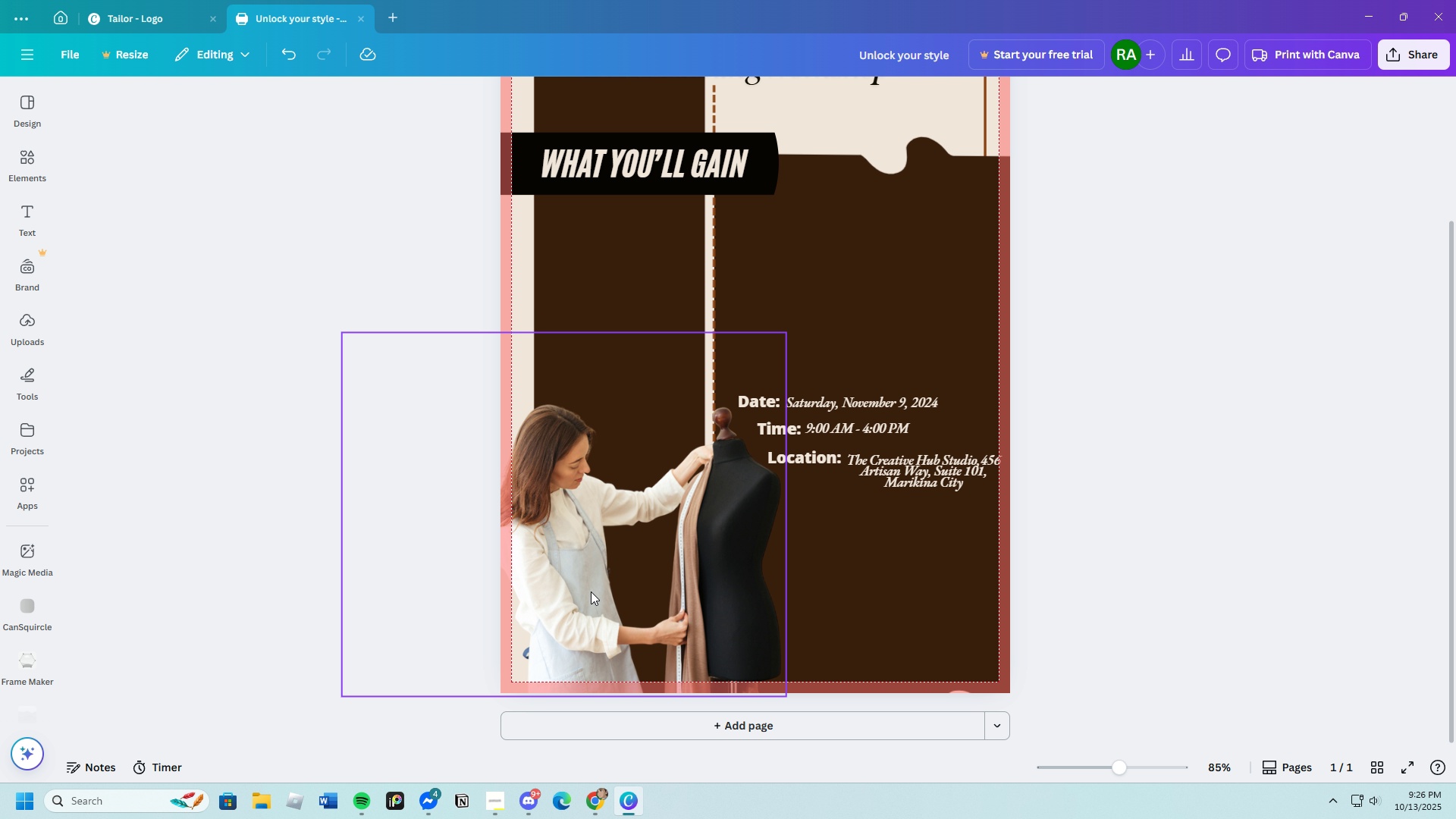 
left_click_drag(start_coordinate=[582, 579], to_coordinate=[596, 571])
 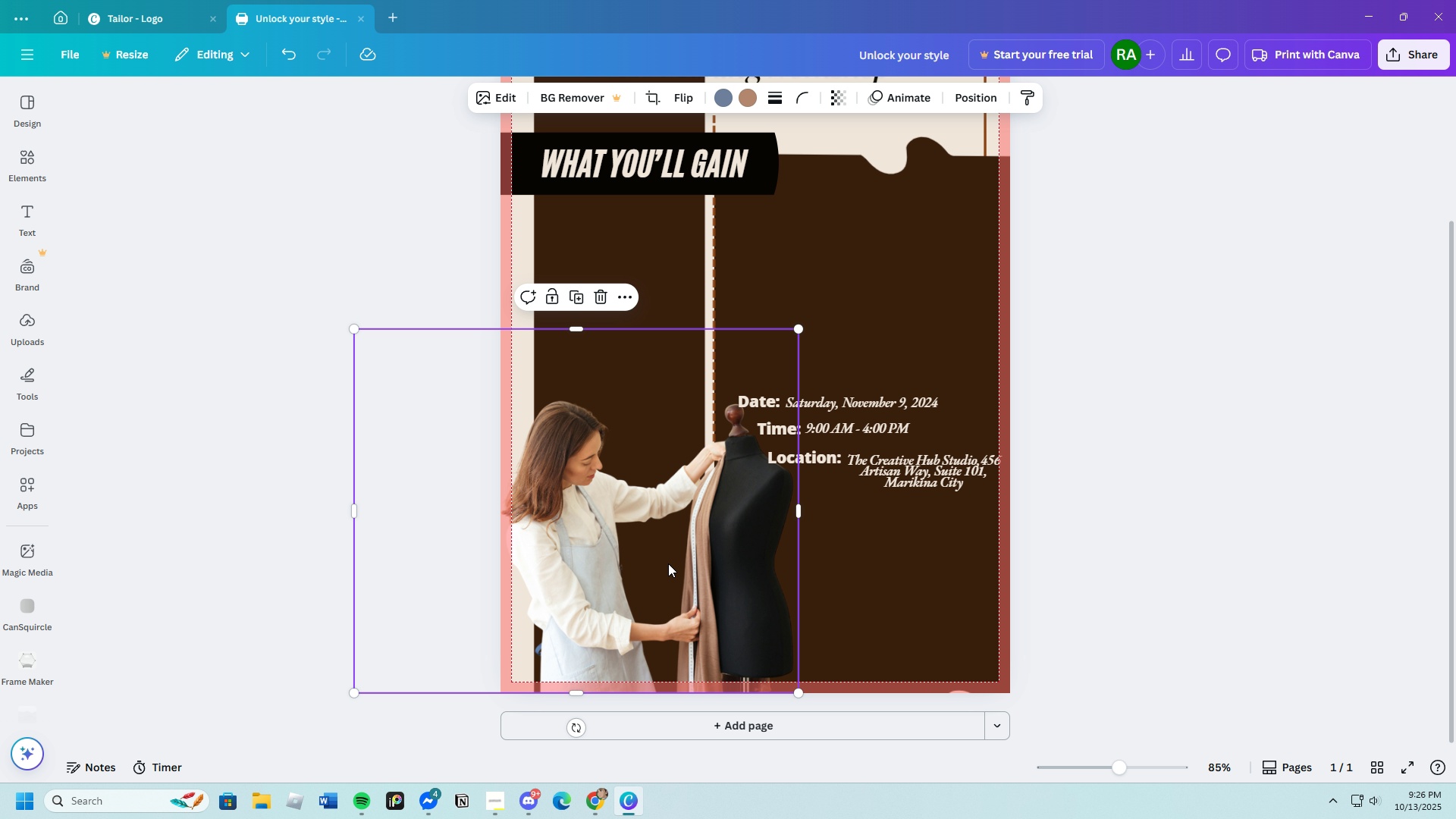 
left_click_drag(start_coordinate=[670, 563], to_coordinate=[664, 566])
 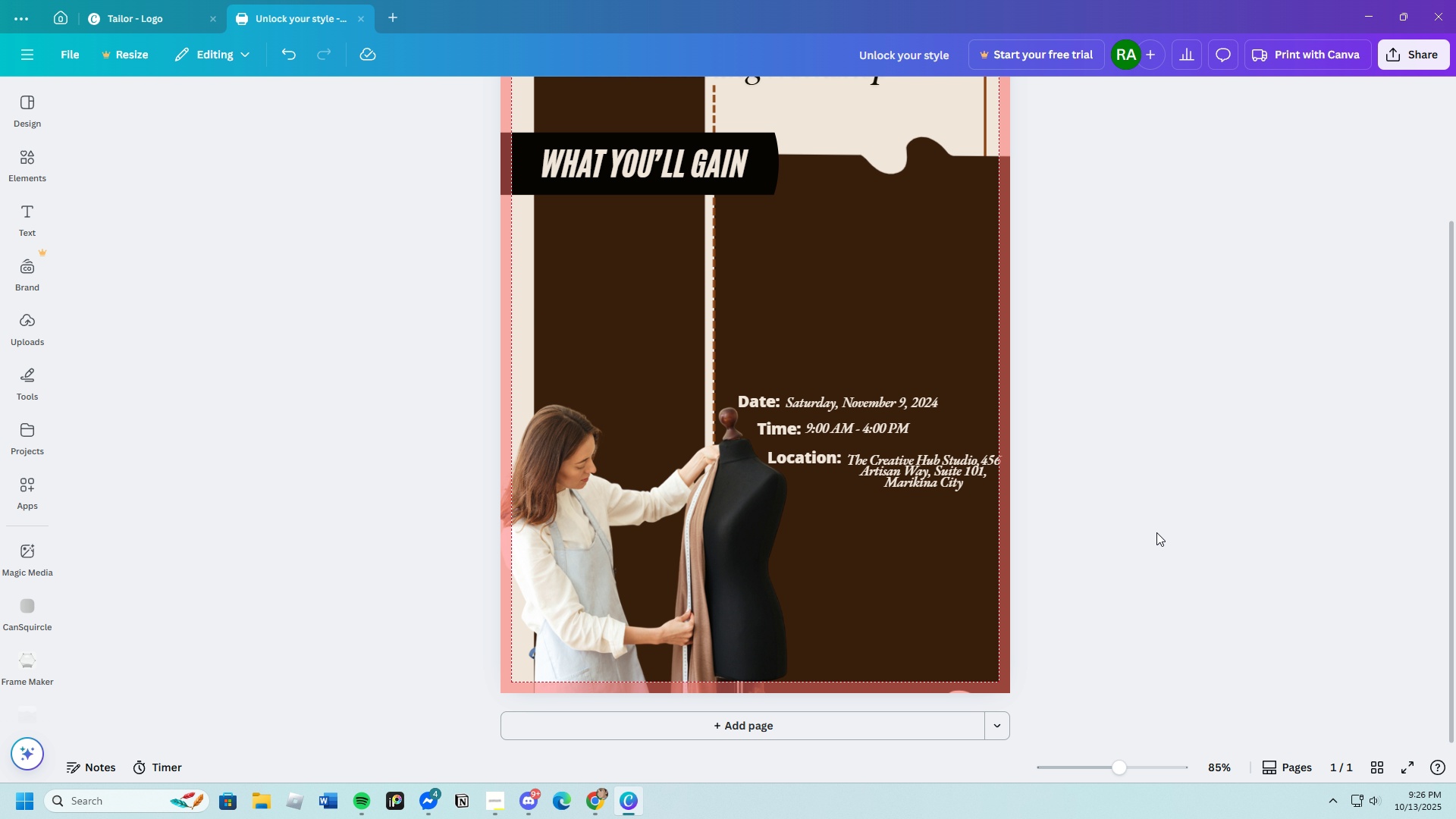 
scroll: coordinate [1134, 551], scroll_direction: up, amount: 5.0
 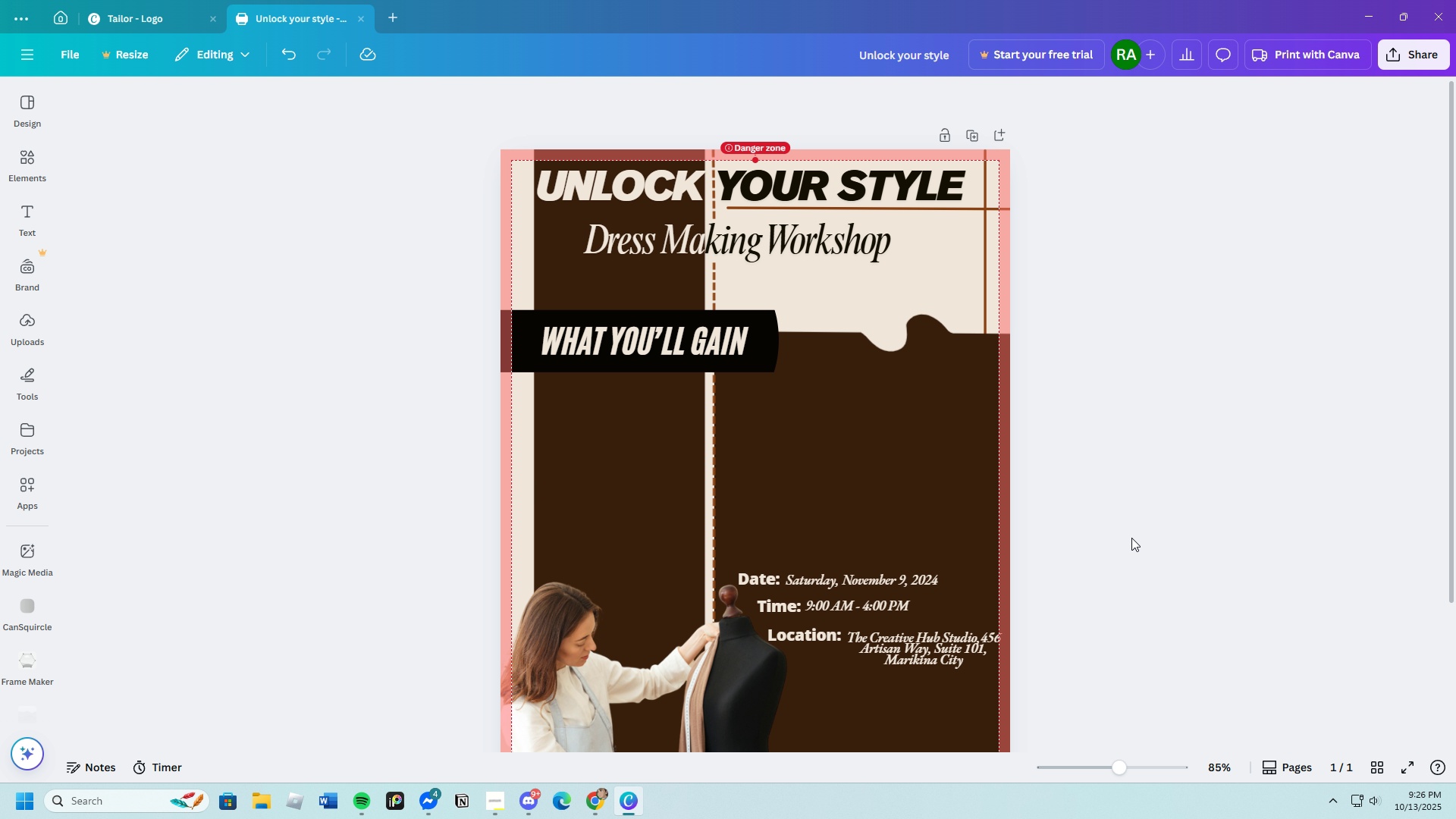 
left_click([1133, 538])
 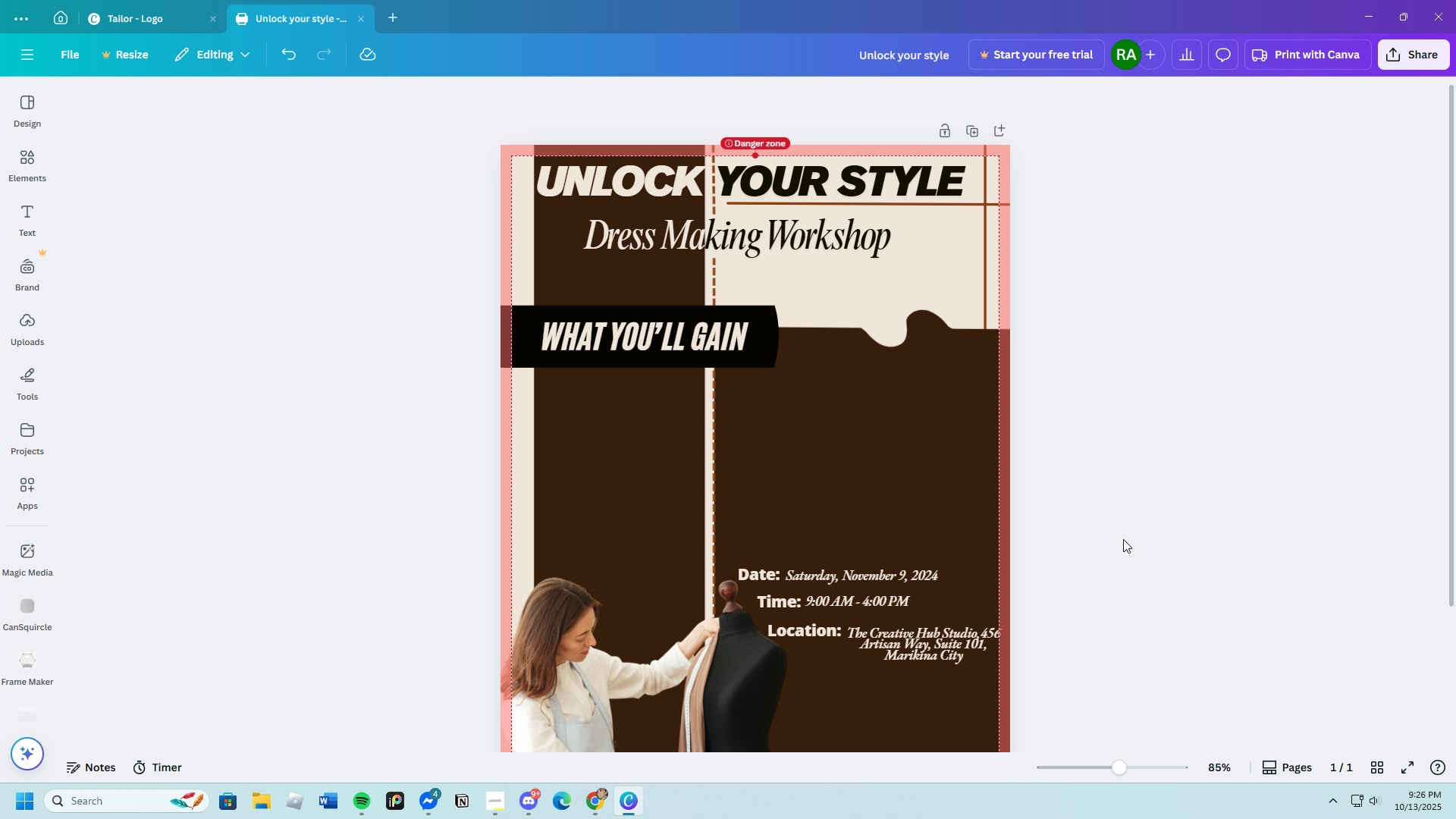 
scroll: coordinate [1123, 539], scroll_direction: down, amount: 1.0
 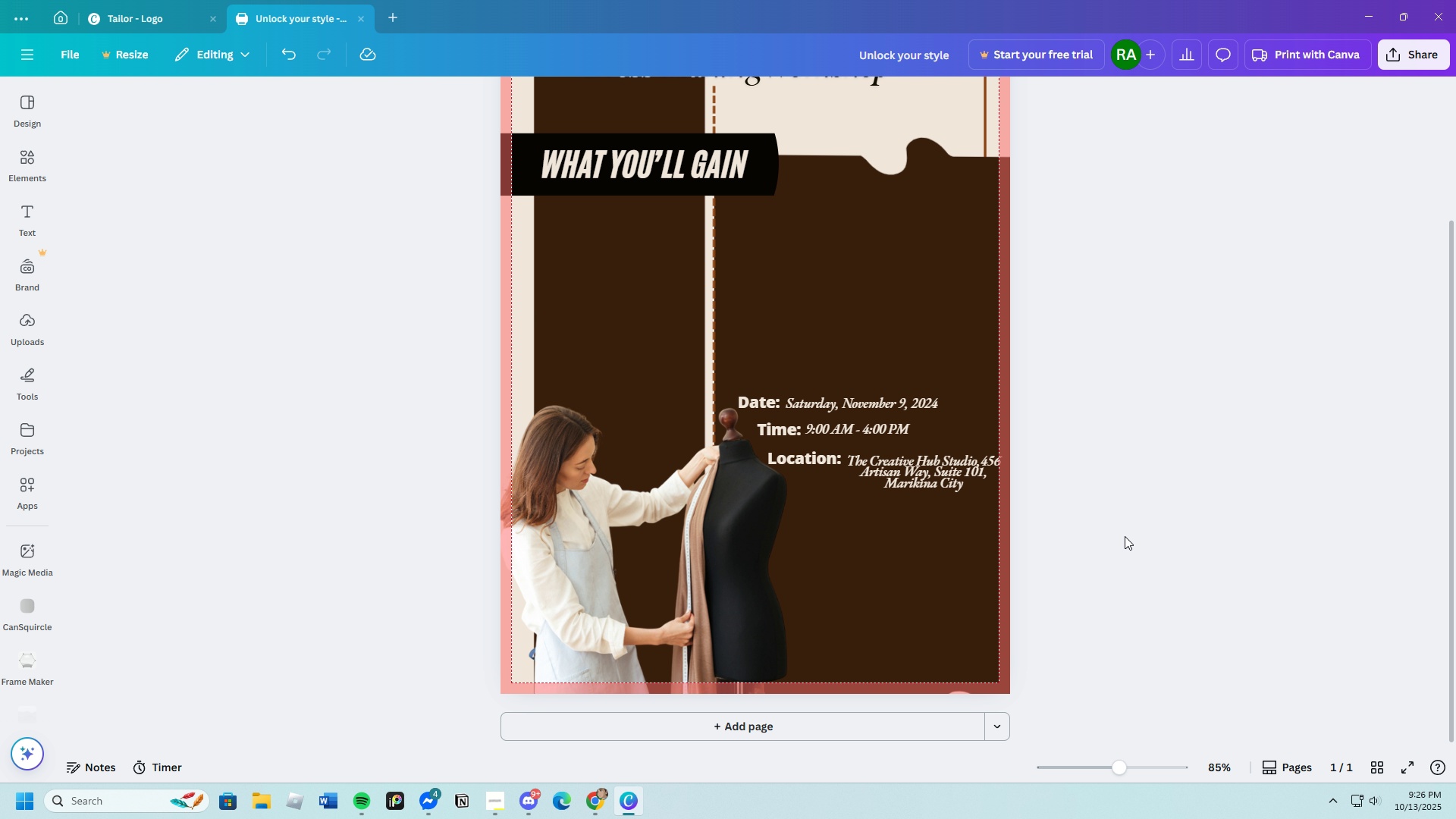 
scroll: coordinate [1125, 536], scroll_direction: up, amount: 3.0
 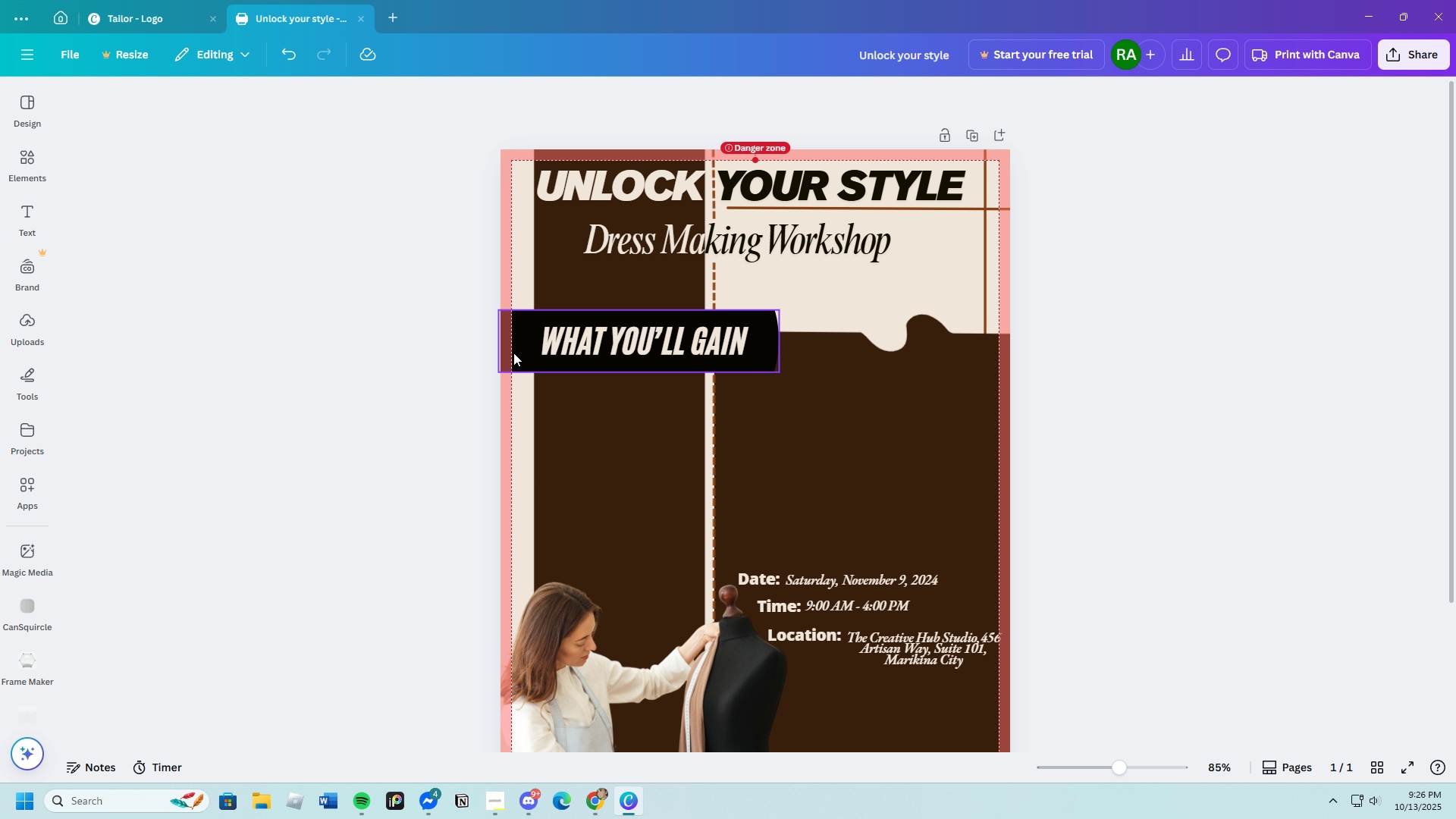 
left_click([510, 358])
 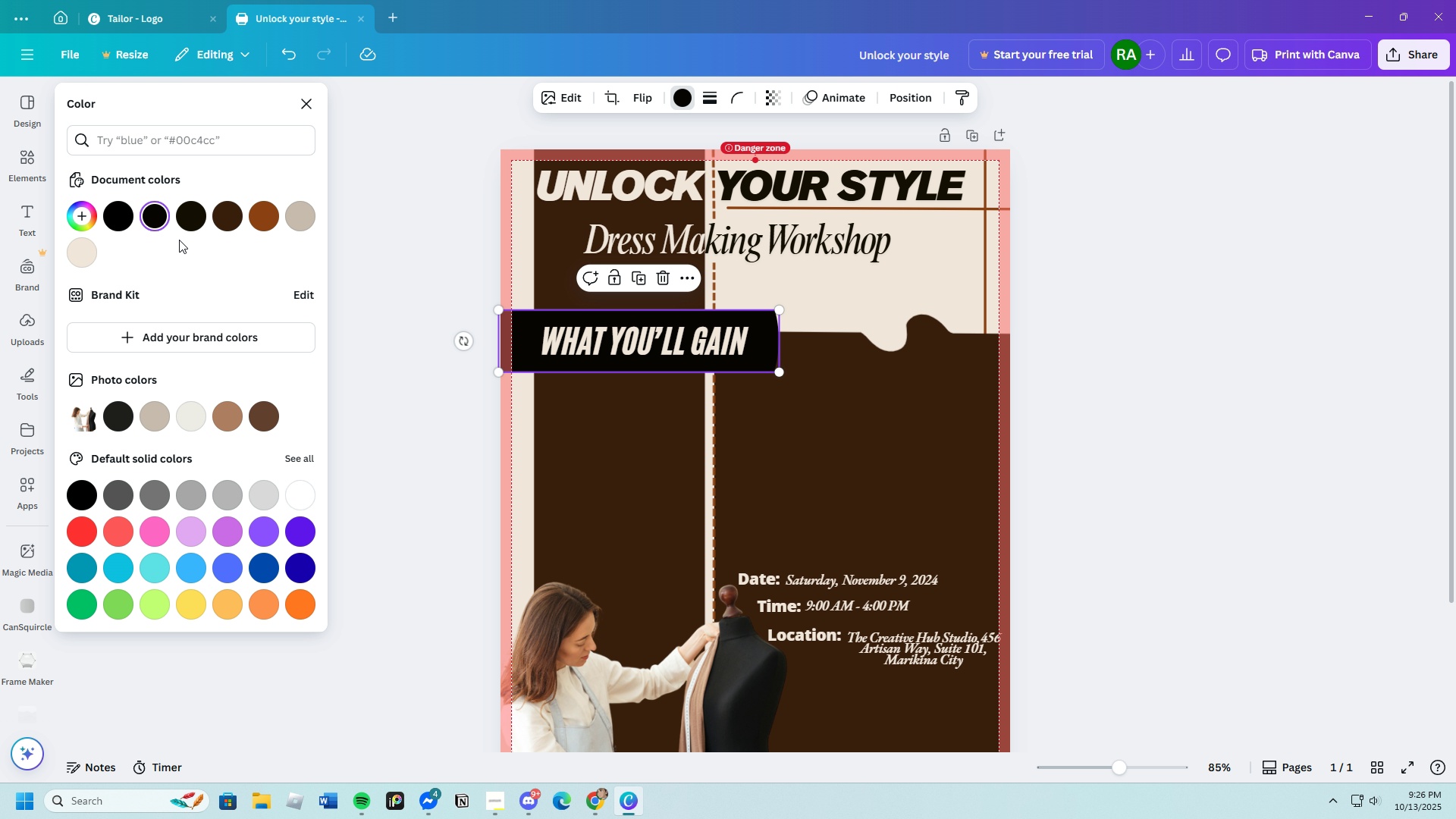 
left_click([187, 222])
 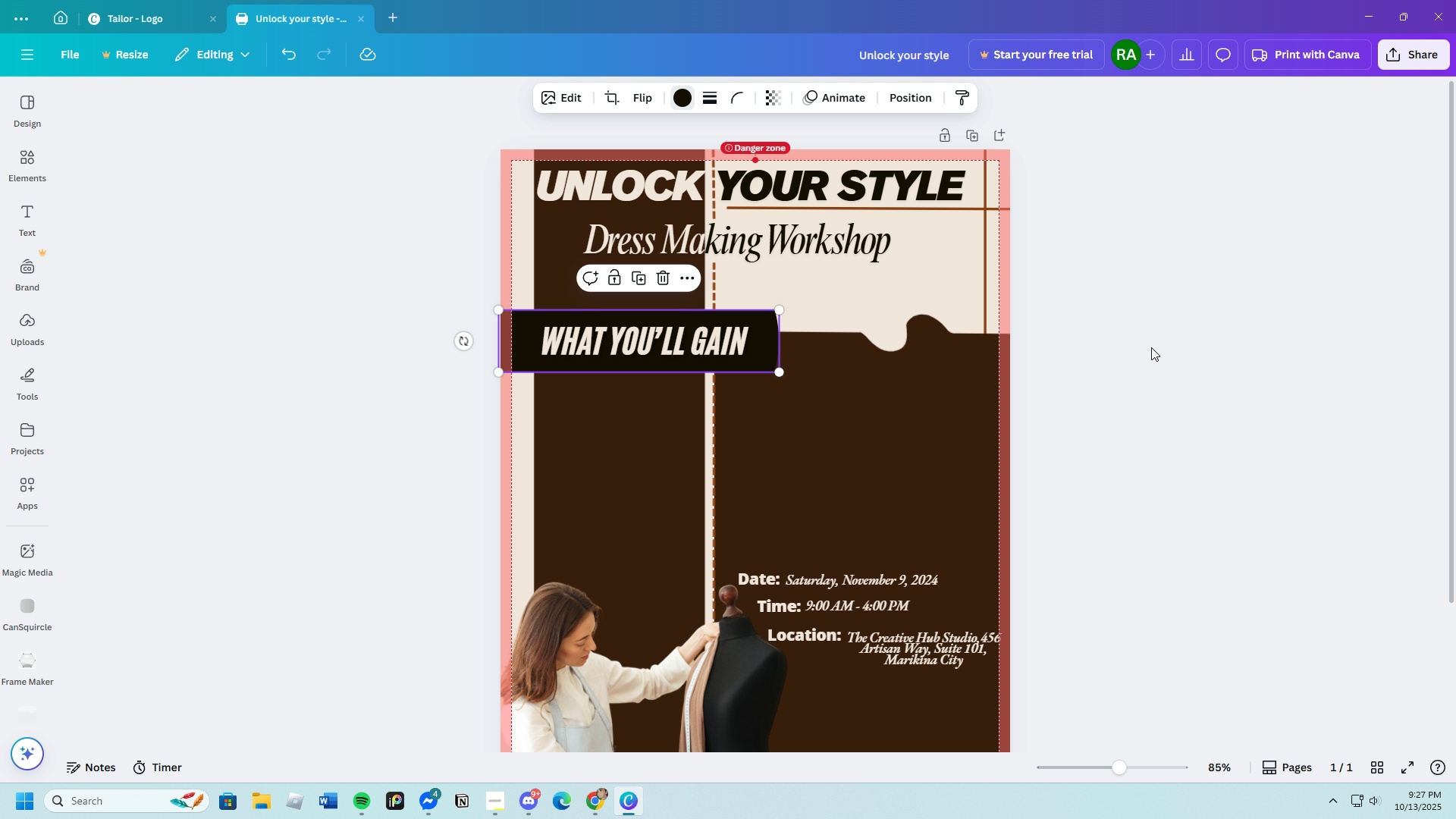 
double_click([1152, 347])
 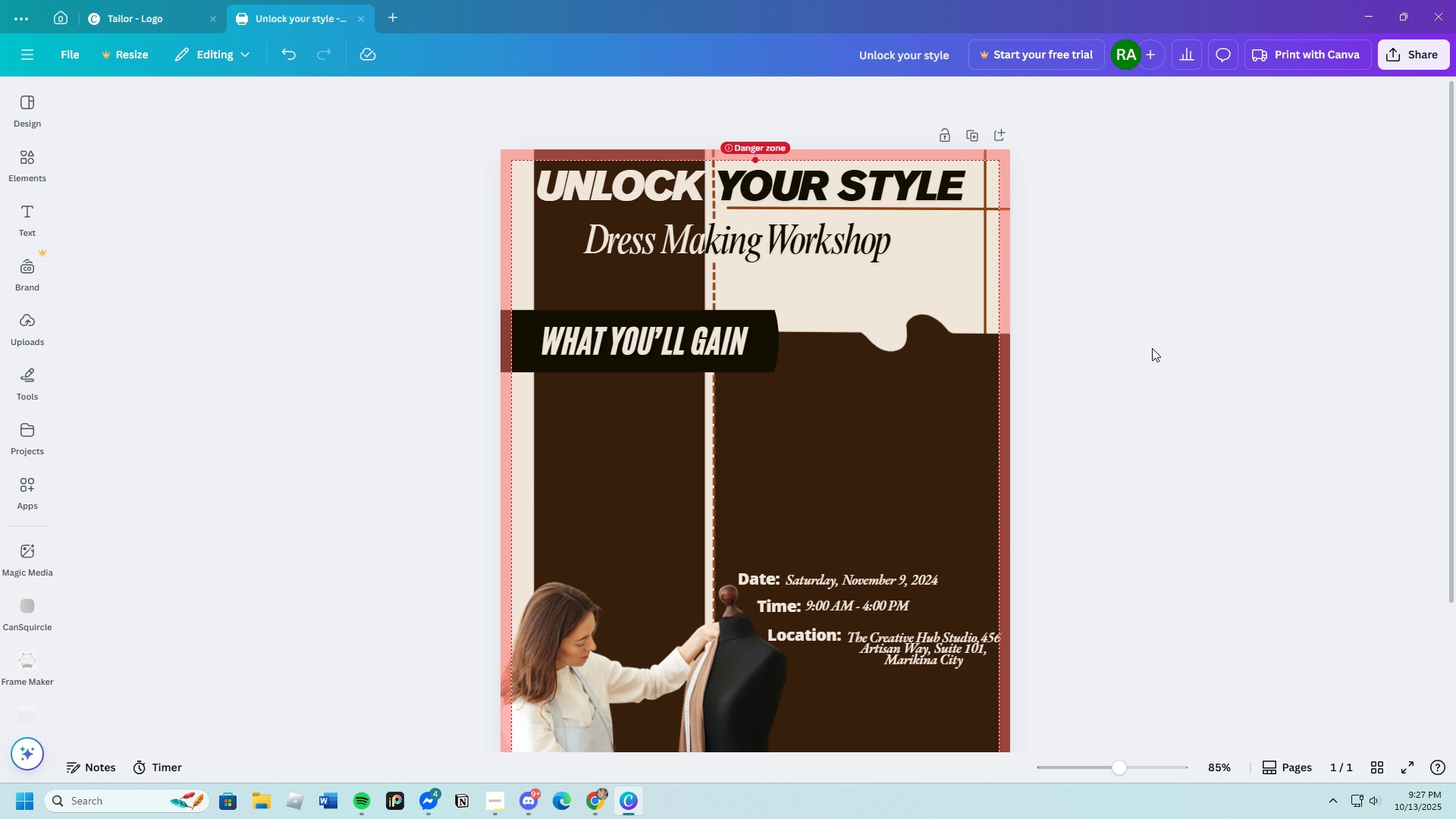 
scroll: coordinate [1155, 348], scroll_direction: down, amount: 2.0
 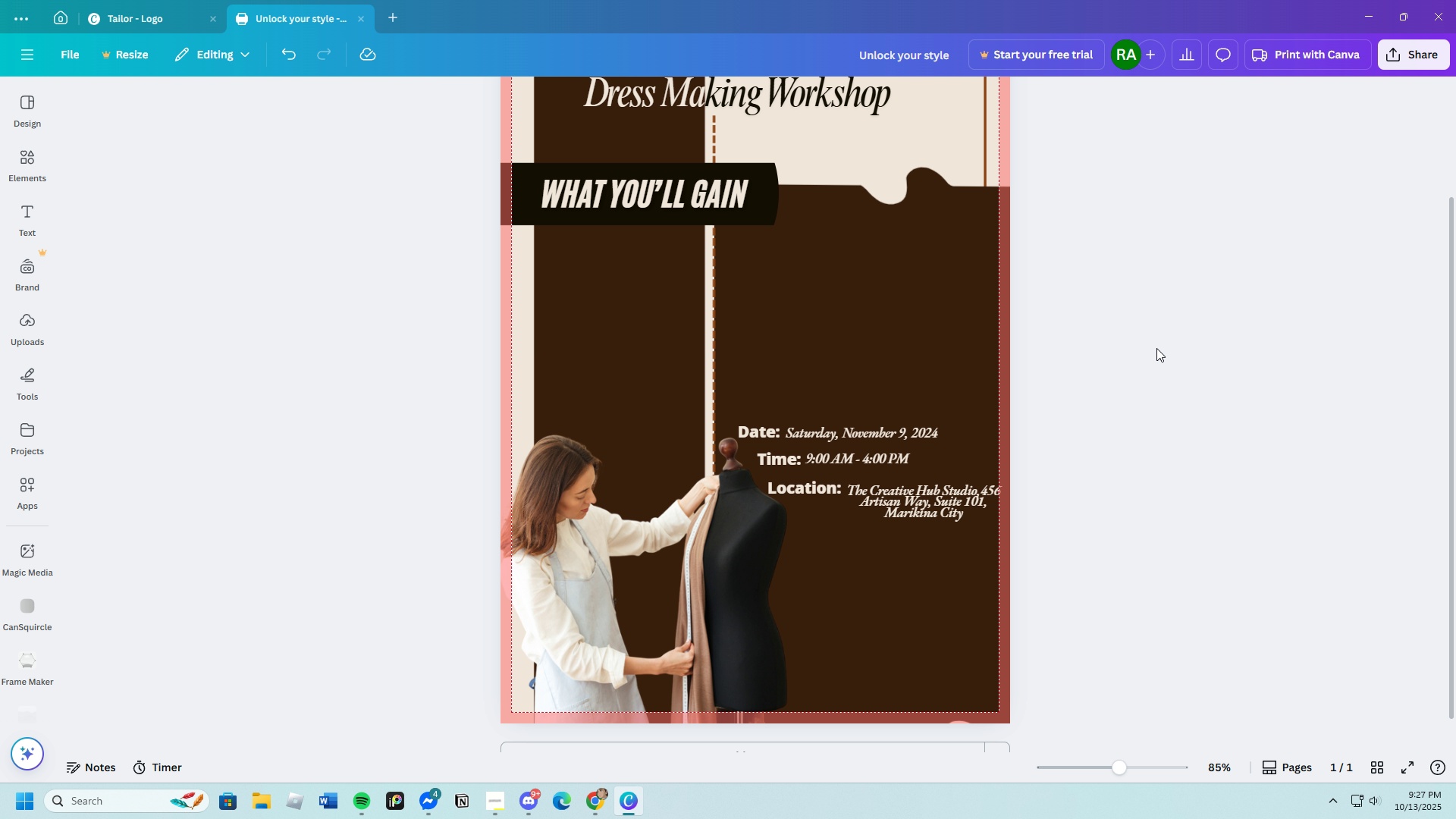 
scroll: coordinate [1156, 348], scroll_direction: up, amount: 2.0
 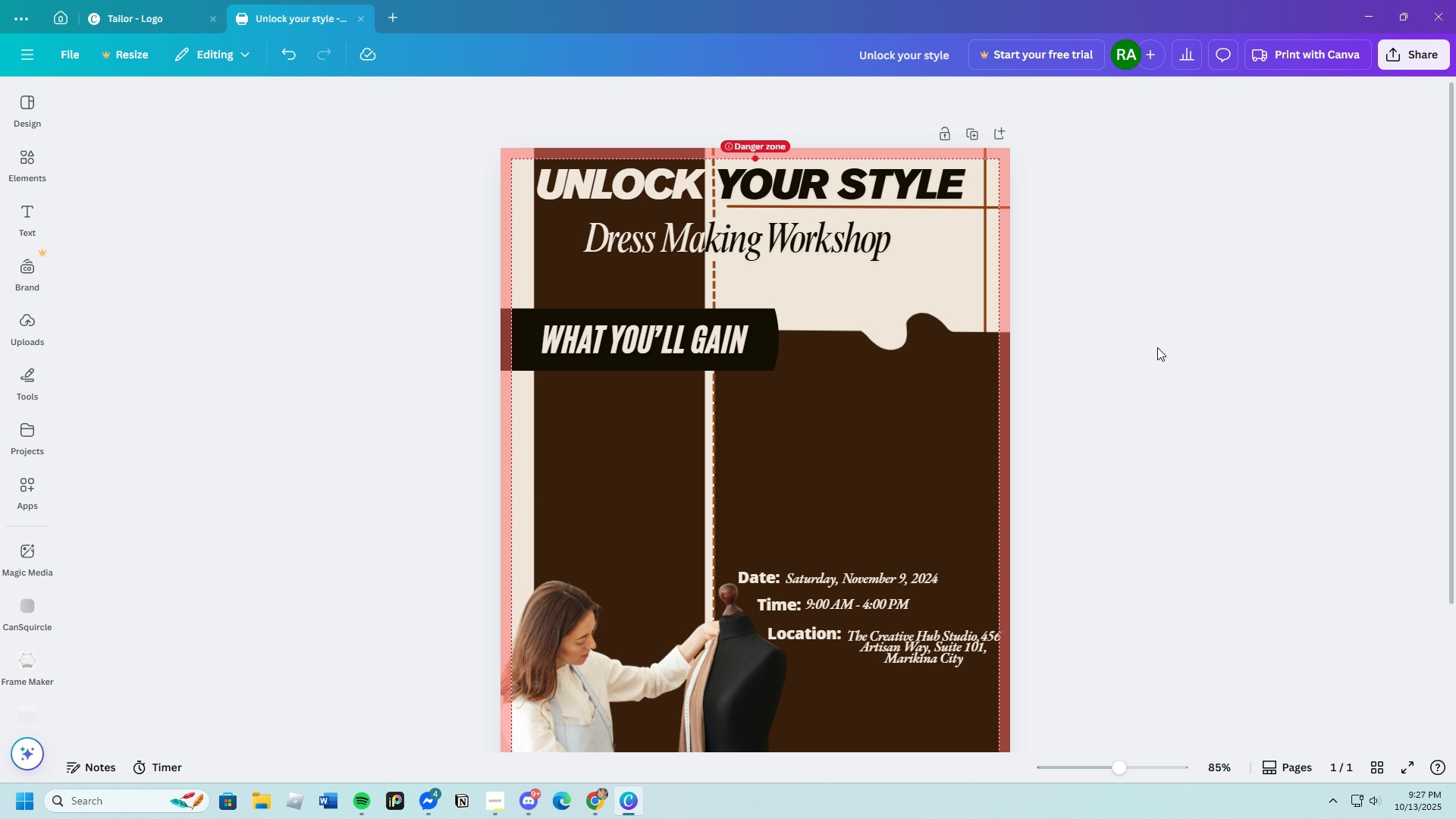 
scroll: coordinate [1157, 347], scroll_direction: down, amount: 2.0
 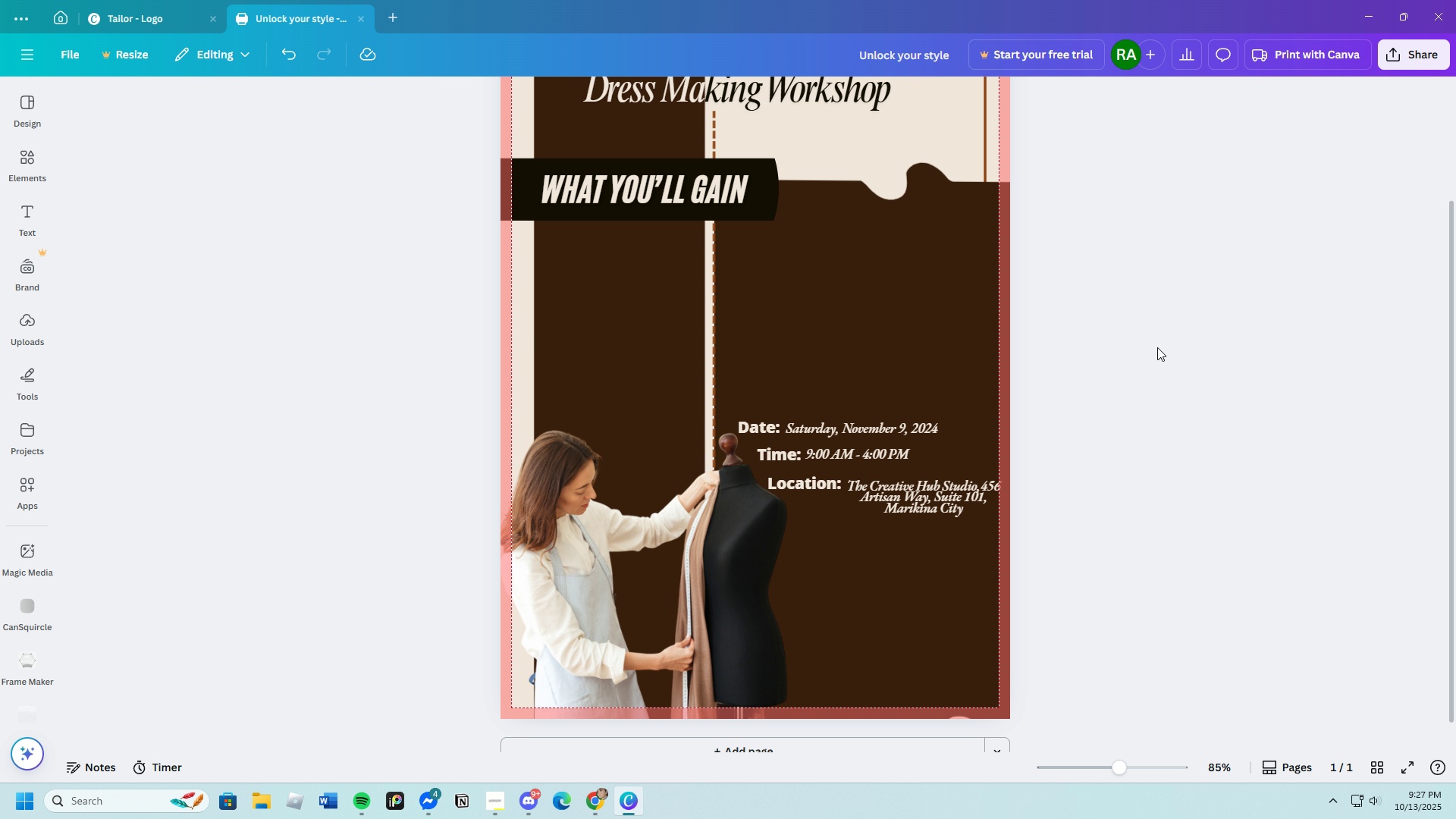 
scroll: coordinate [1157, 347], scroll_direction: up, amount: 1.0
 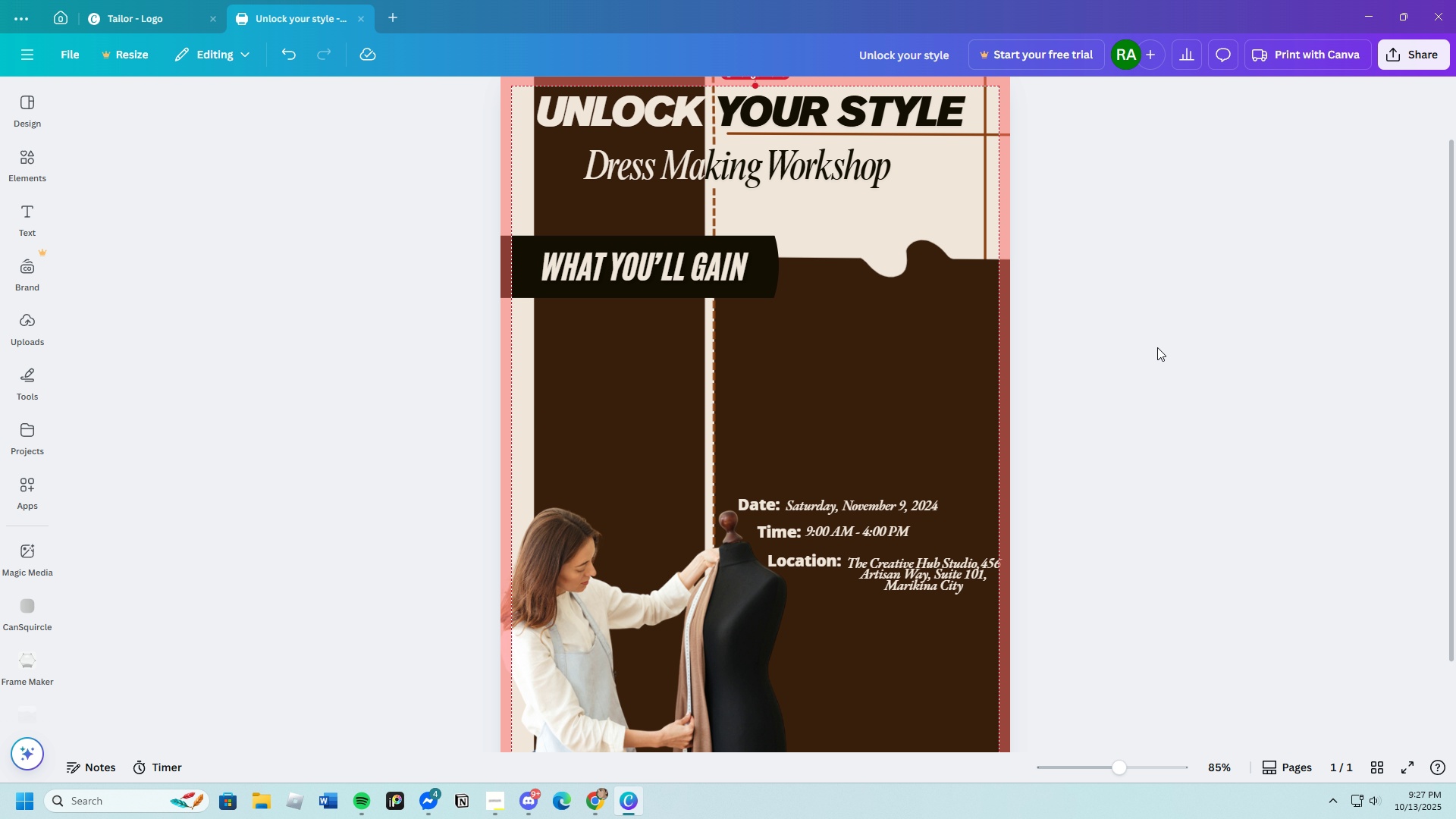 
scroll: coordinate [1157, 347], scroll_direction: none, amount: 0.0
 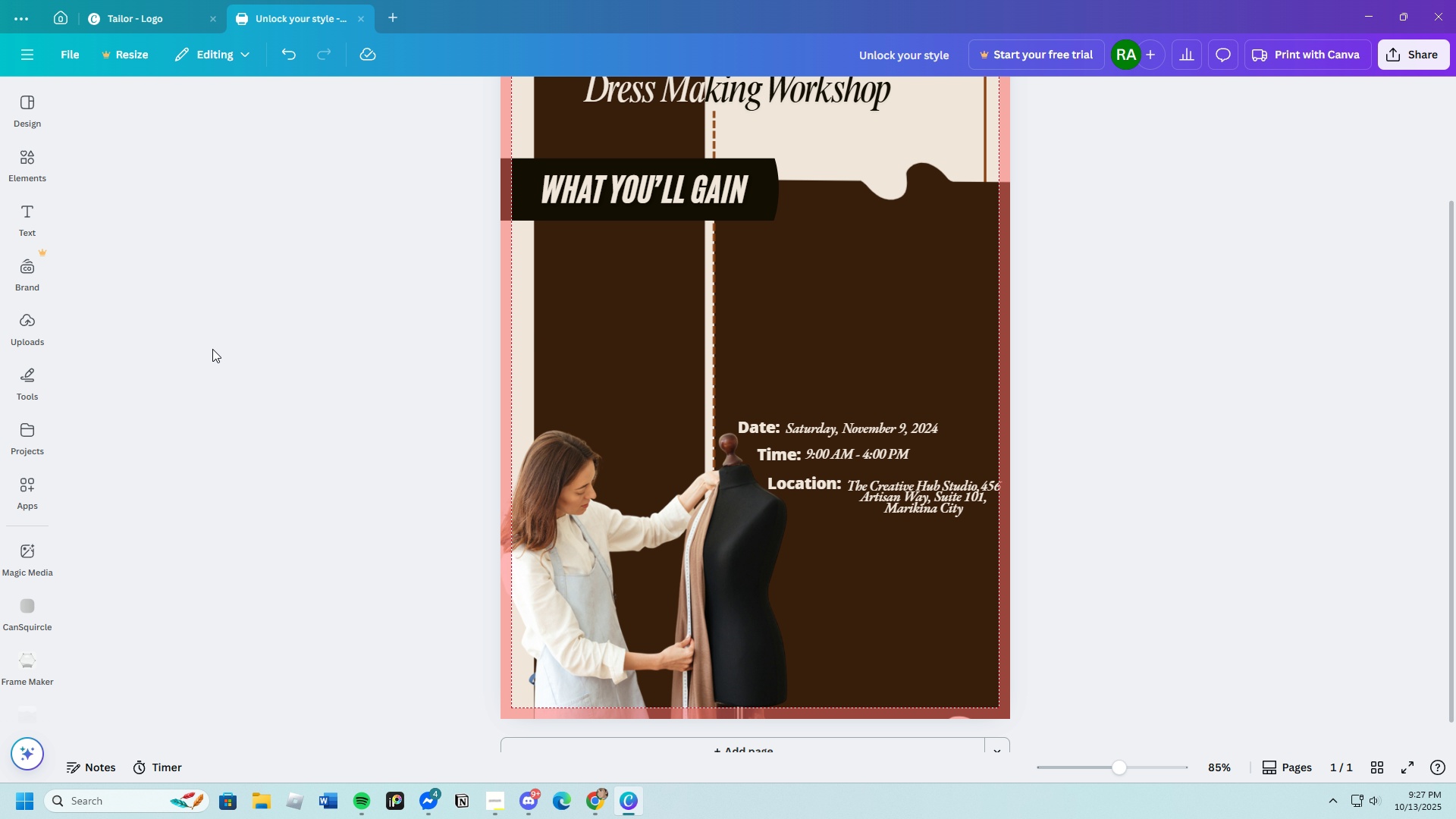 
left_click([34, 234])
 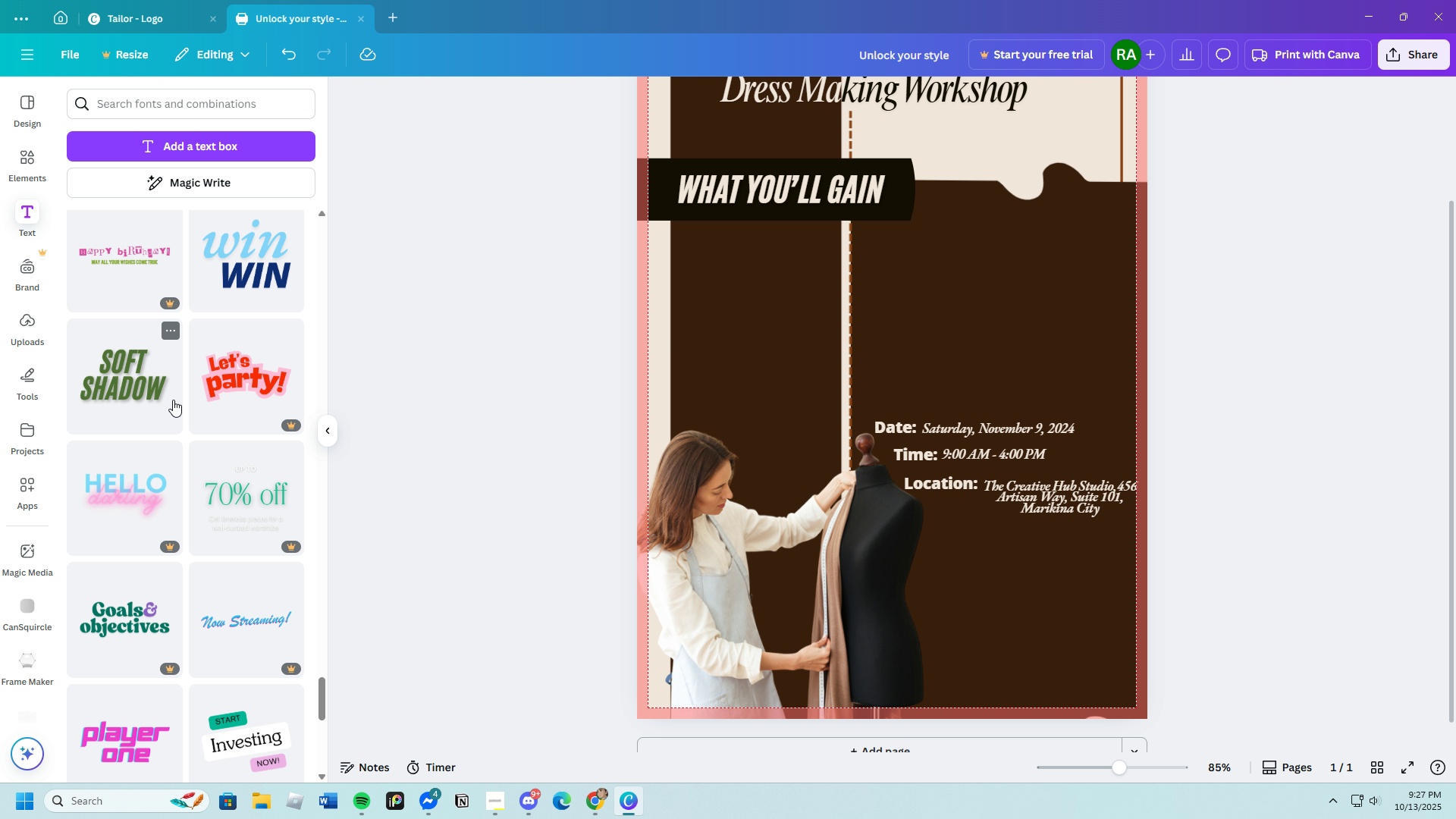 
scroll: coordinate [173, 403], scroll_direction: down, amount: 2.0
 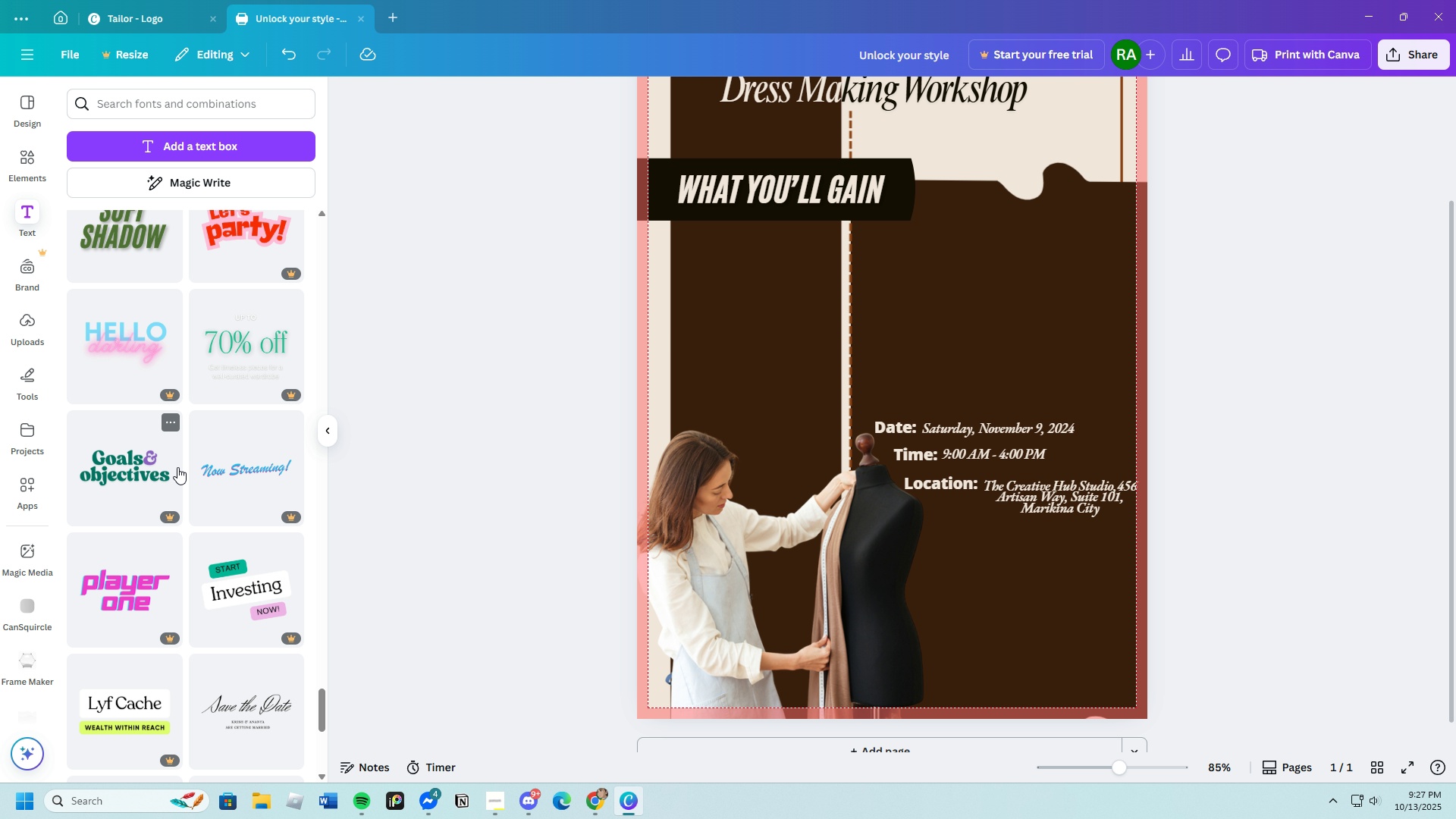 
wait(6.25)
 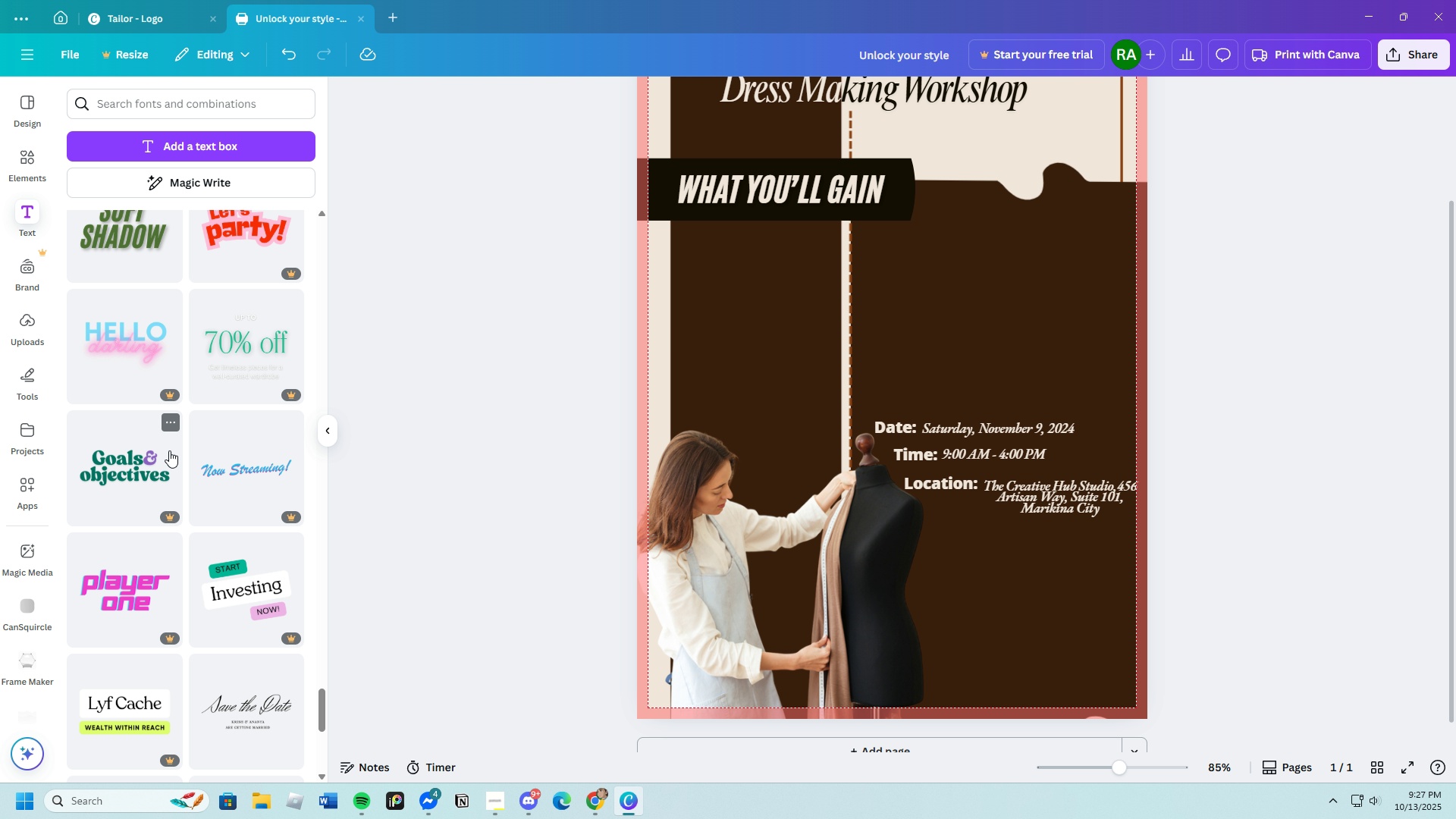 
scroll: coordinate [190, 535], scroll_direction: down, amount: 18.0
 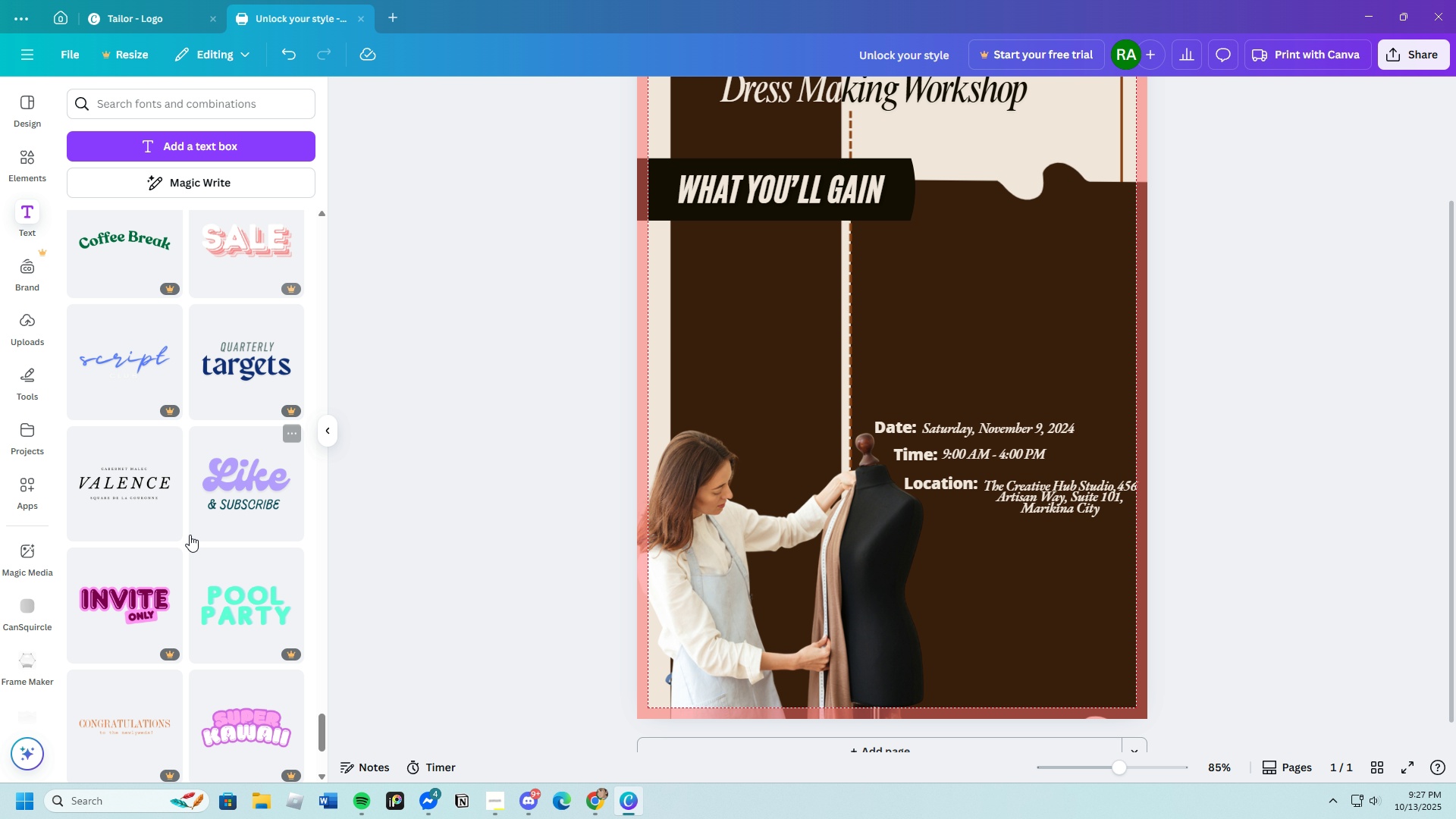 
scroll: coordinate [190, 528], scroll_direction: down, amount: 11.0
 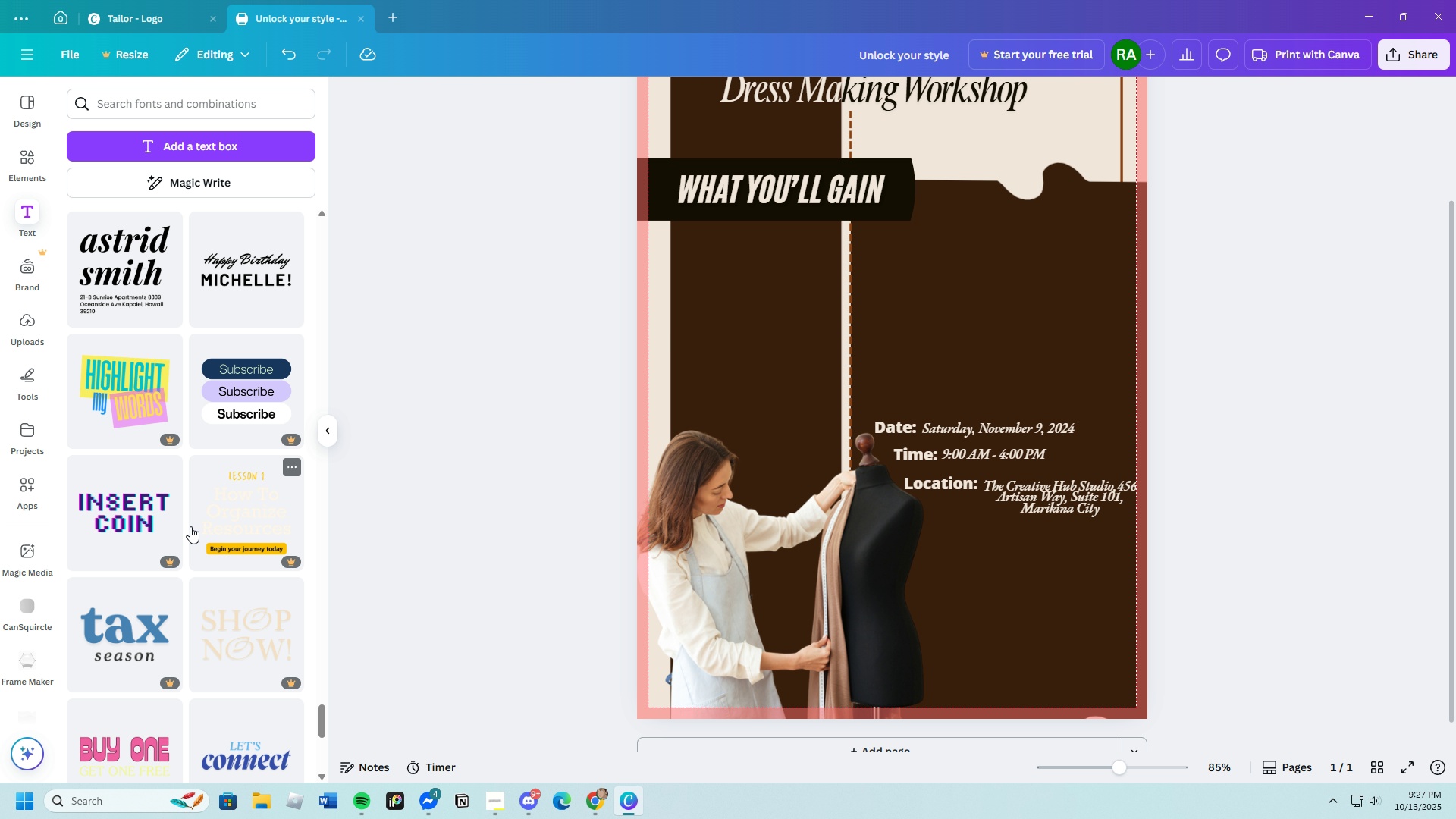 
scroll: coordinate [190, 526], scroll_direction: up, amount: 2.0
 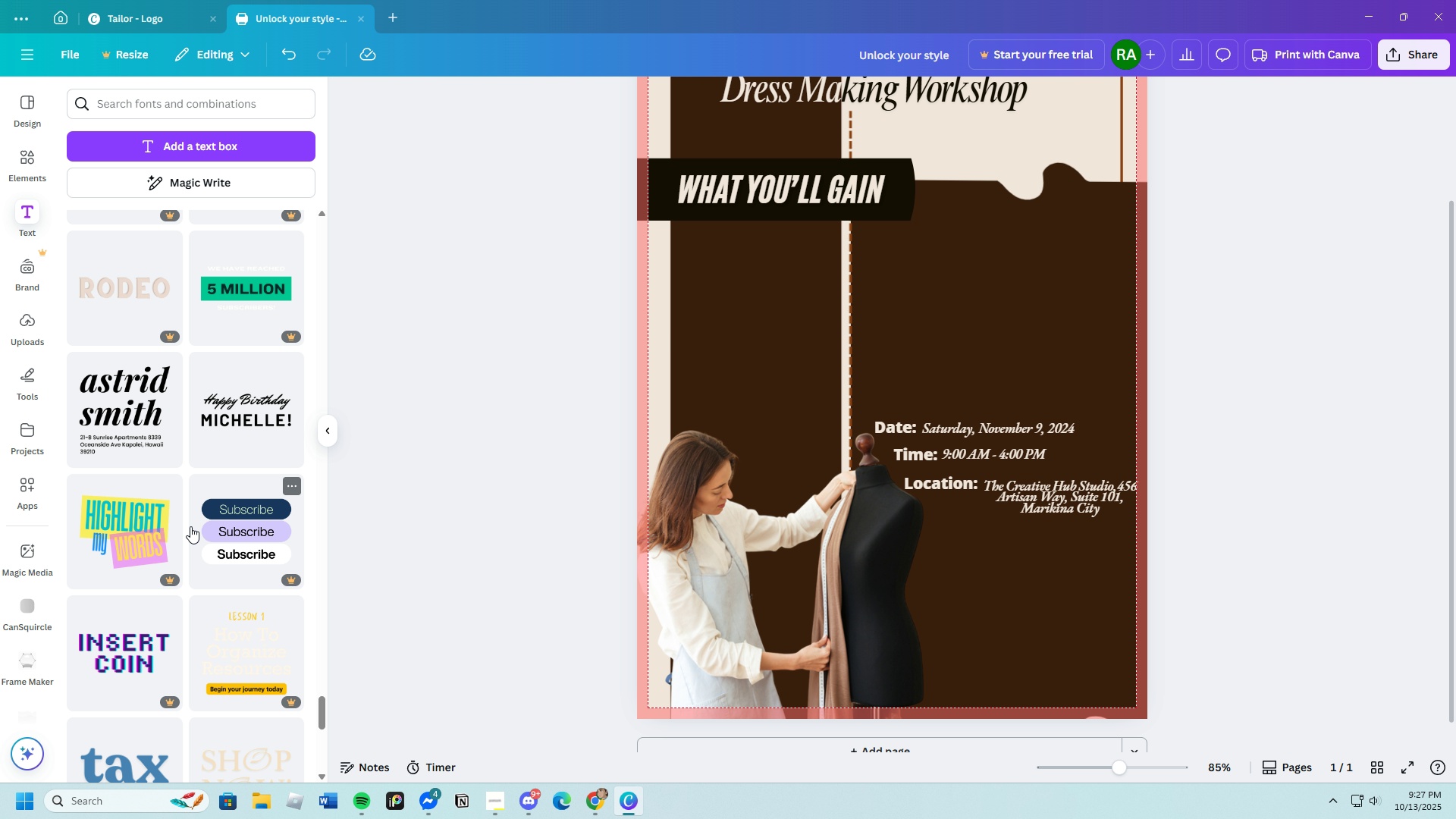 
scroll: coordinate [190, 526], scroll_direction: down, amount: 12.0
 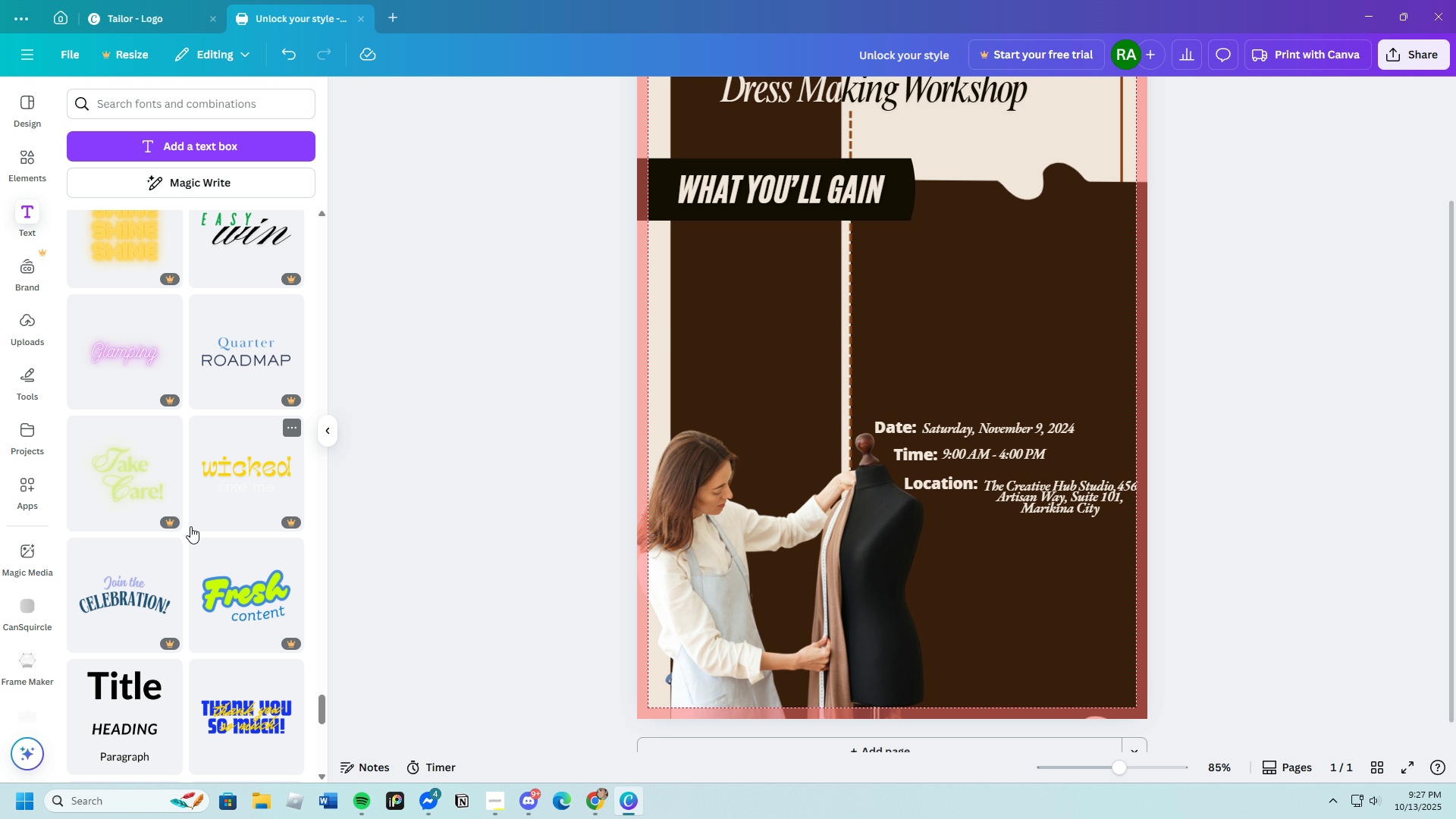 
wait(9.09)
 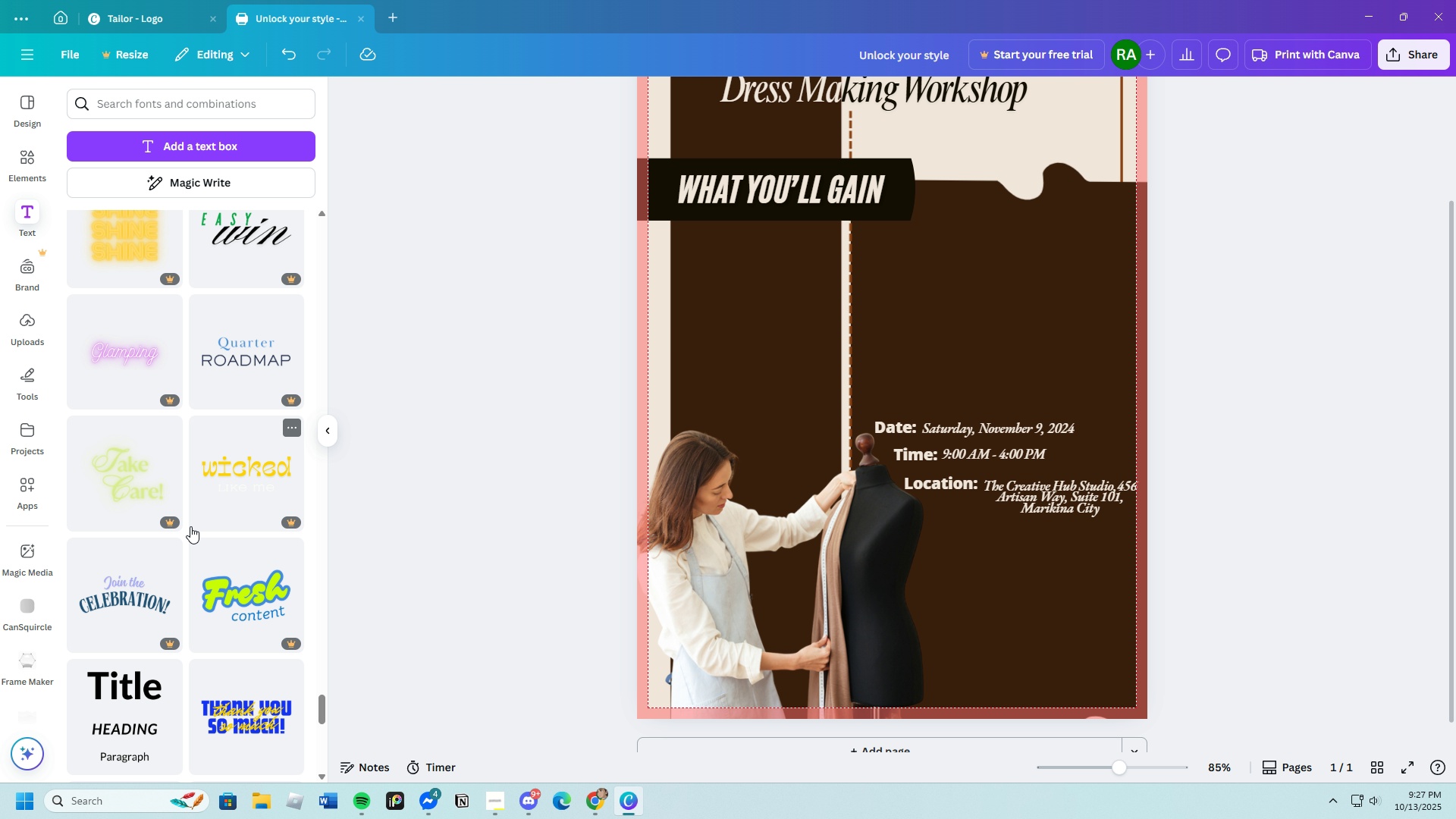 
scroll: coordinate [155, 529], scroll_direction: down, amount: 12.0
 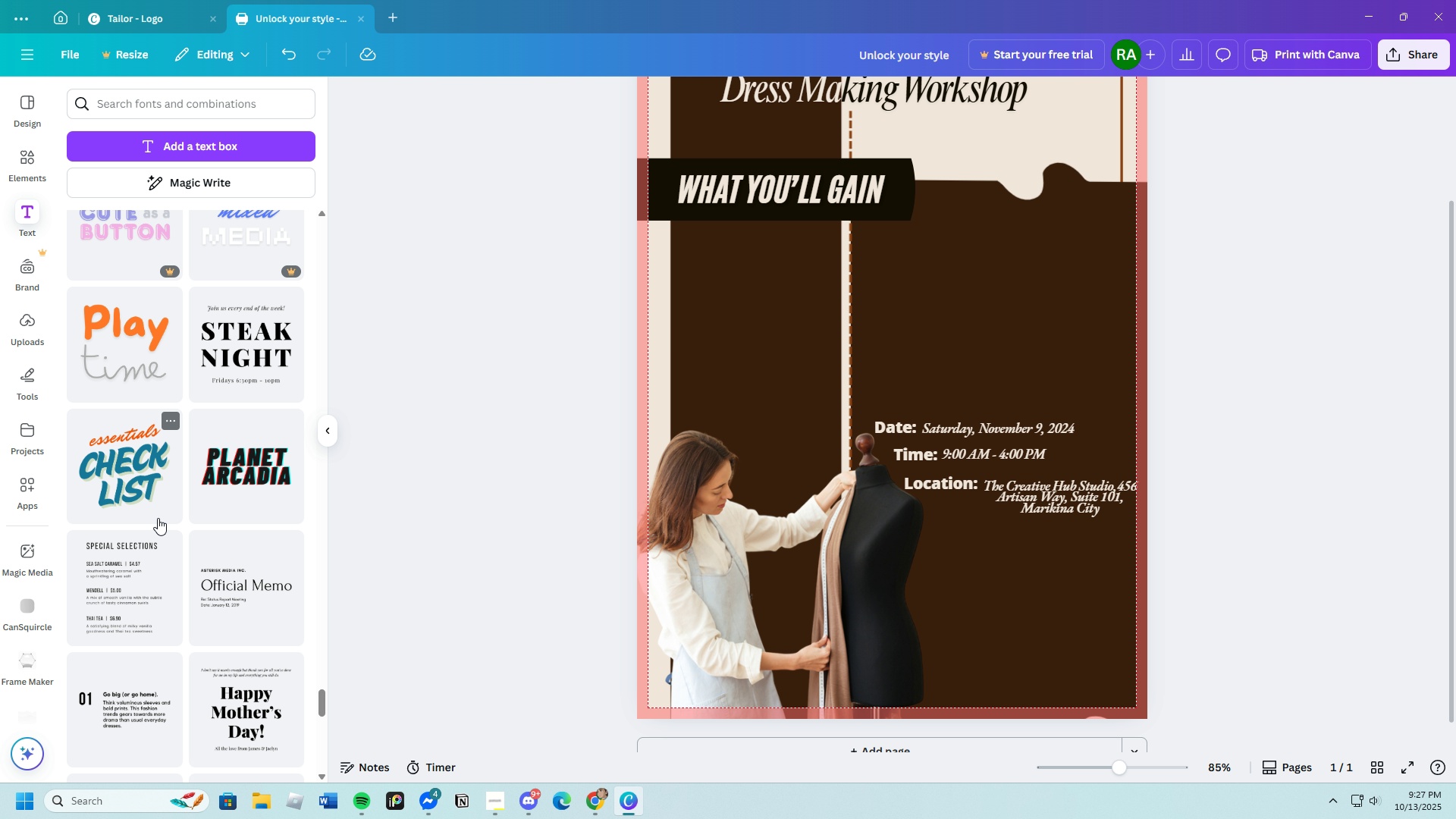 
left_click([113, 362])
 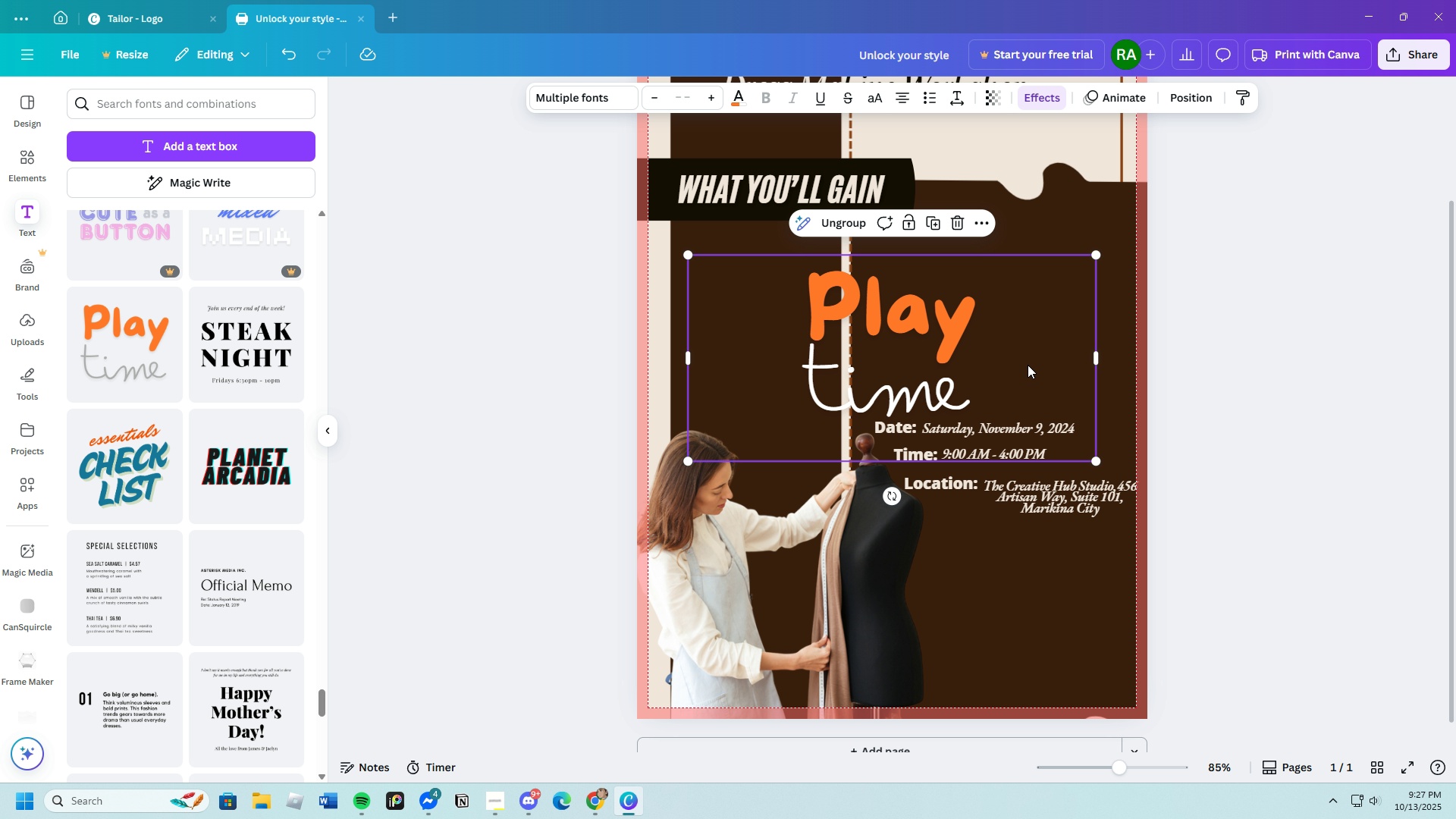 
left_click([954, 396])
 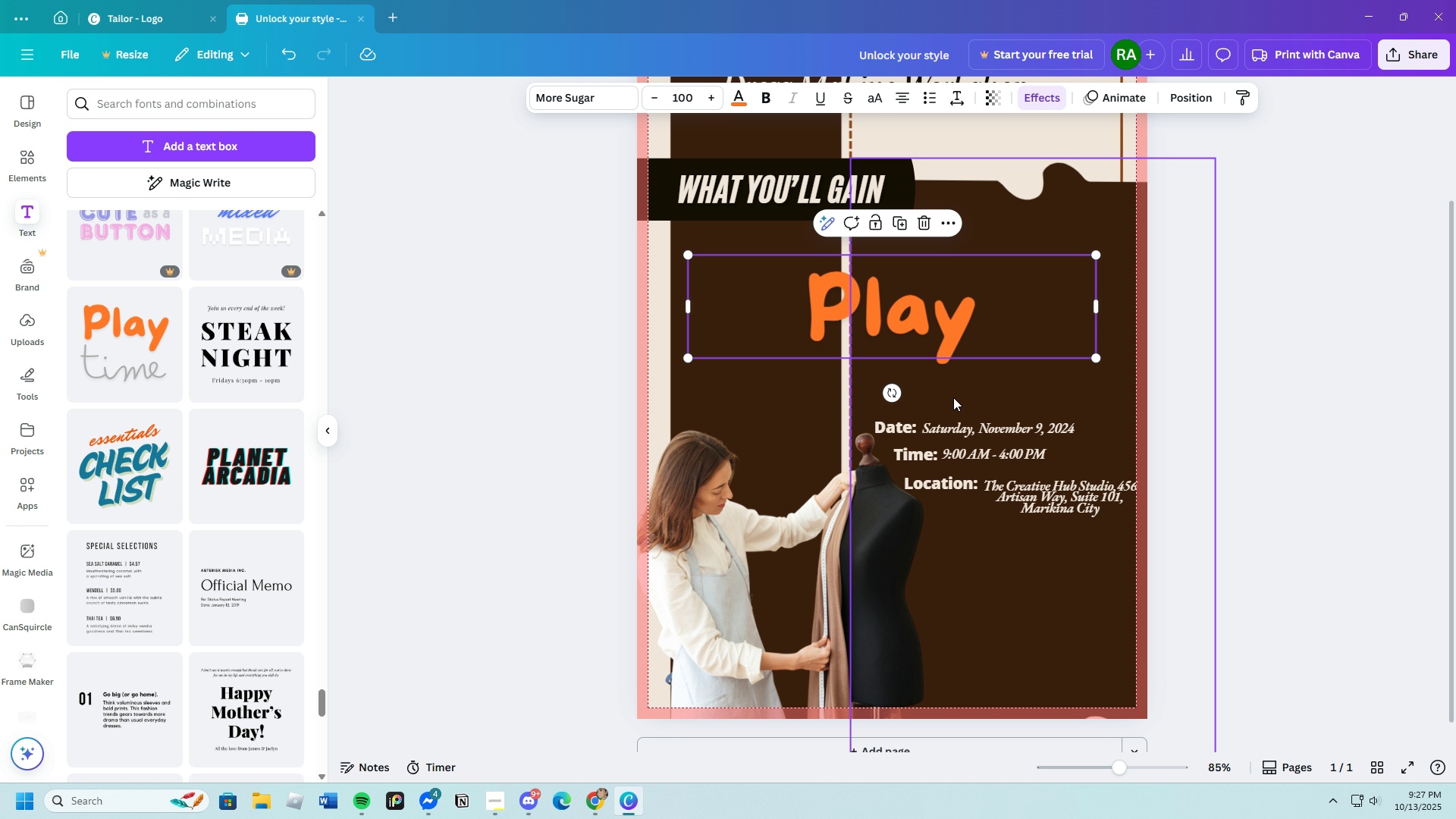 
key(Backspace)
 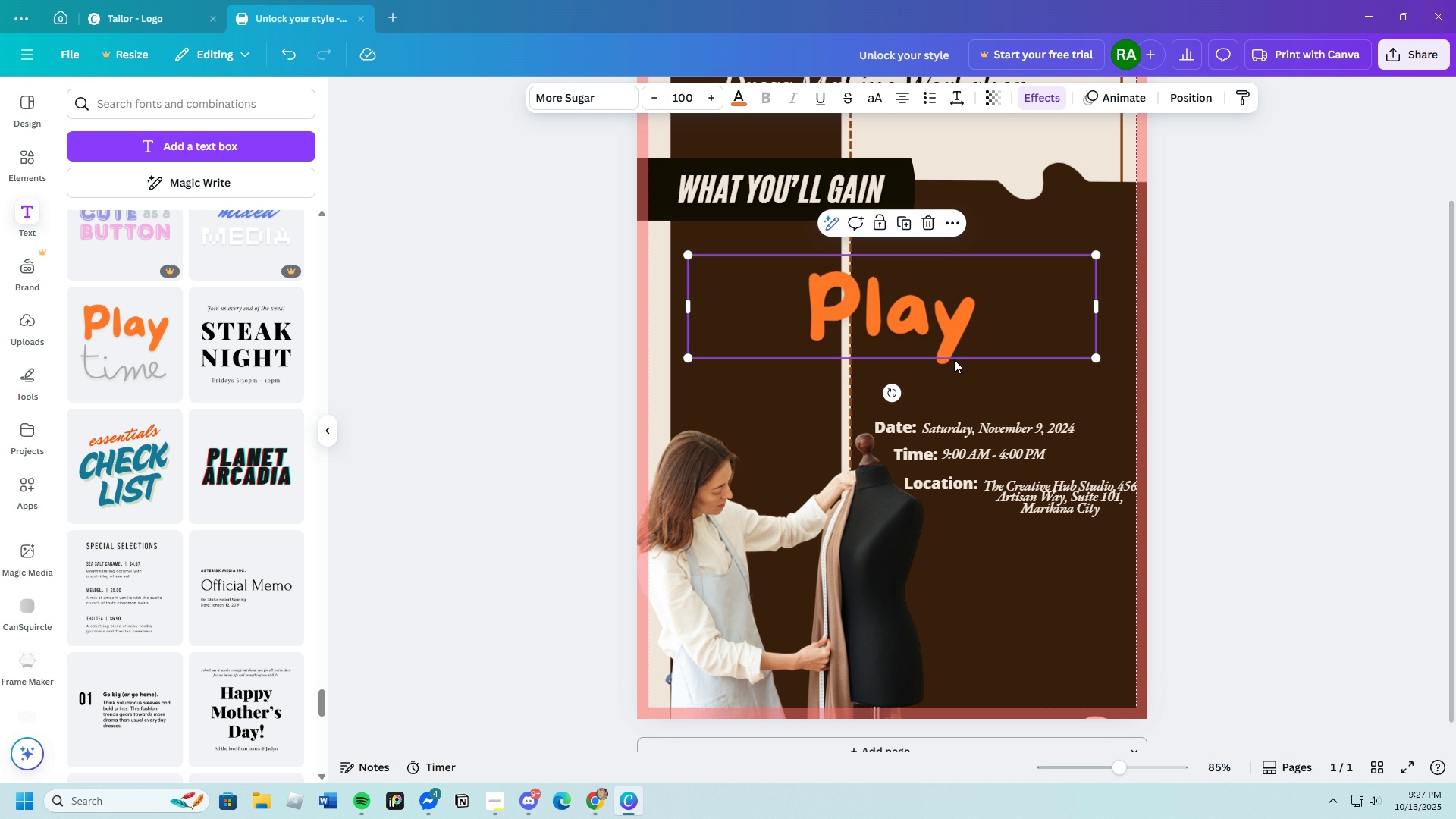 
left_click([972, 334])
 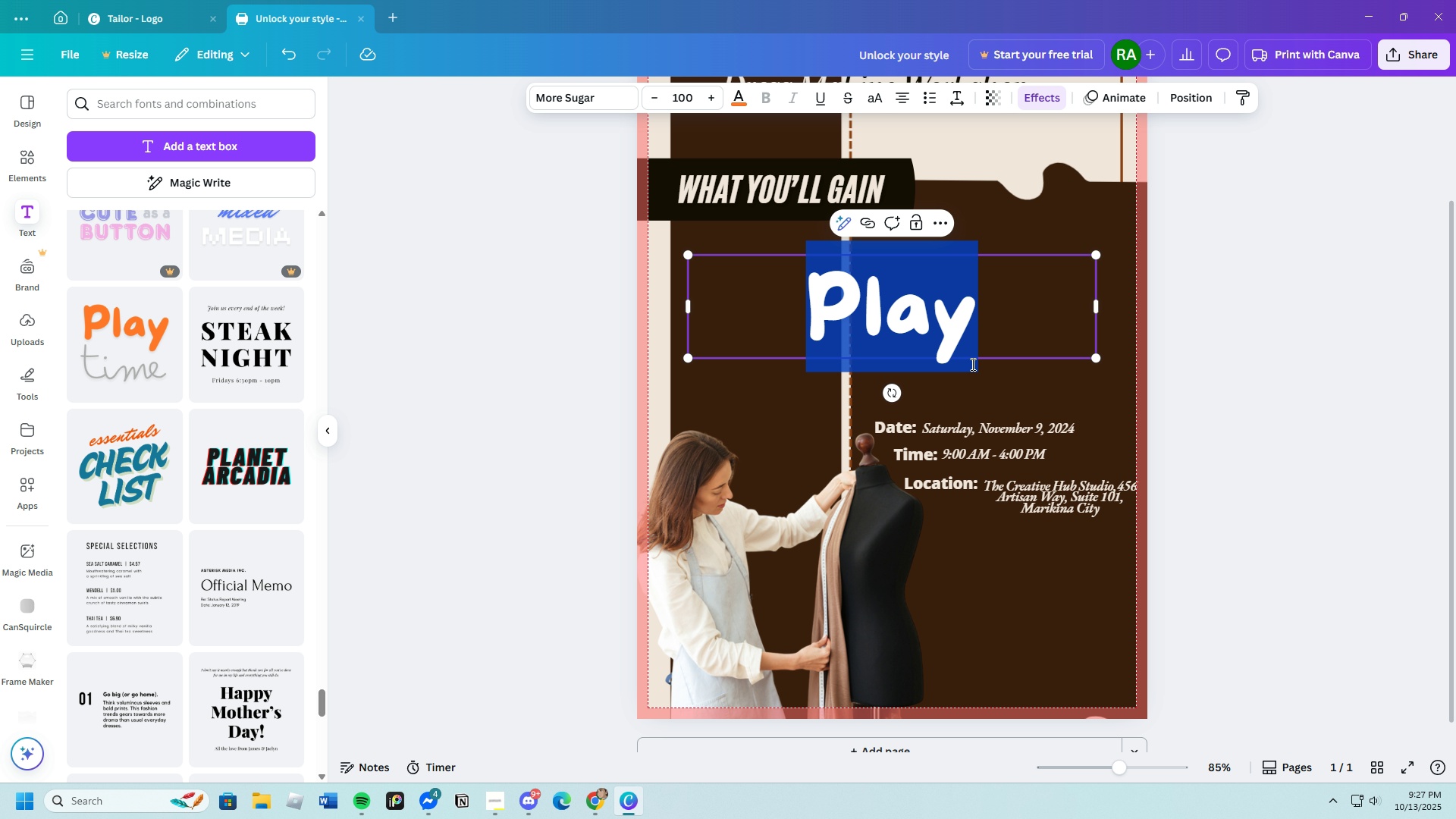 
key(Backspace)
type(Master the Basics: )
 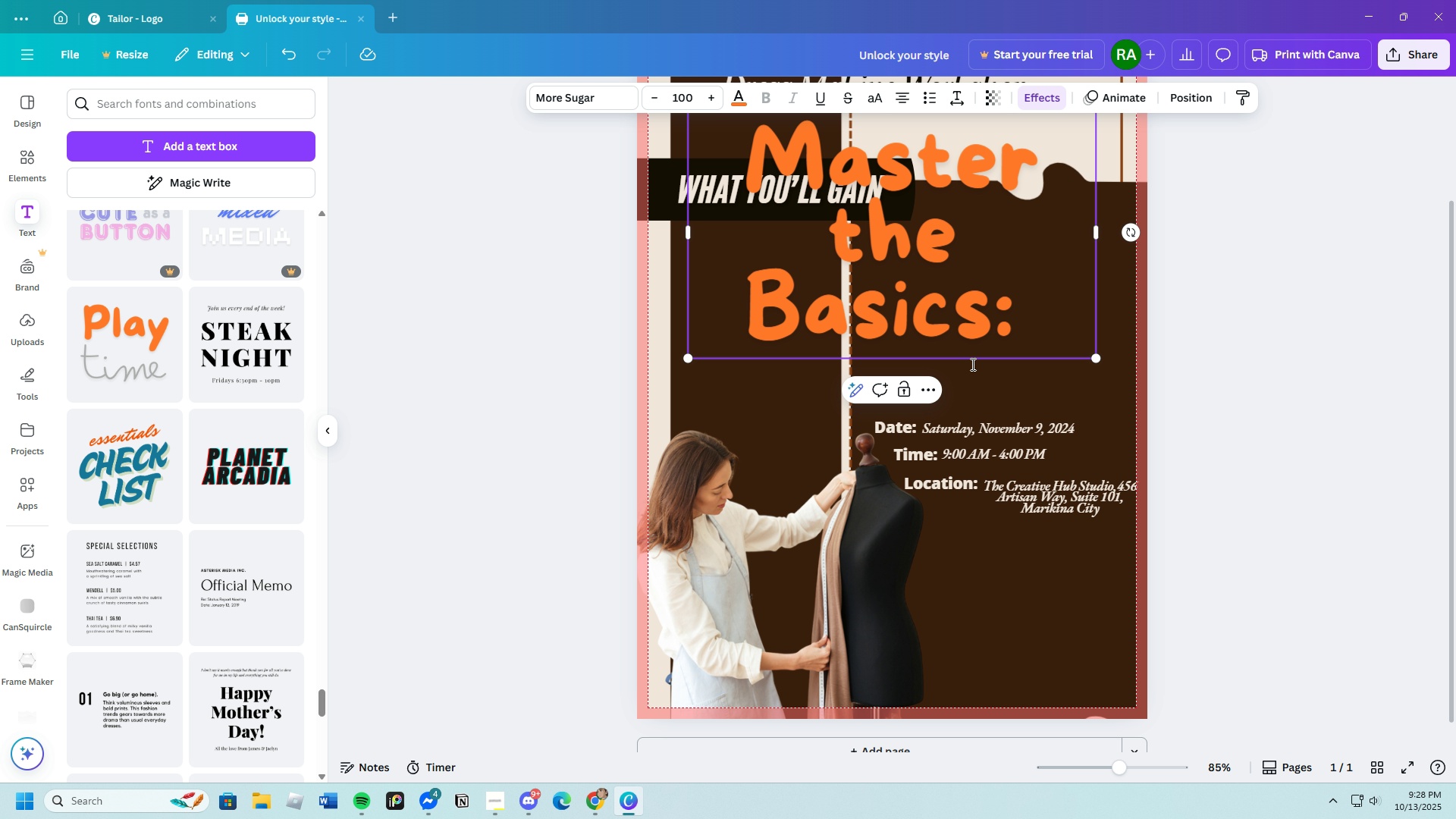 
scroll: coordinate [965, 425], scroll_direction: up, amount: 2.0
 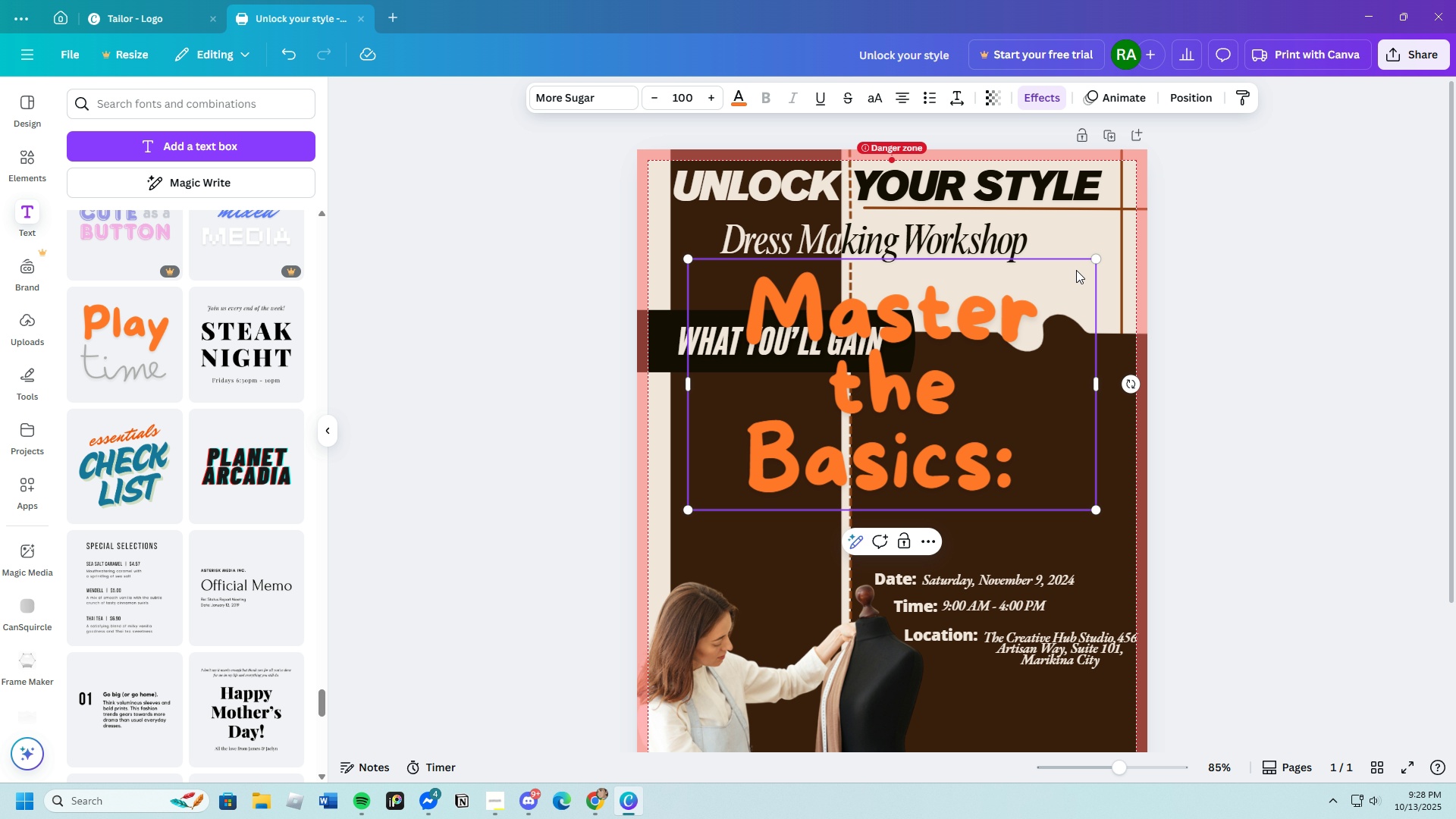 
left_click_drag(start_coordinate=[1094, 260], to_coordinate=[865, 442])
 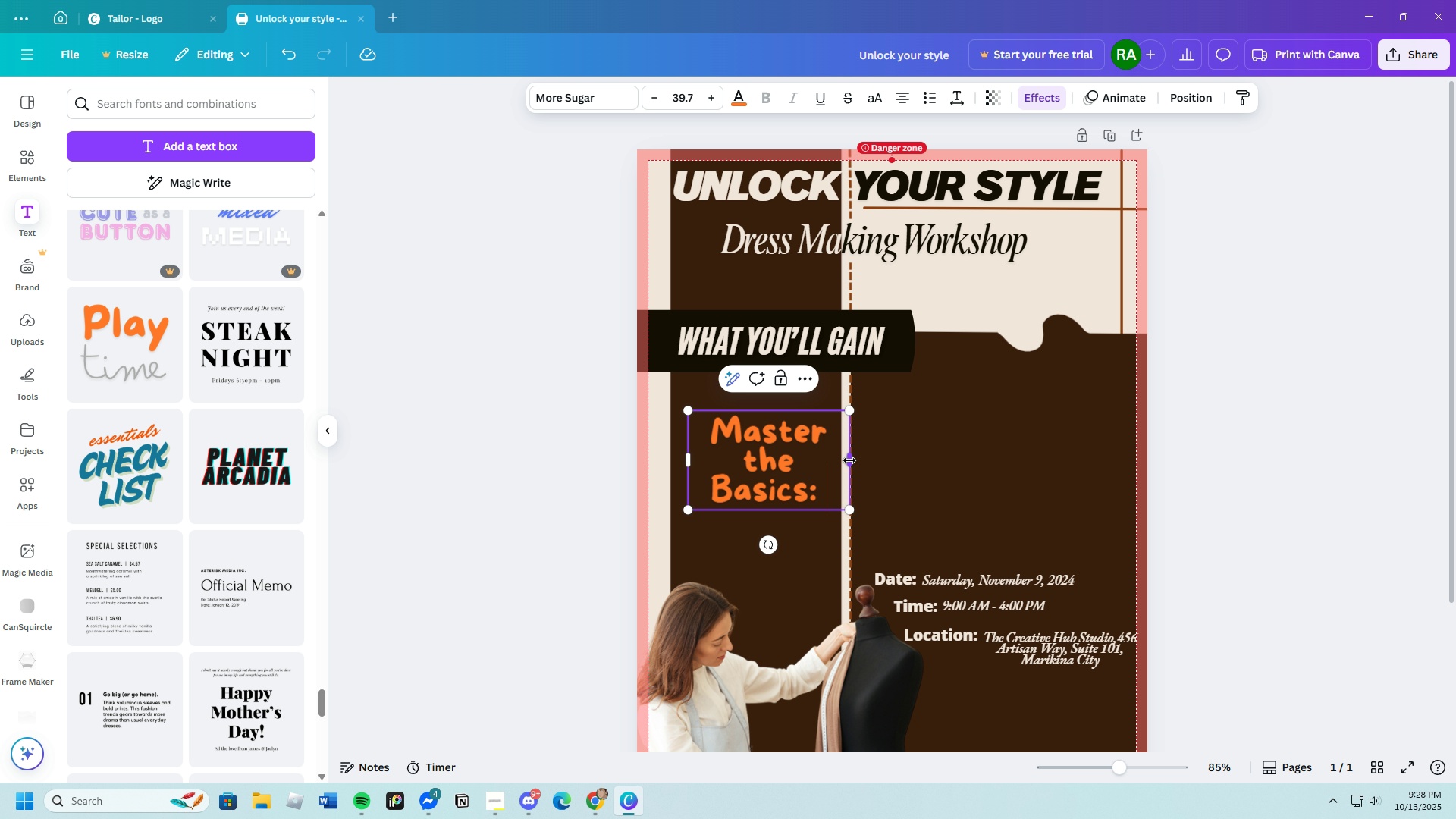 
left_click_drag(start_coordinate=[849, 460], to_coordinate=[1069, 449])
 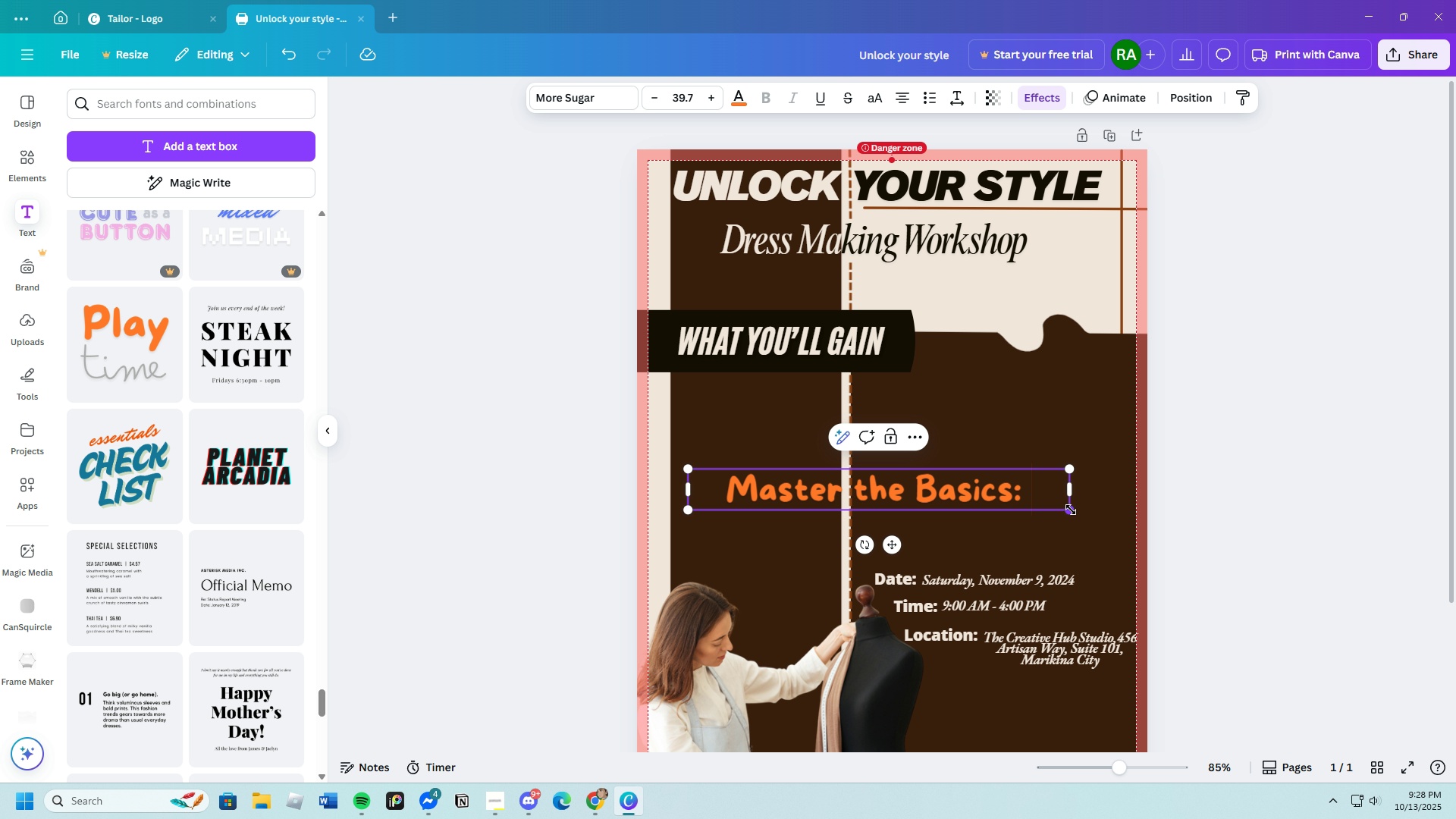 
left_click_drag(start_coordinate=[1070, 510], to_coordinate=[910, 506])
 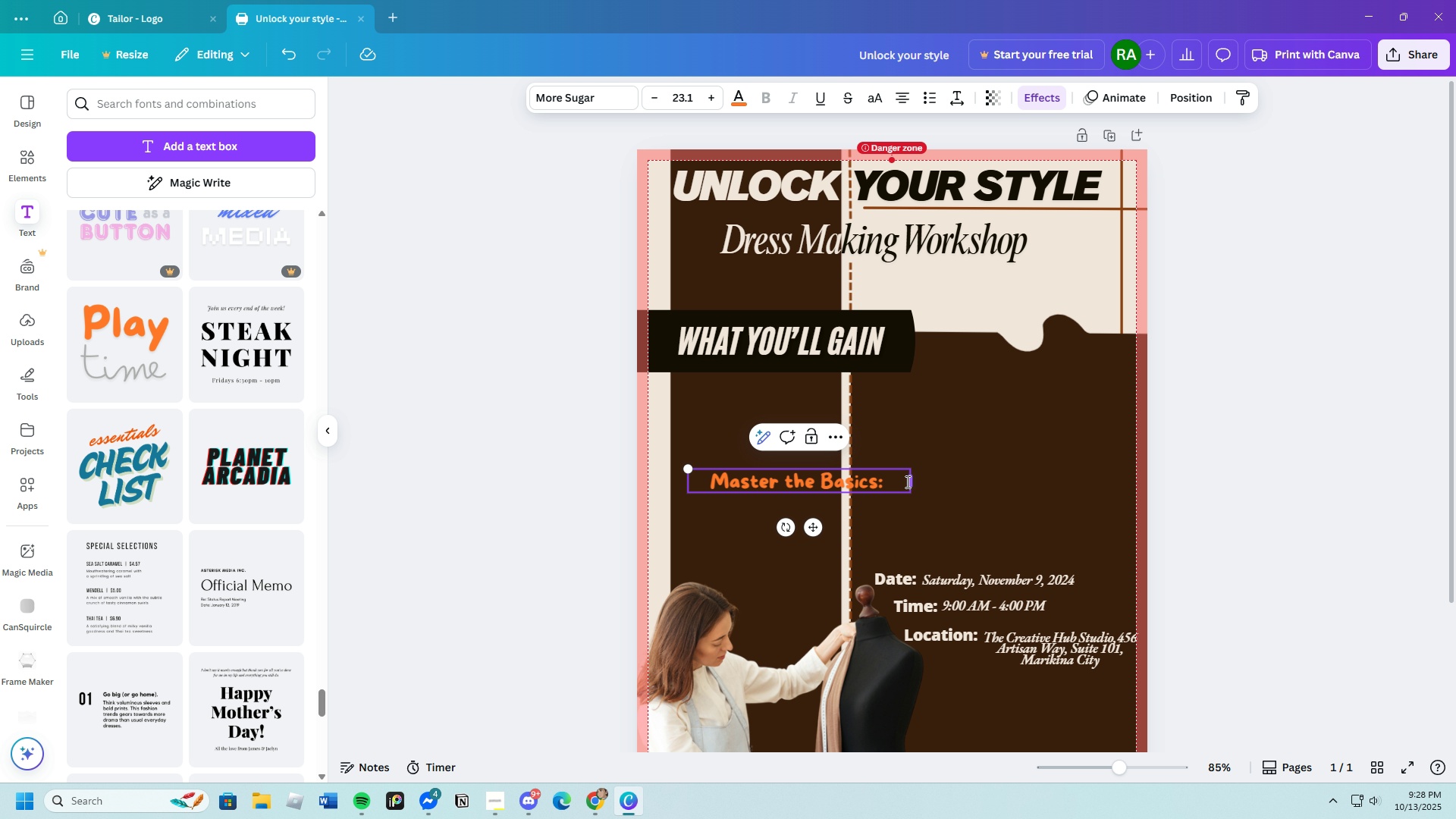 
left_click_drag(start_coordinate=[906, 482], to_coordinate=[879, 485])
 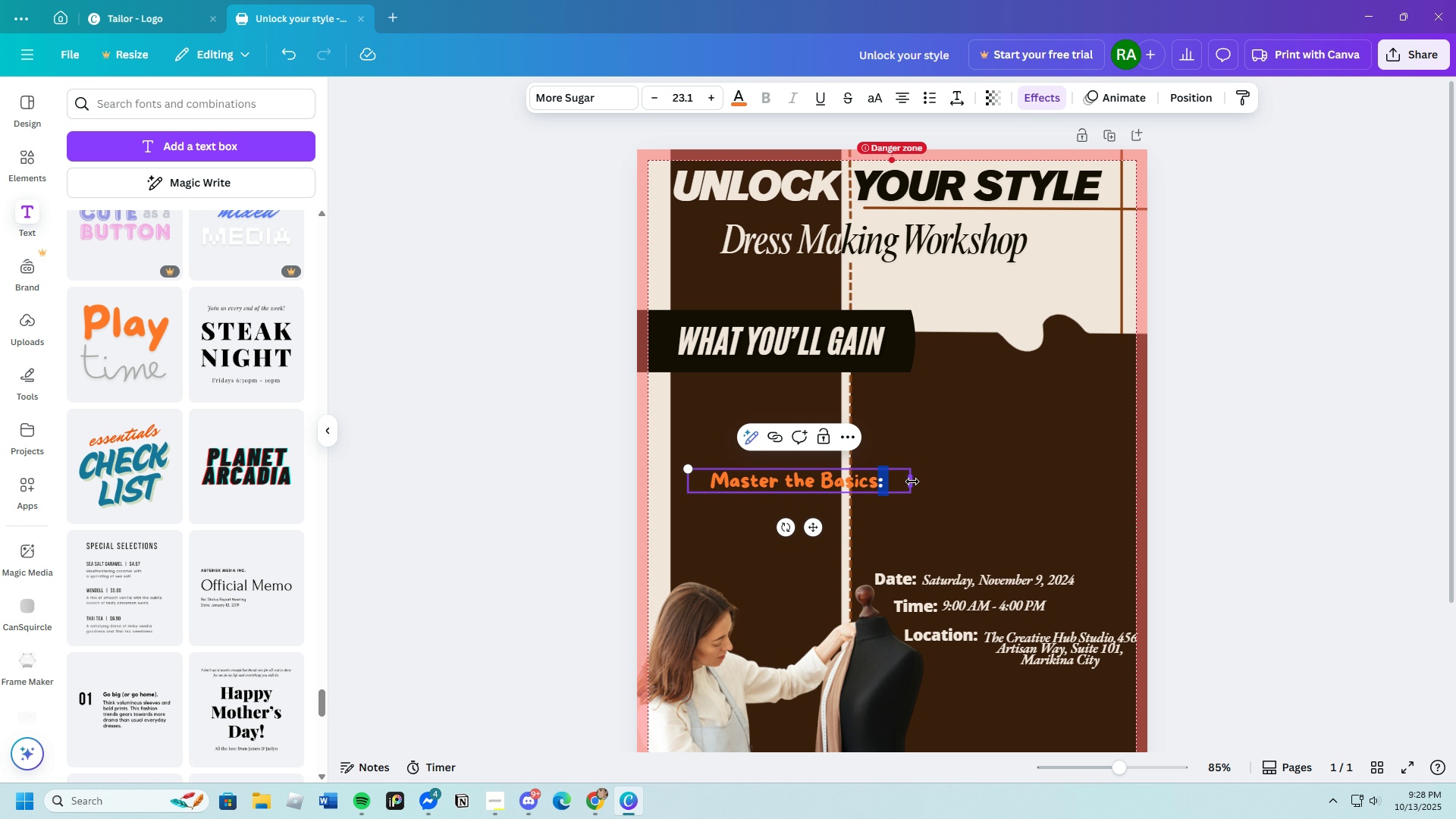 
left_click([913, 482])
 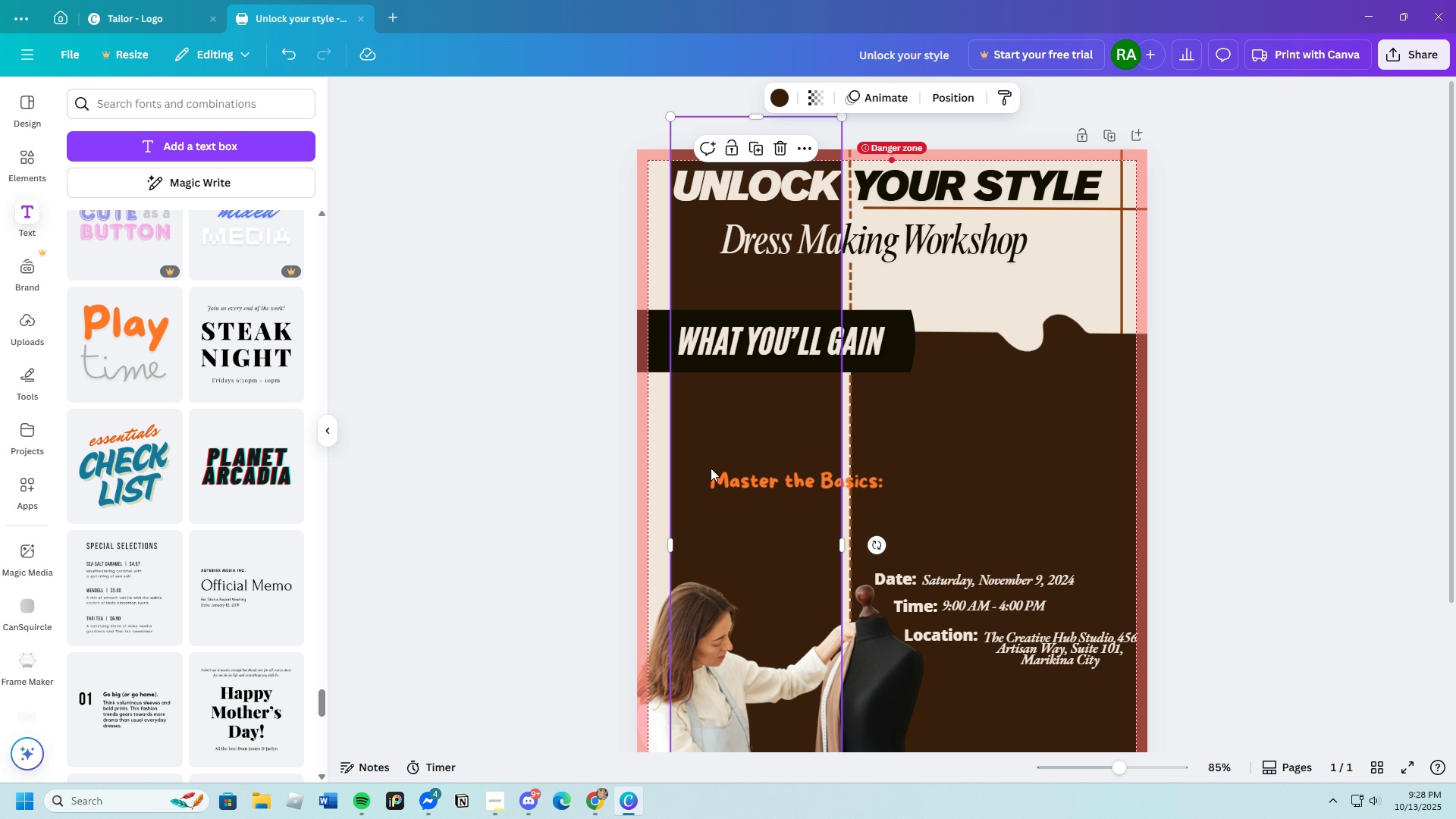 
double_click([737, 484])
 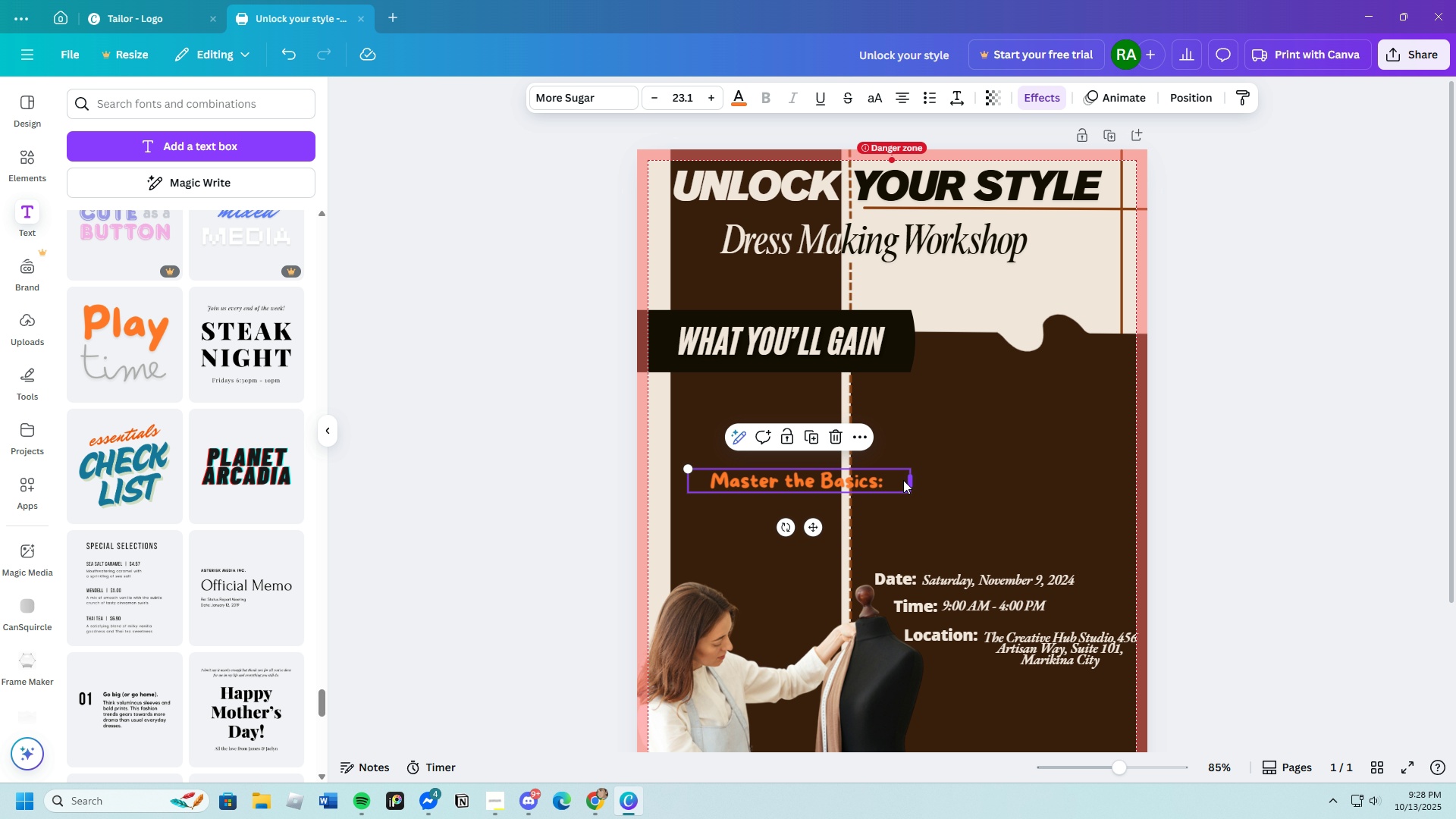 
left_click_drag(start_coordinate=[910, 479], to_coordinate=[876, 484])
 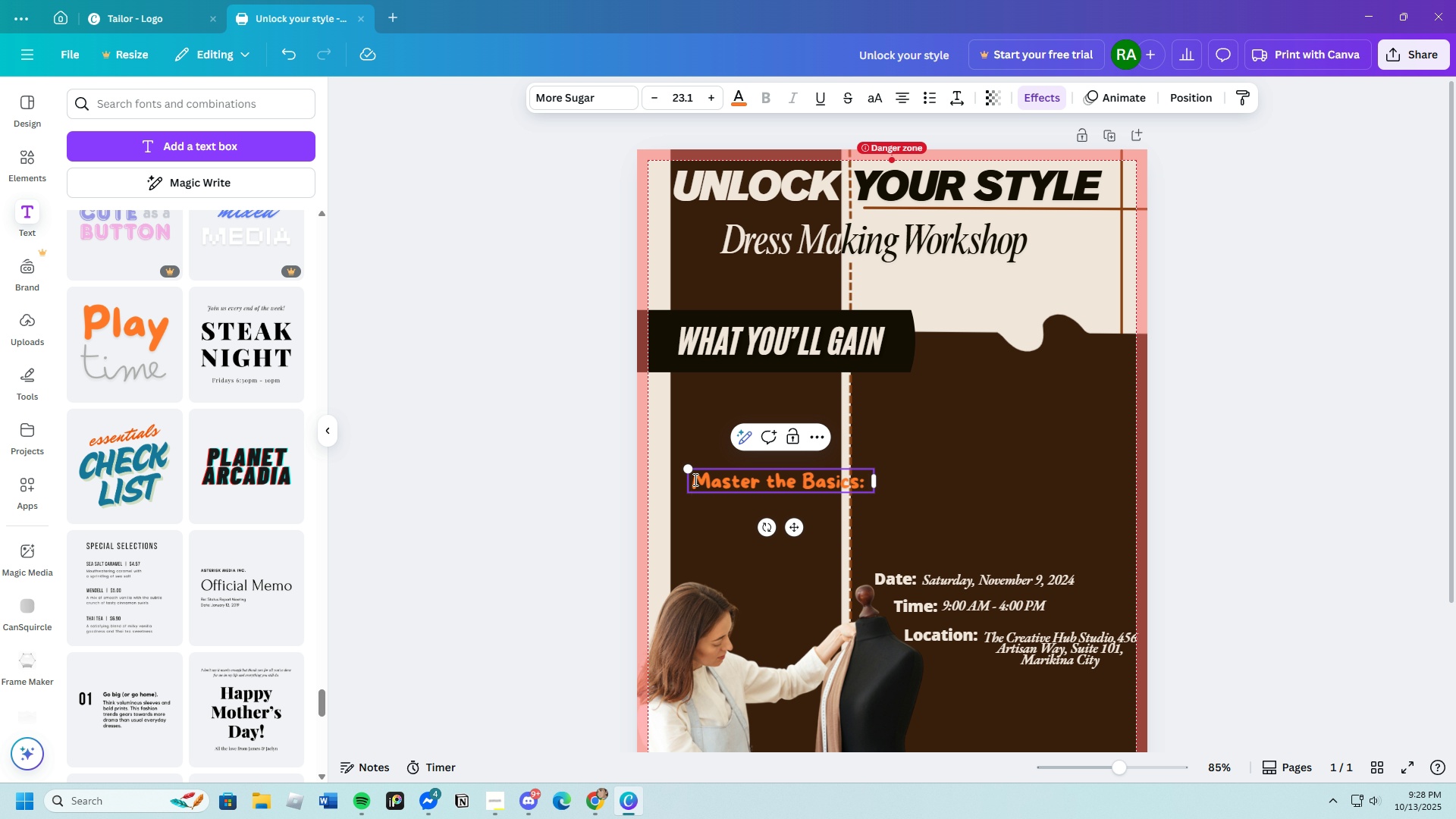 
left_click([694, 479])
 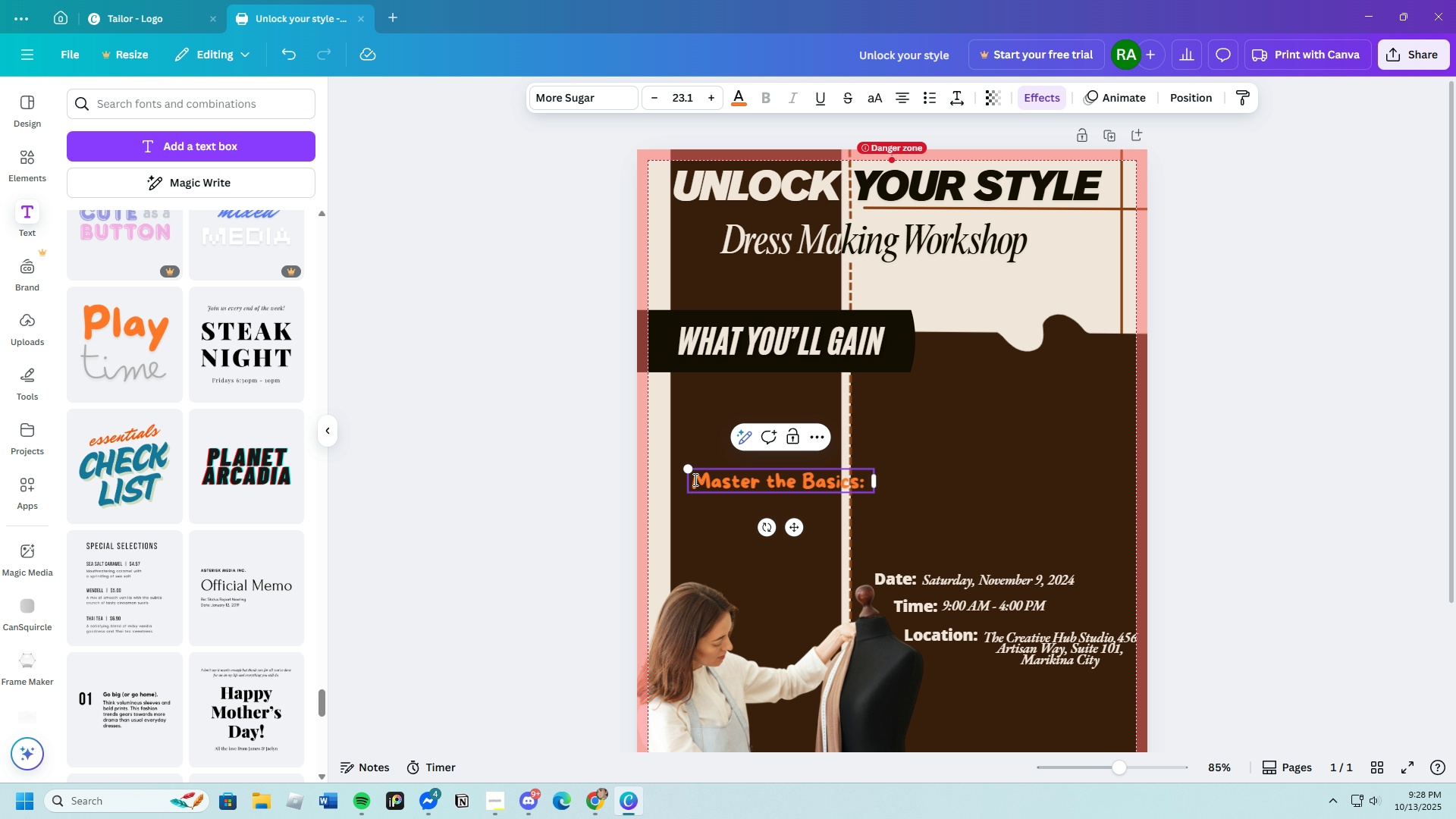 
left_click_drag(start_coordinate=[694, 479], to_coordinate=[870, 479])
 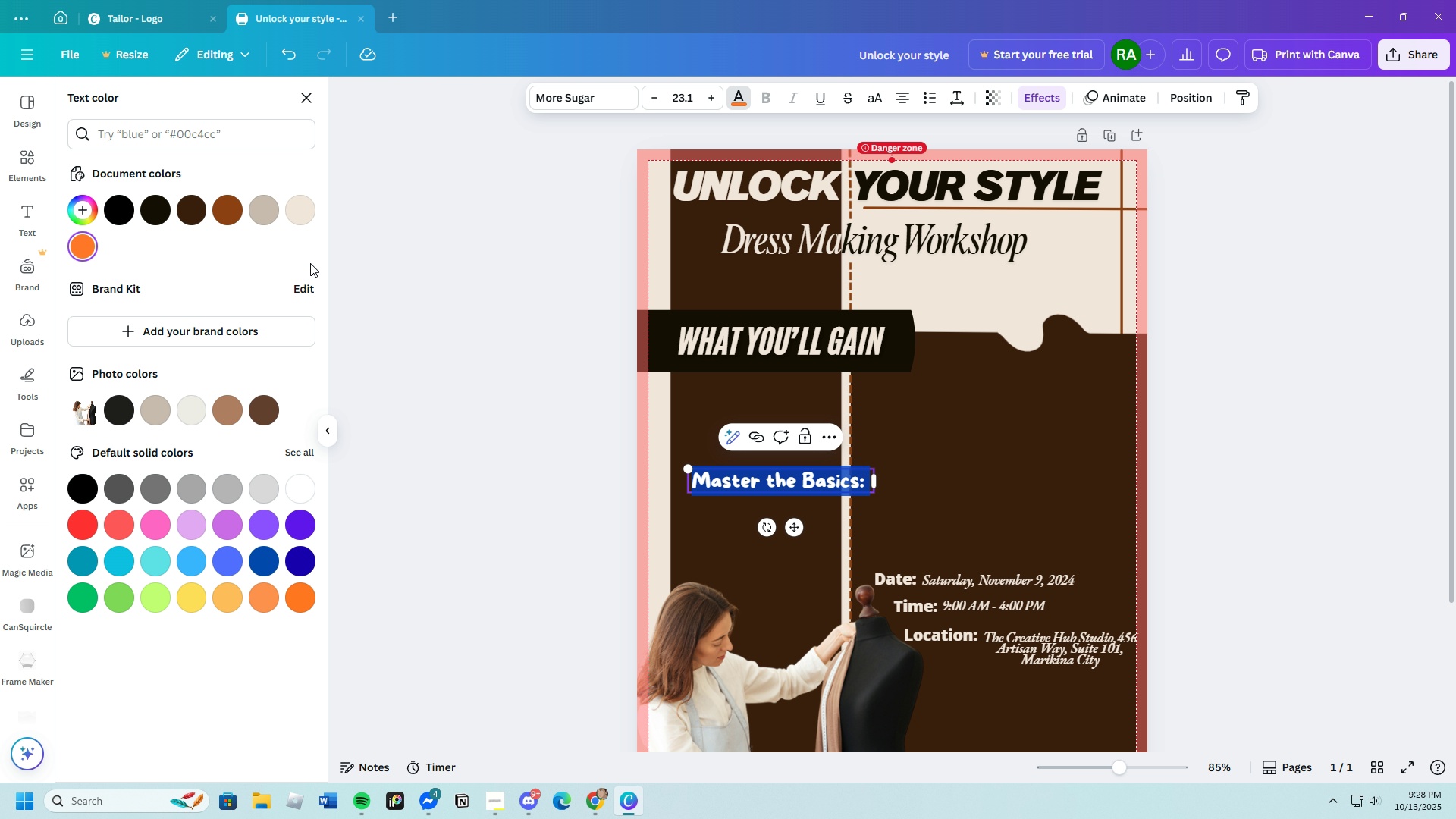 
left_click([303, 220])
 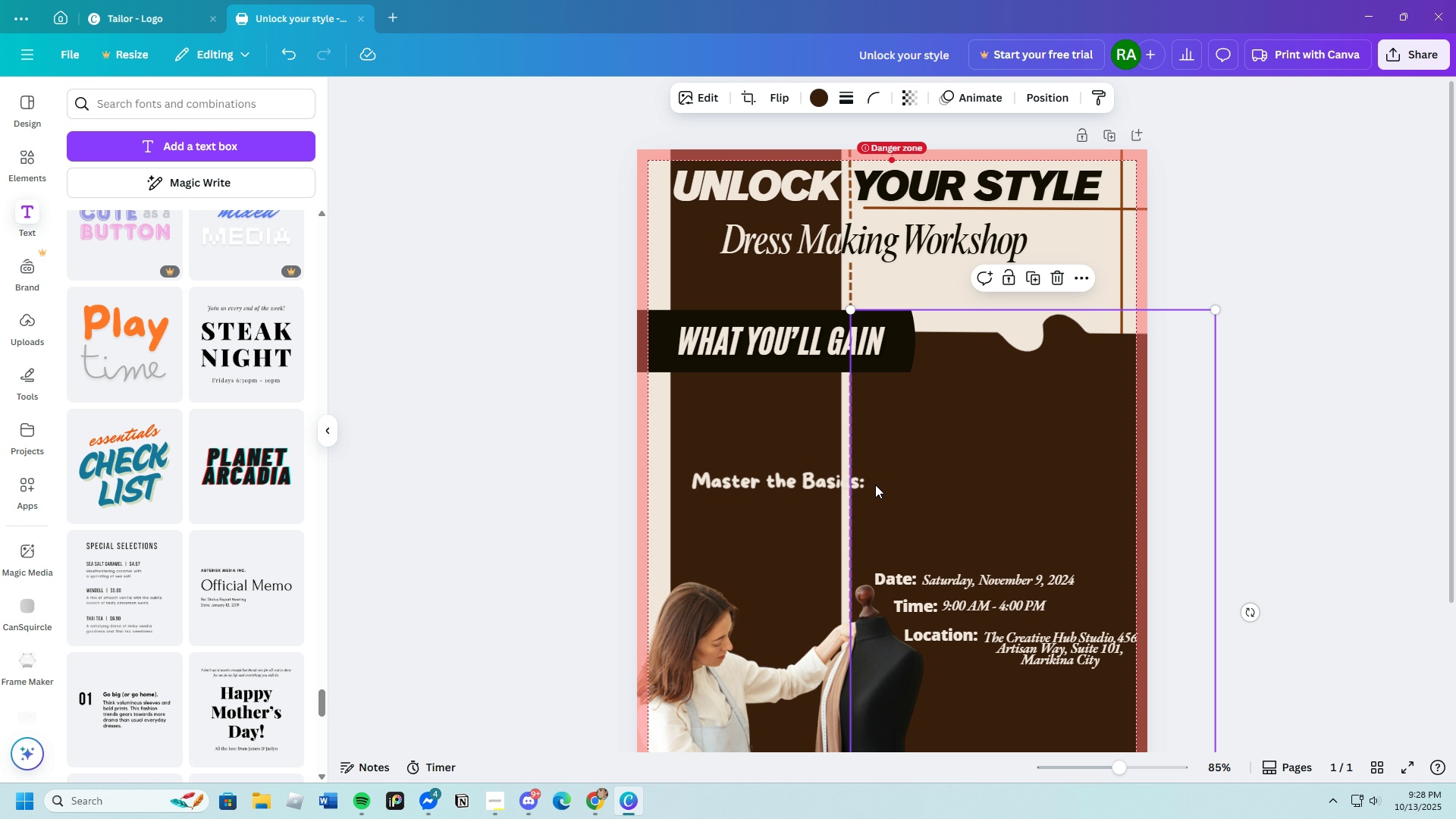 
left_click_drag(start_coordinate=[832, 482], to_coordinate=[802, 405])
 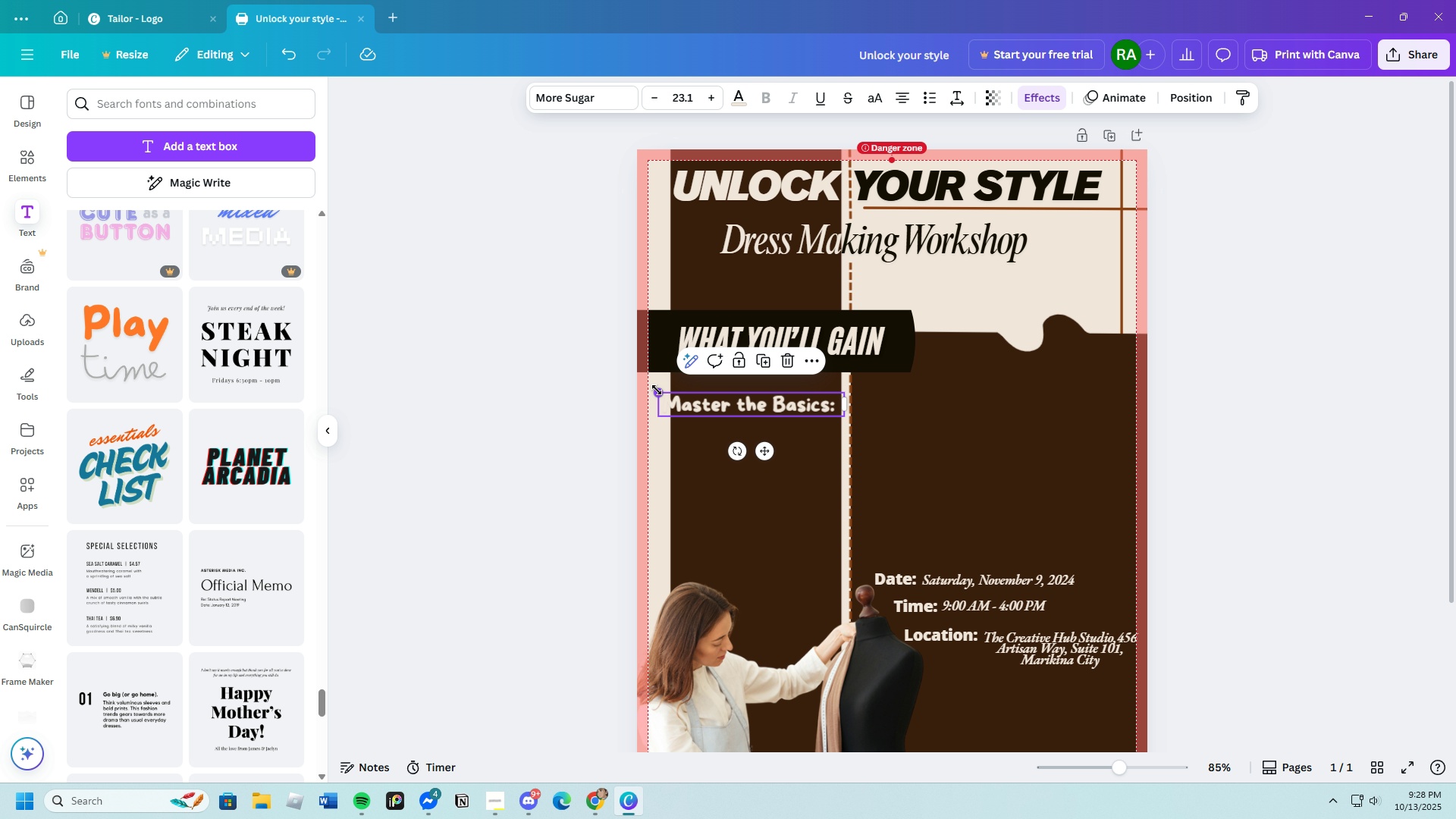 
left_click_drag(start_coordinate=[658, 391], to_coordinate=[670, 394])
 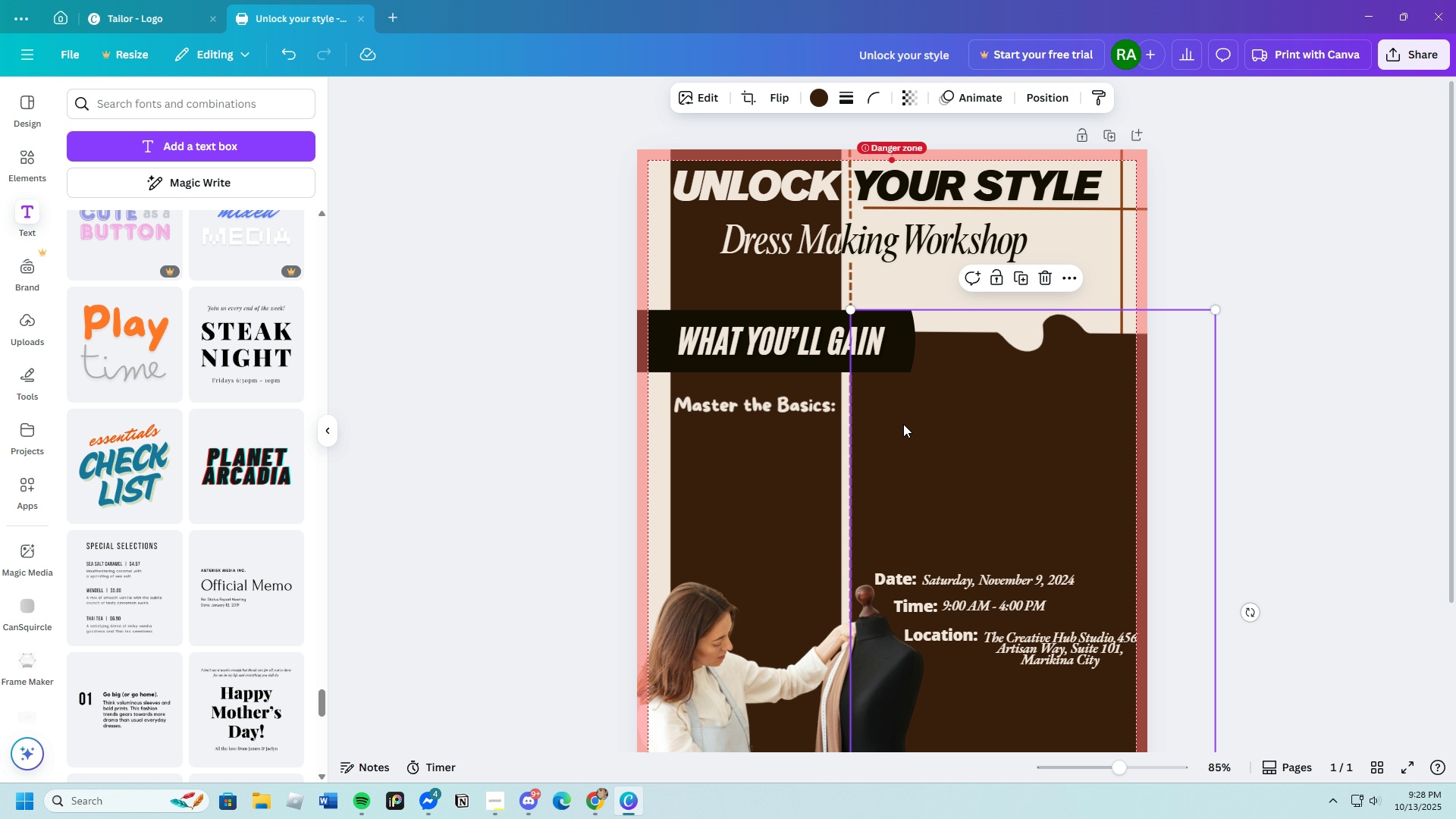 
left_click([903, 424])
 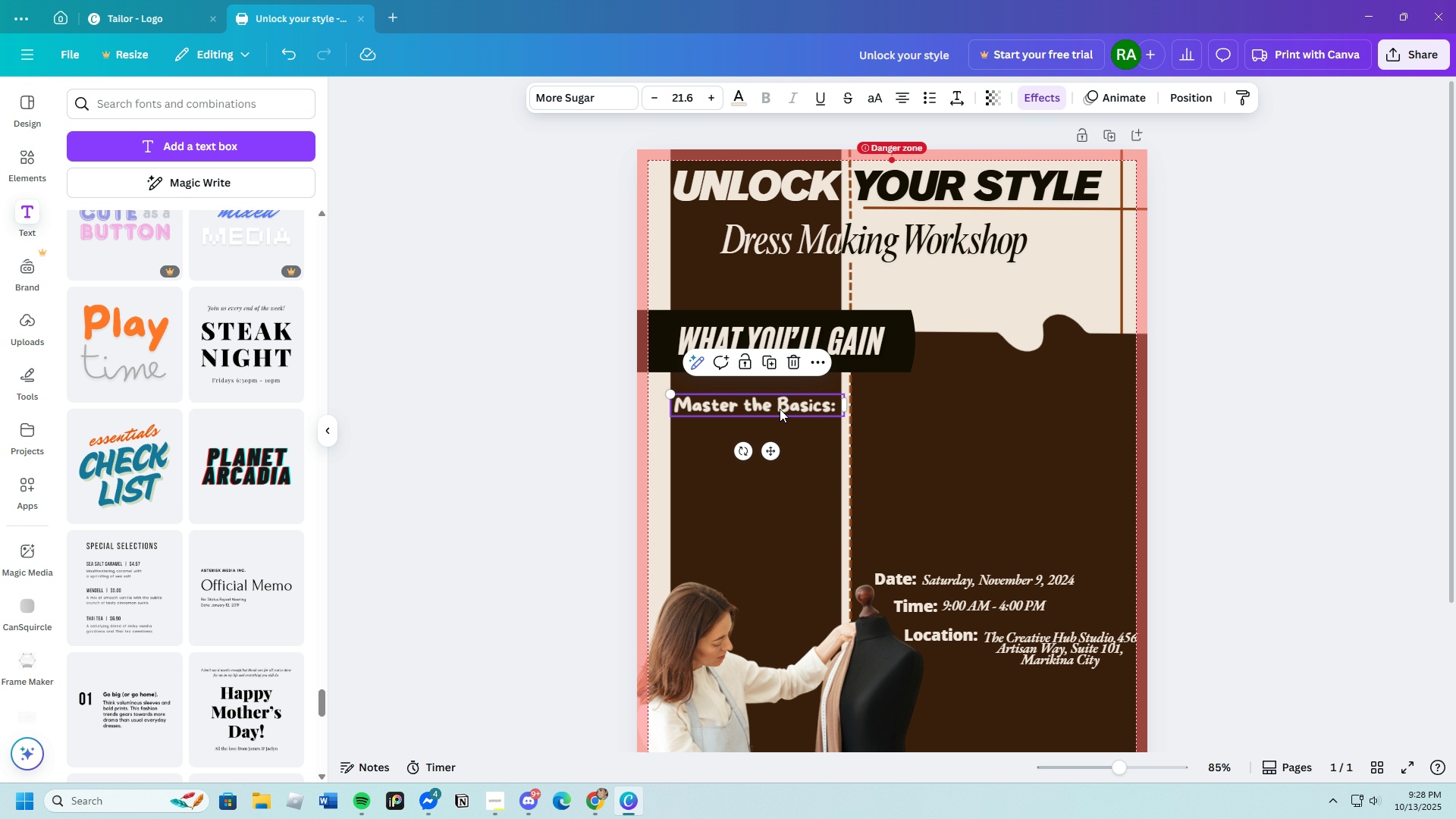 
left_click([780, 409])
 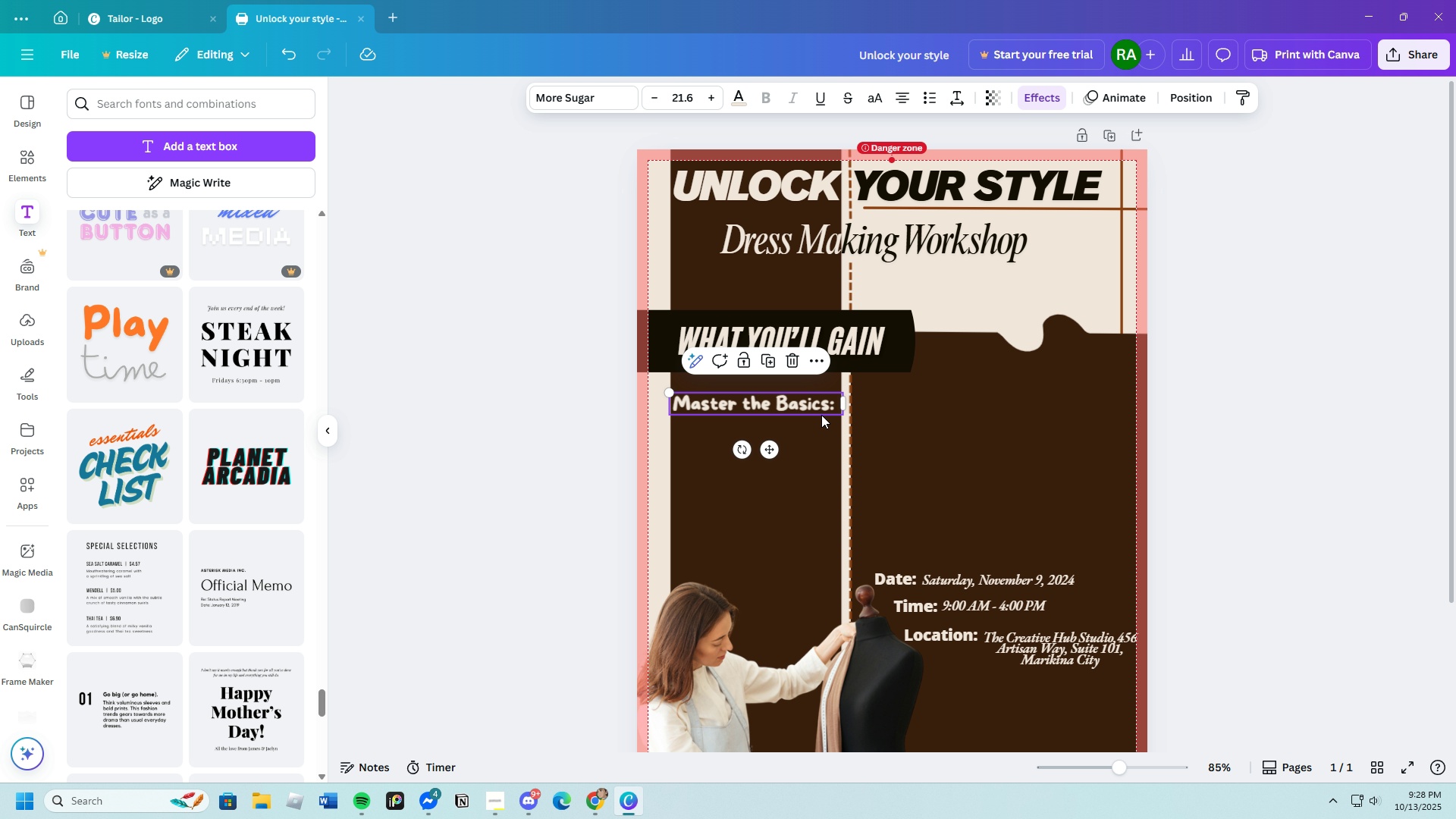 
wait(7.5)
 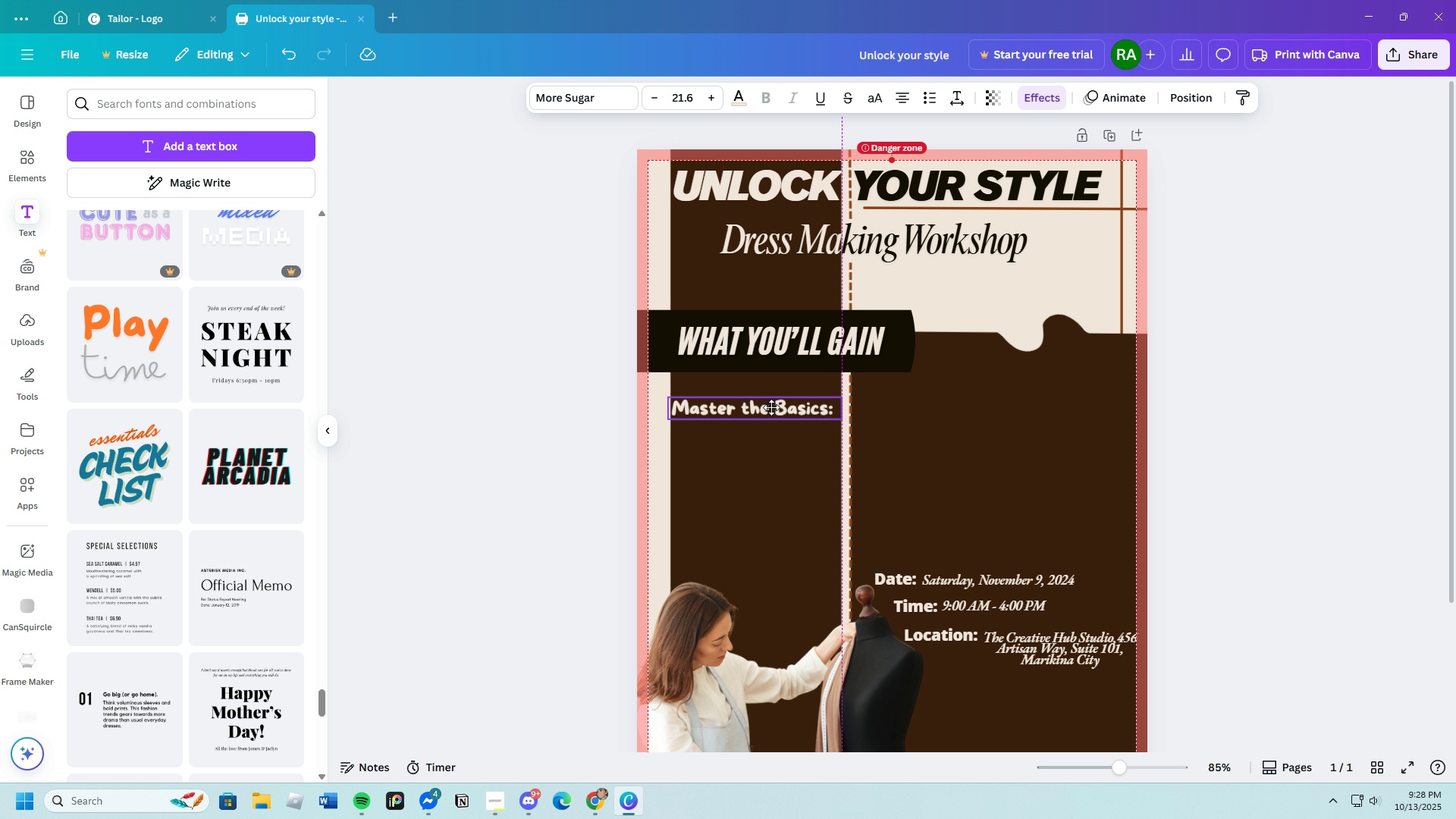 
left_click_drag(start_coordinate=[846, 406], to_coordinate=[843, 405])
 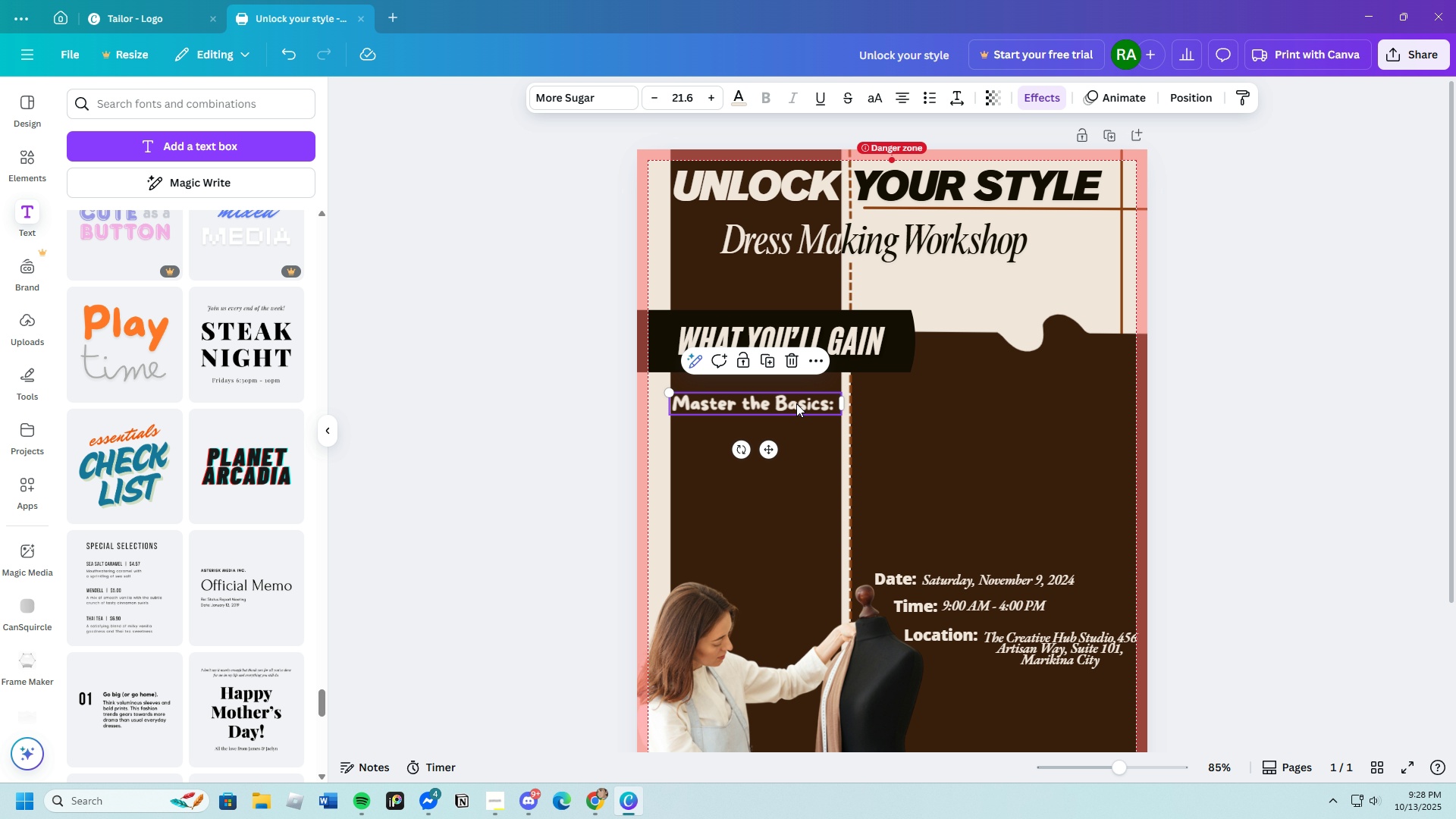 
wait(11.22)
 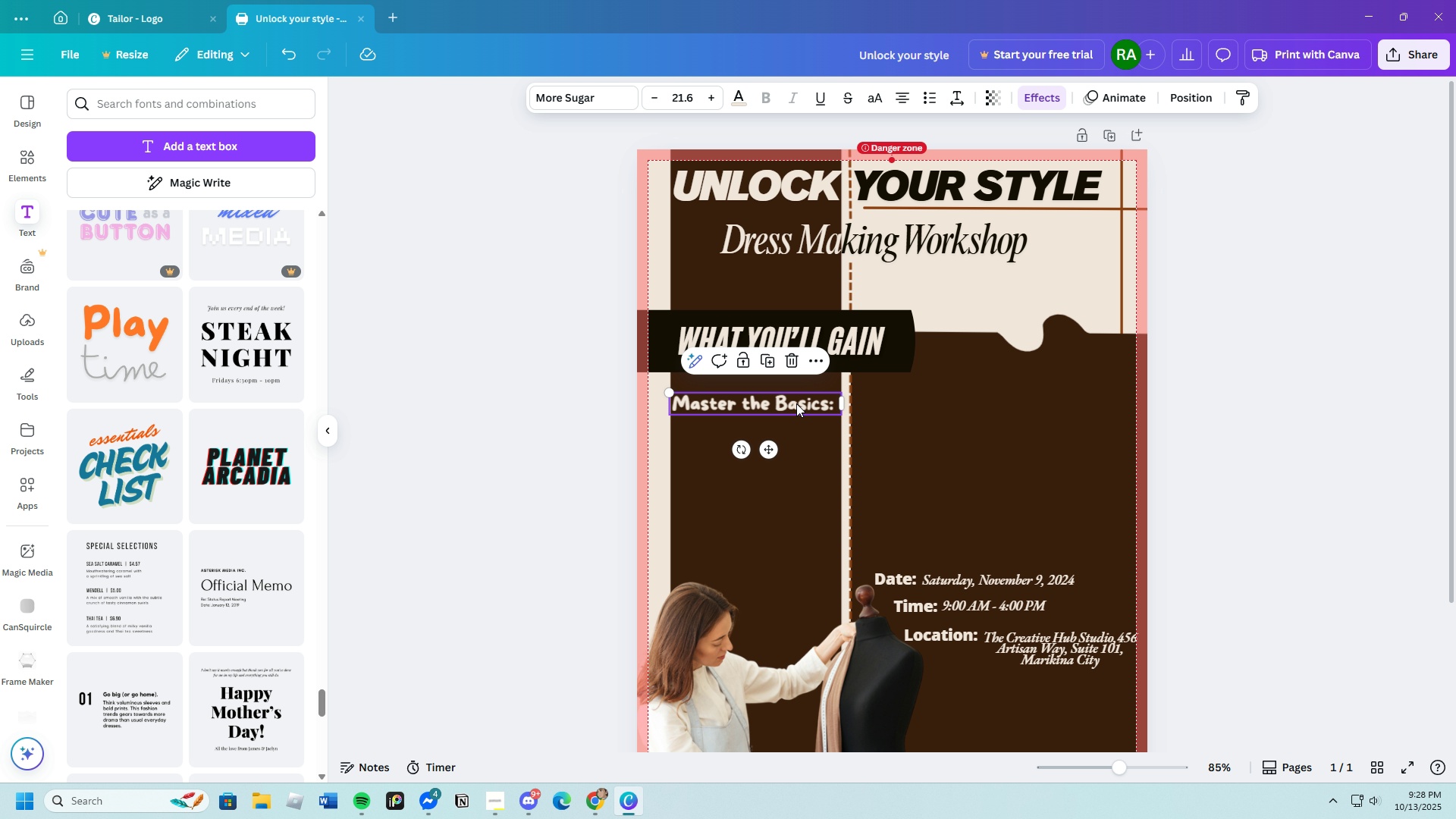 
scroll: coordinate [679, 416], scroll_direction: down, amount: 1.0
 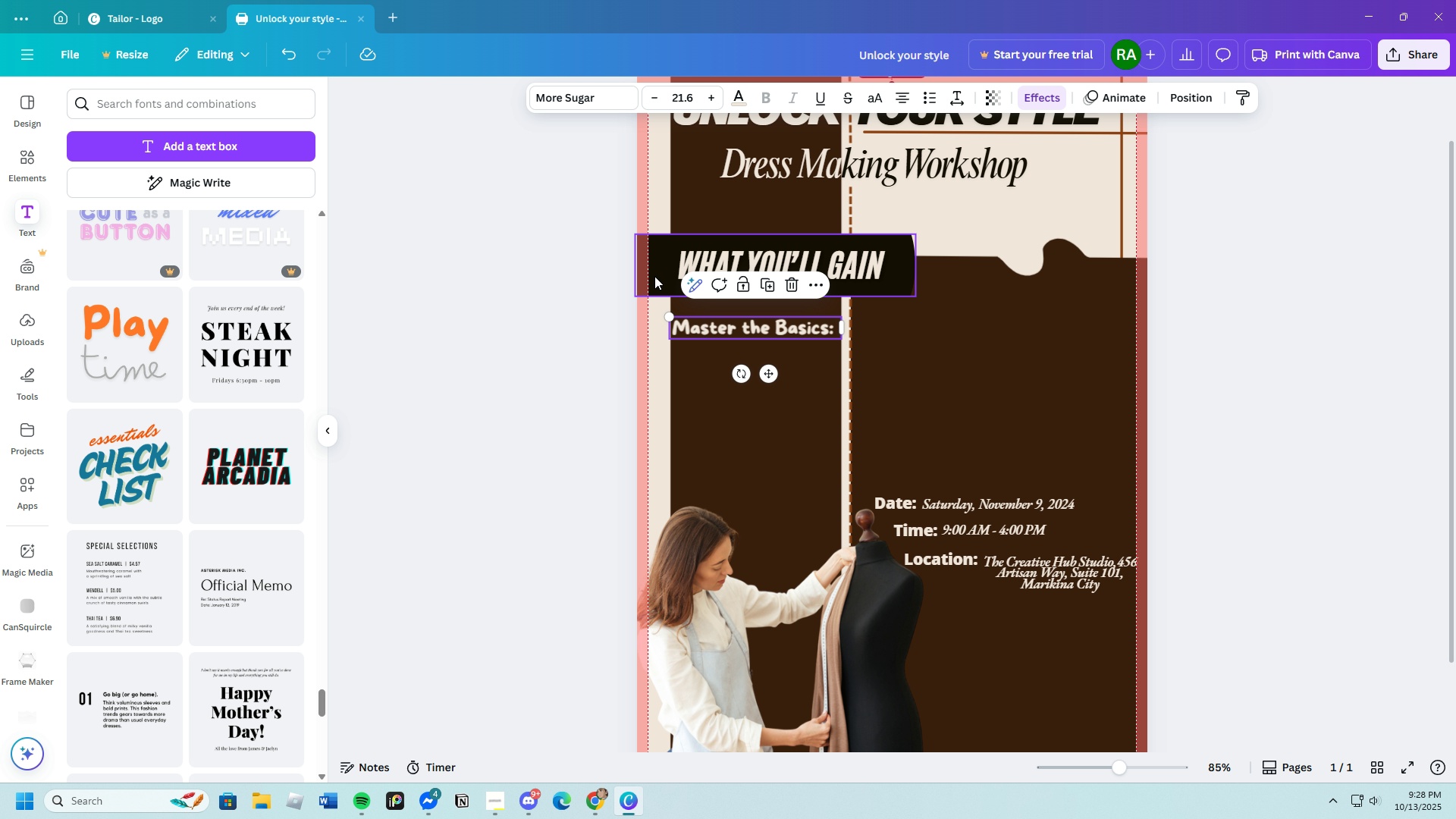 
left_click([654, 276])
 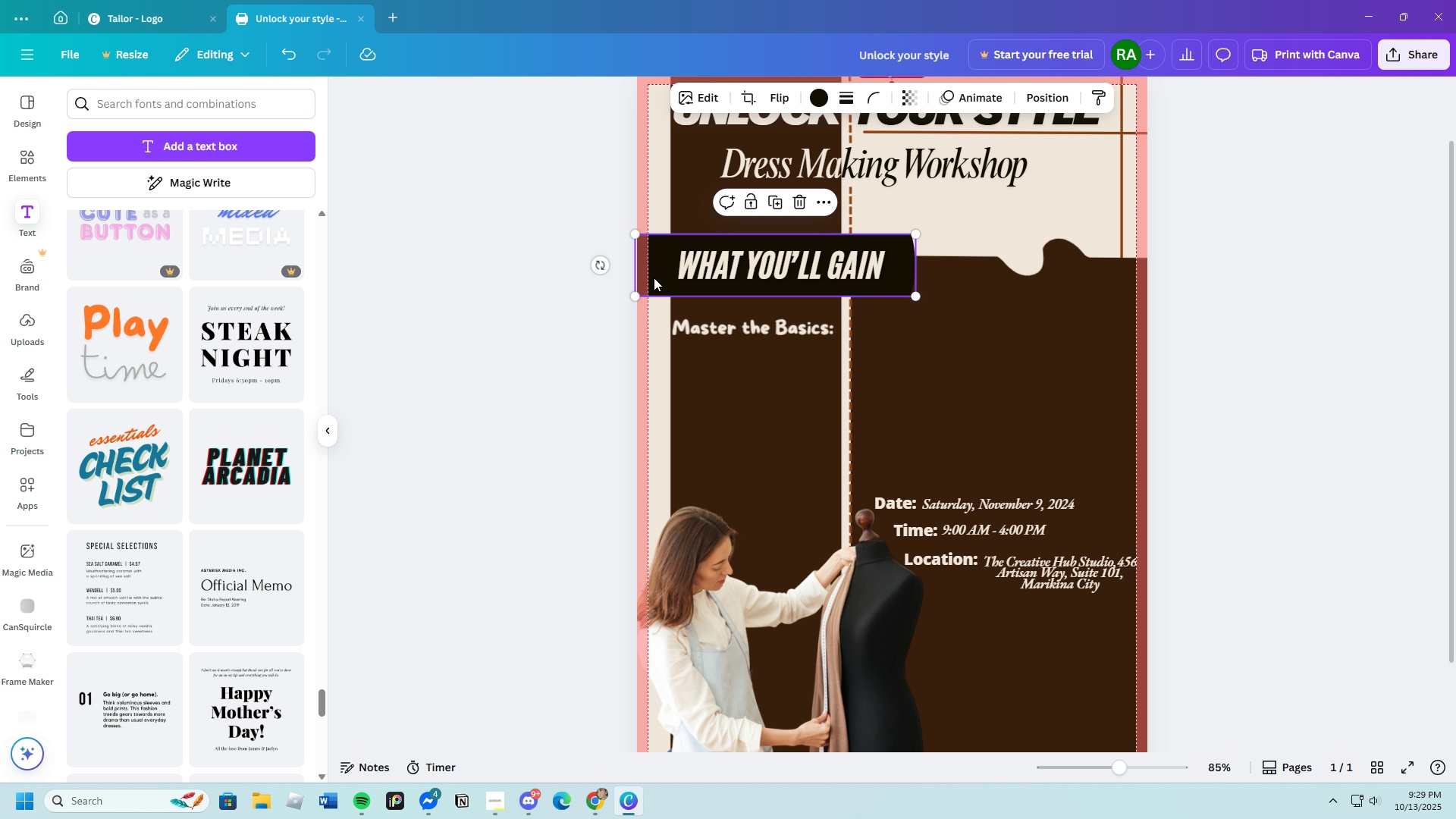 
key(Control+C)
 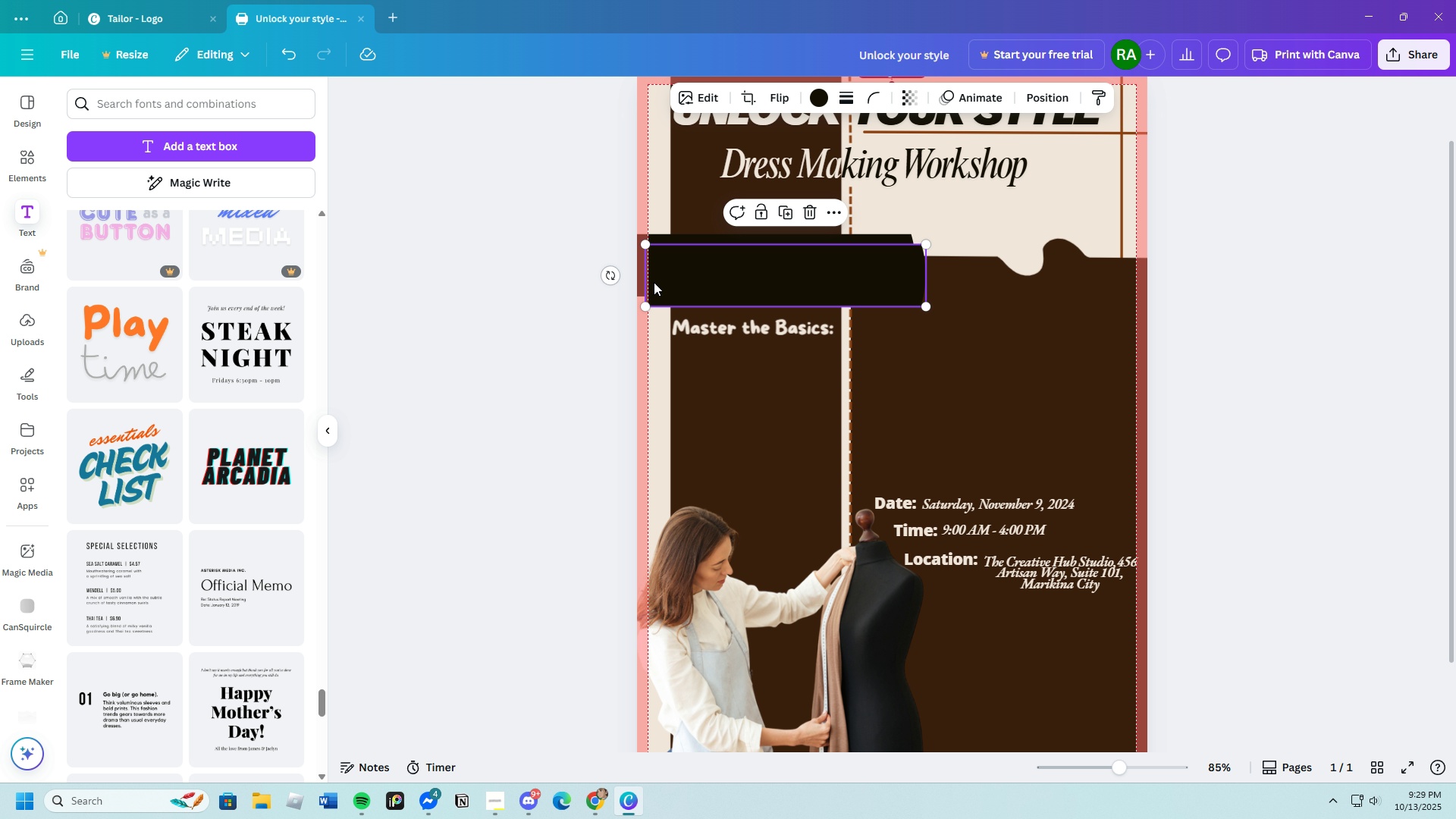 
key(Control+V)
 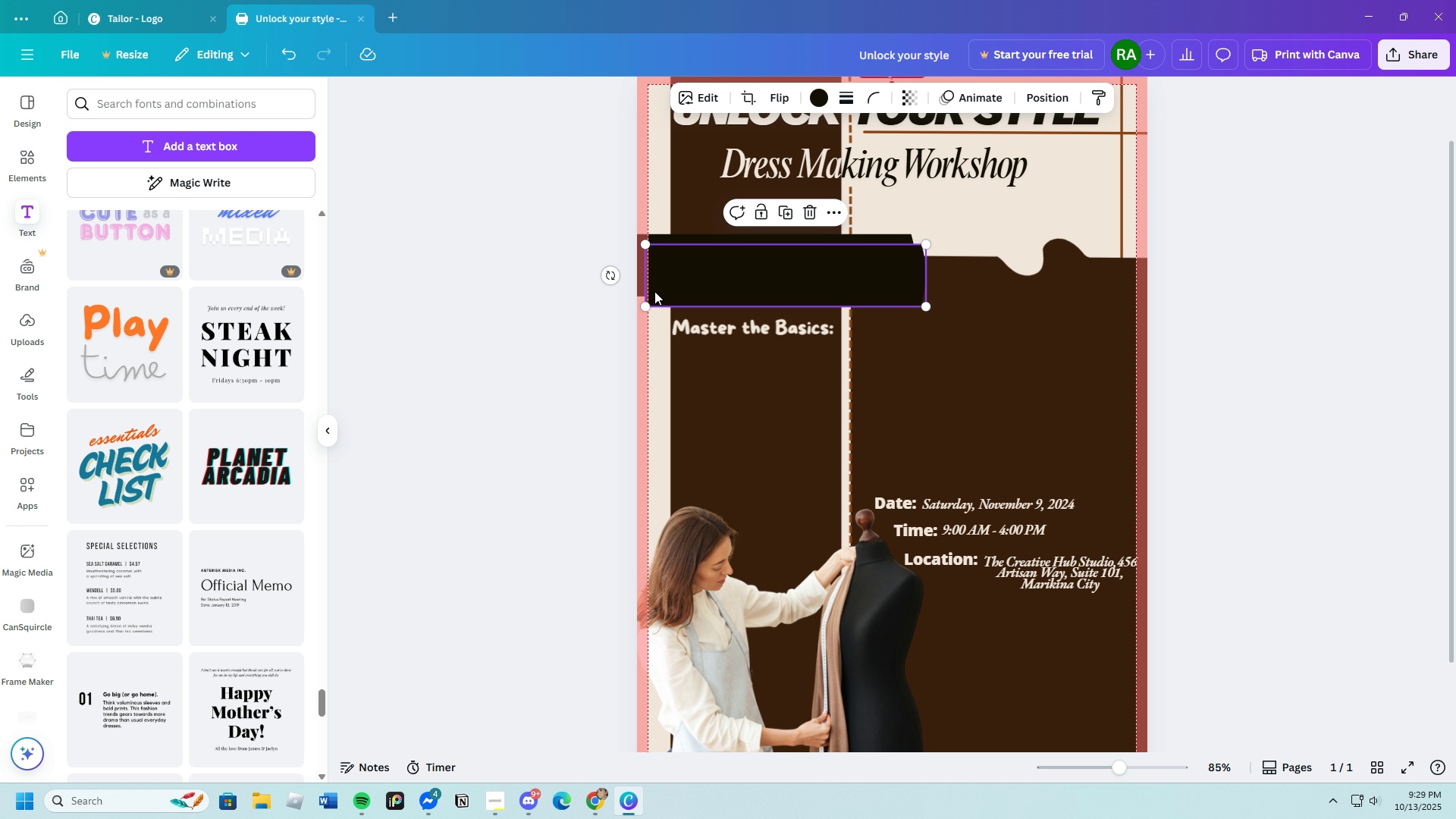 
left_click_drag(start_coordinate=[654, 287], to_coordinate=[650, 345])
 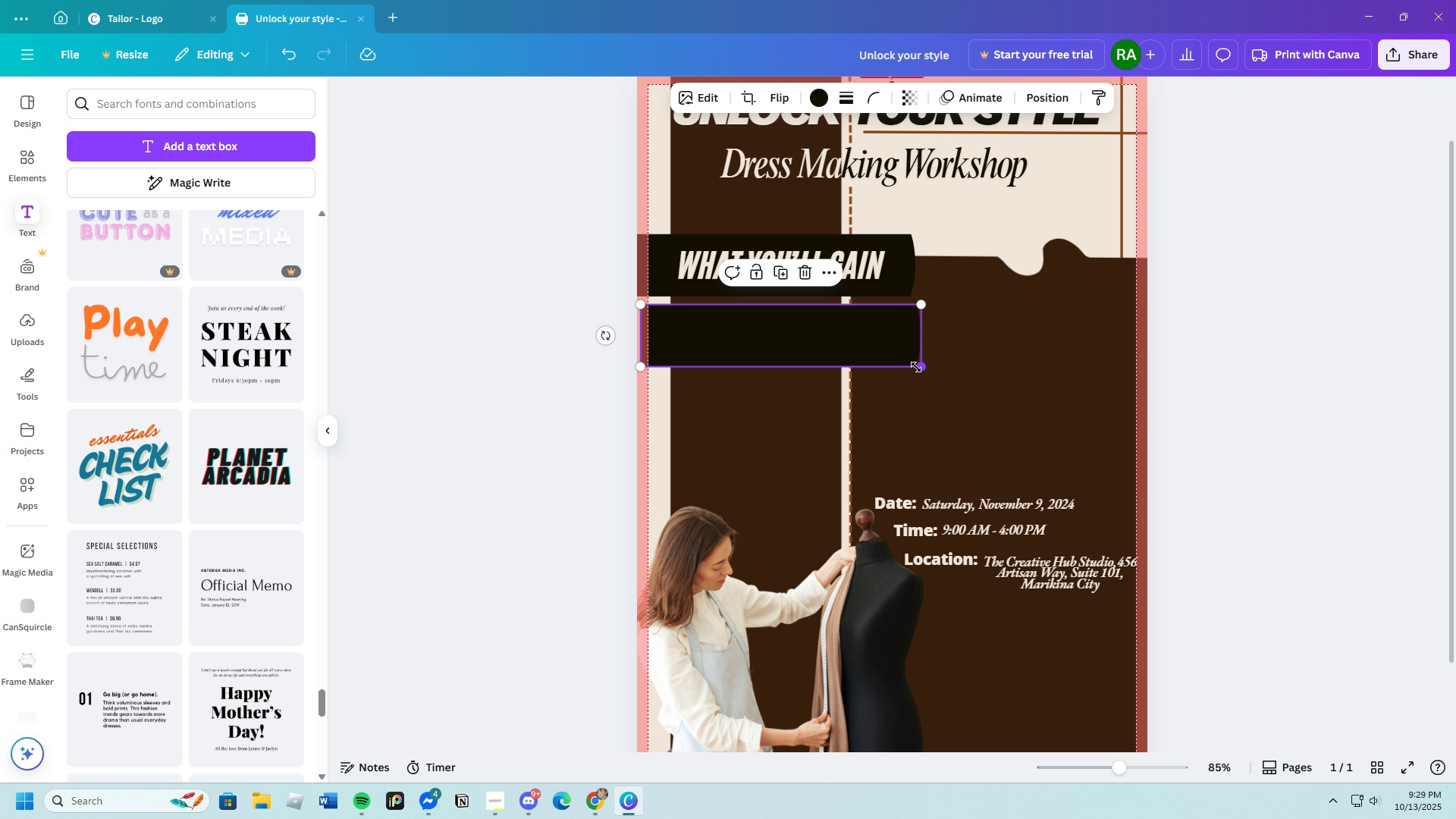 
left_click_drag(start_coordinate=[916, 367], to_coordinate=[918, 416])
 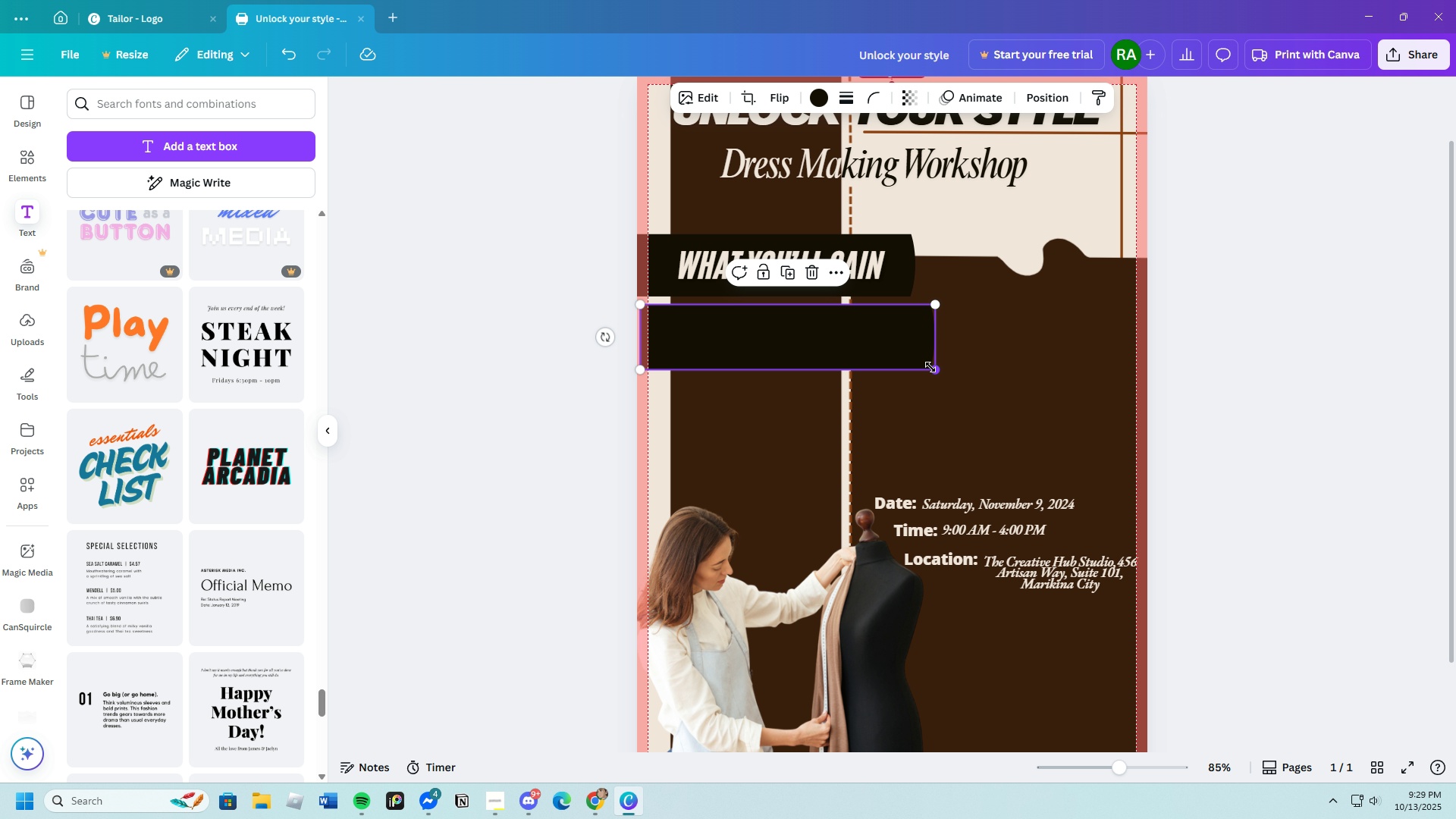 
left_click_drag(start_coordinate=[930, 367], to_coordinate=[915, 419])
 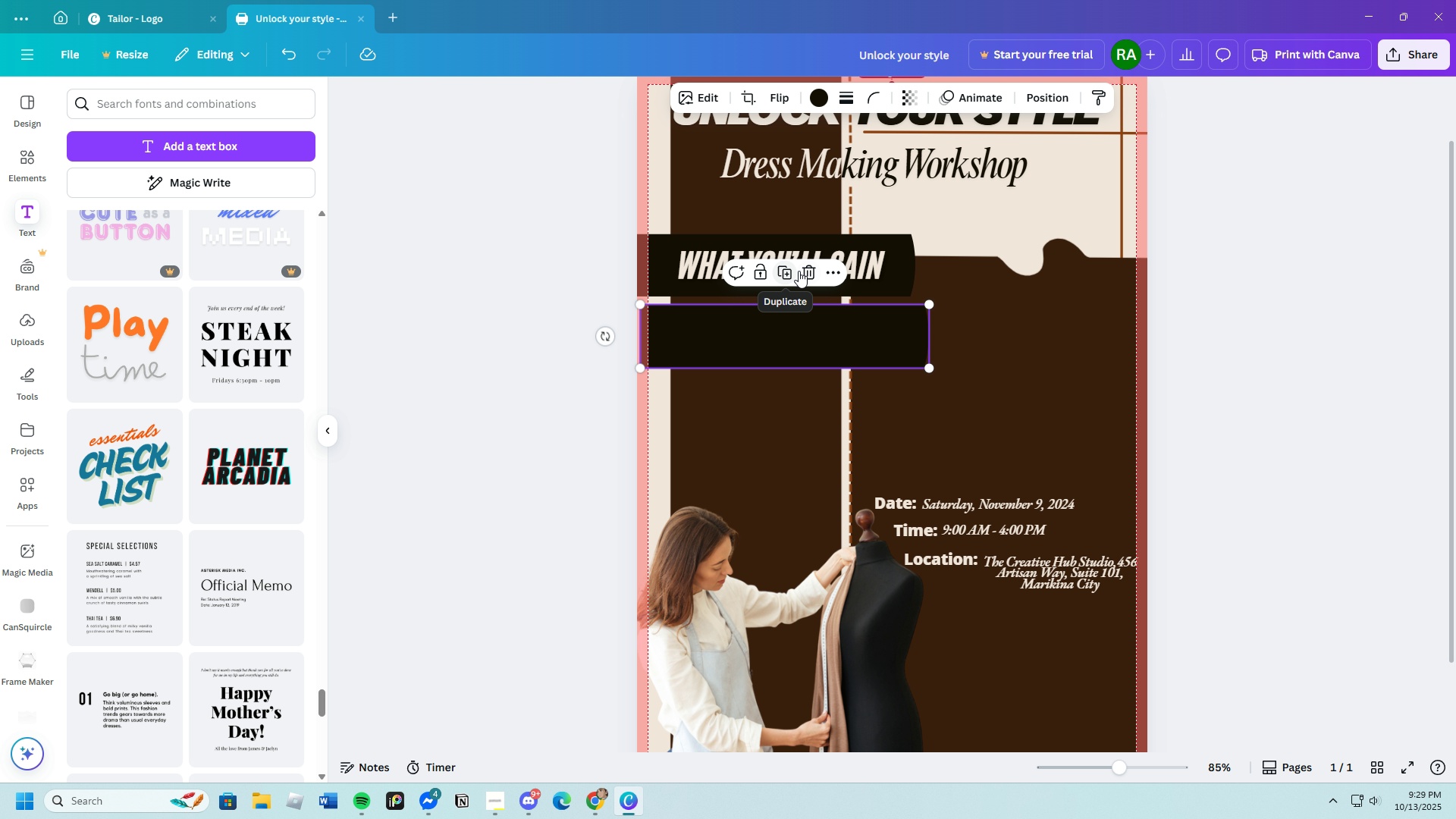 
left_click([805, 271])
 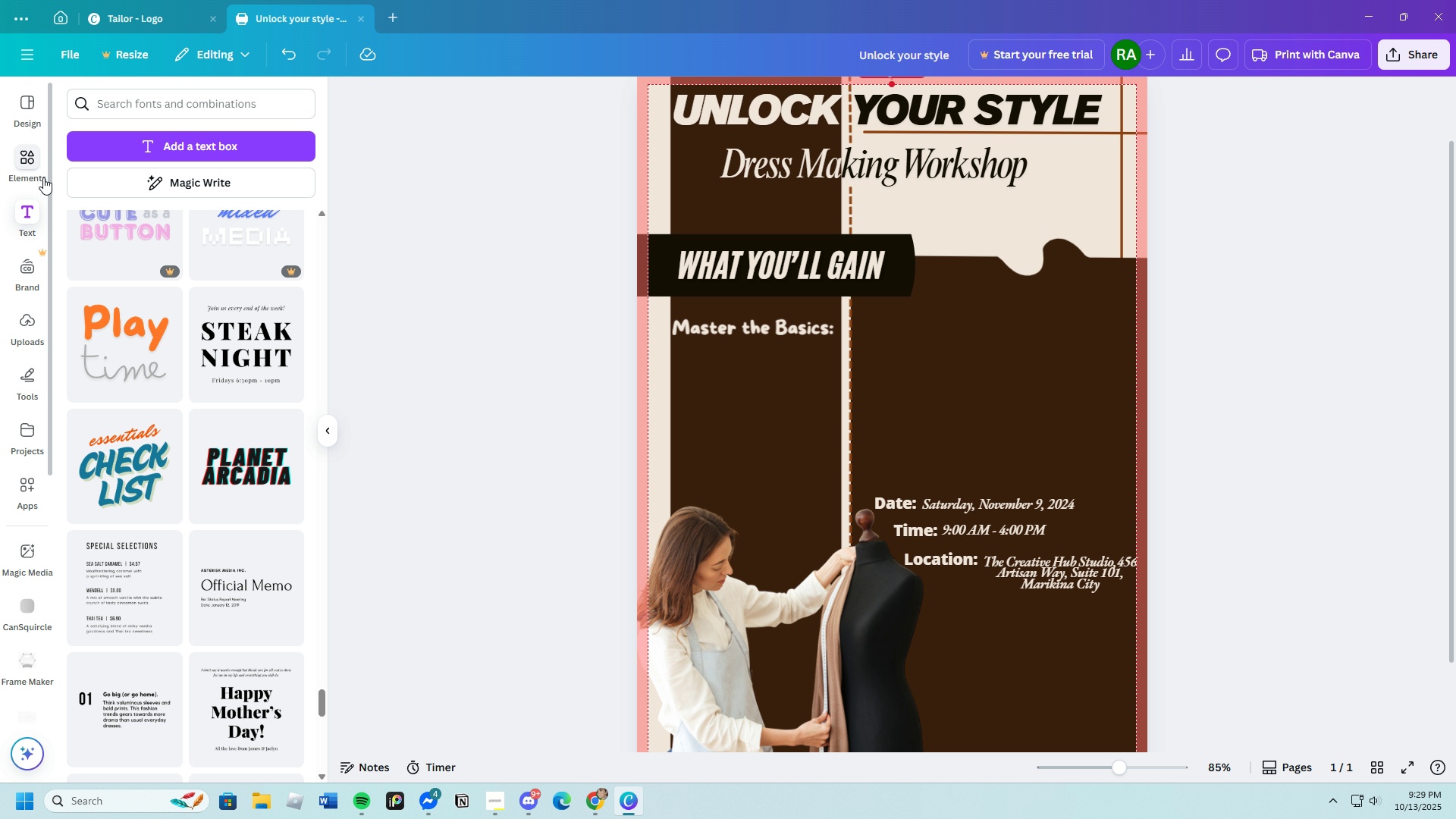 
left_click([33, 154])
 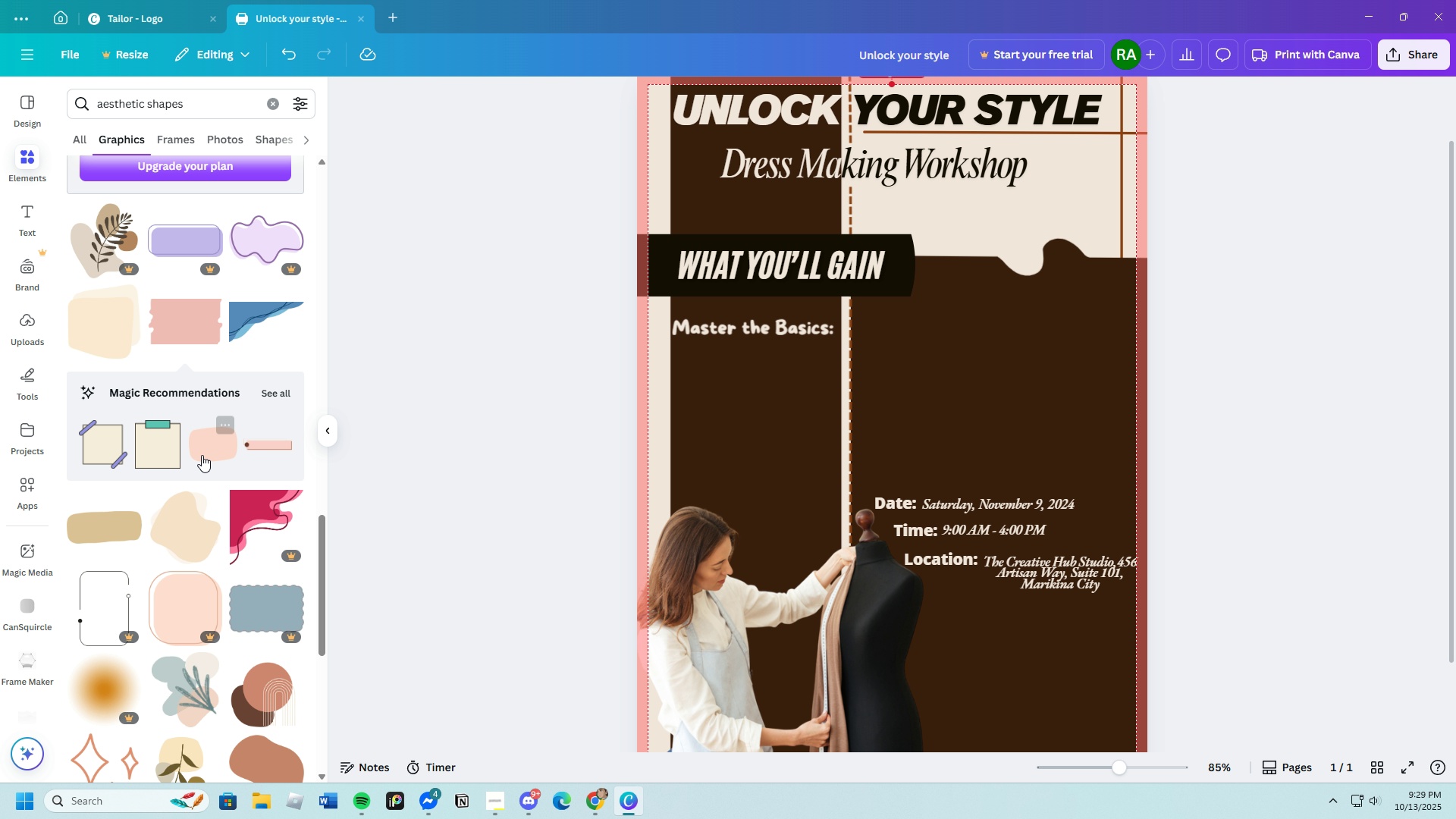 
scroll: coordinate [245, 444], scroll_direction: down, amount: 25.0
 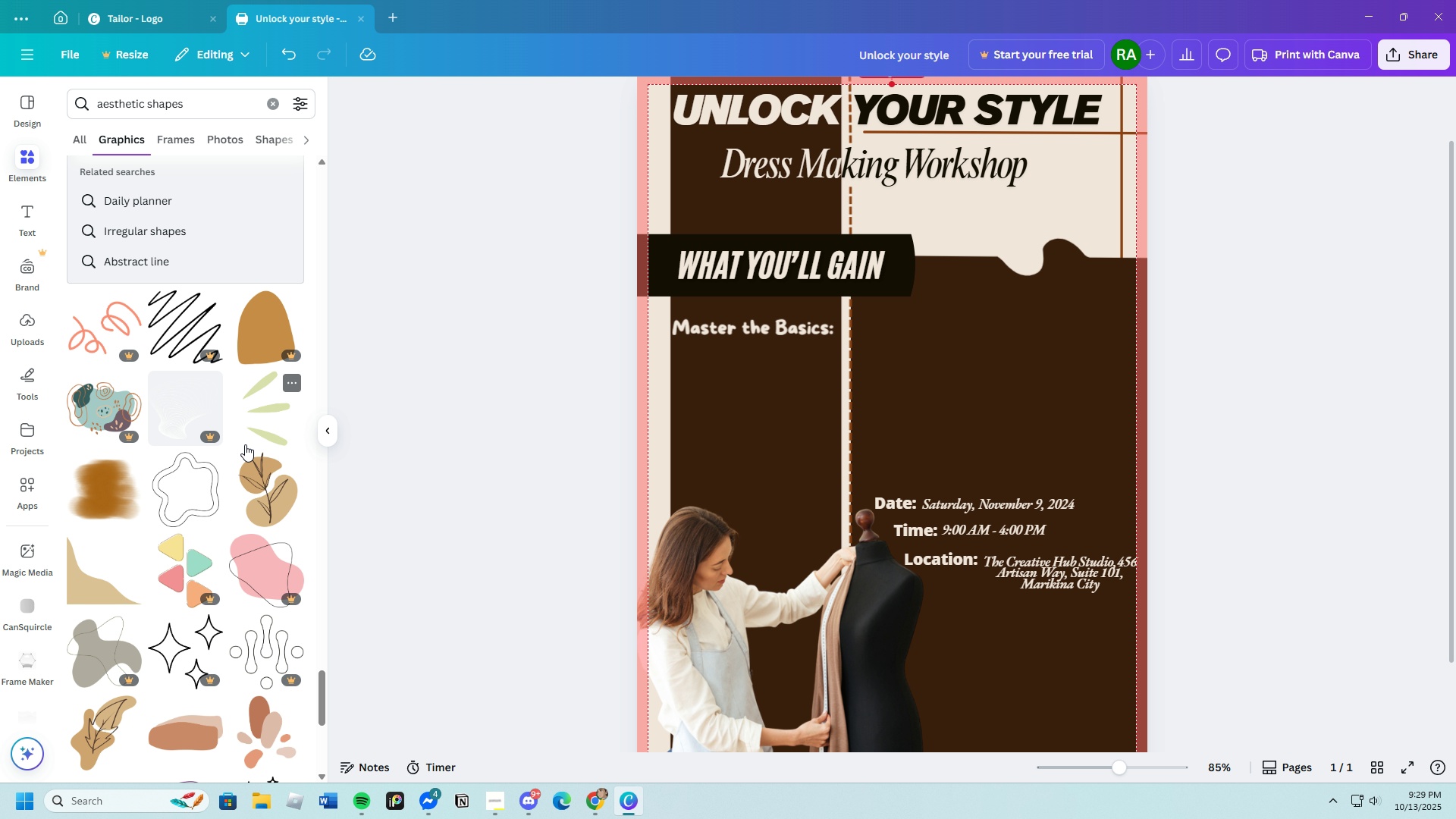 
scroll: coordinate [245, 444], scroll_direction: up, amount: 3.0
 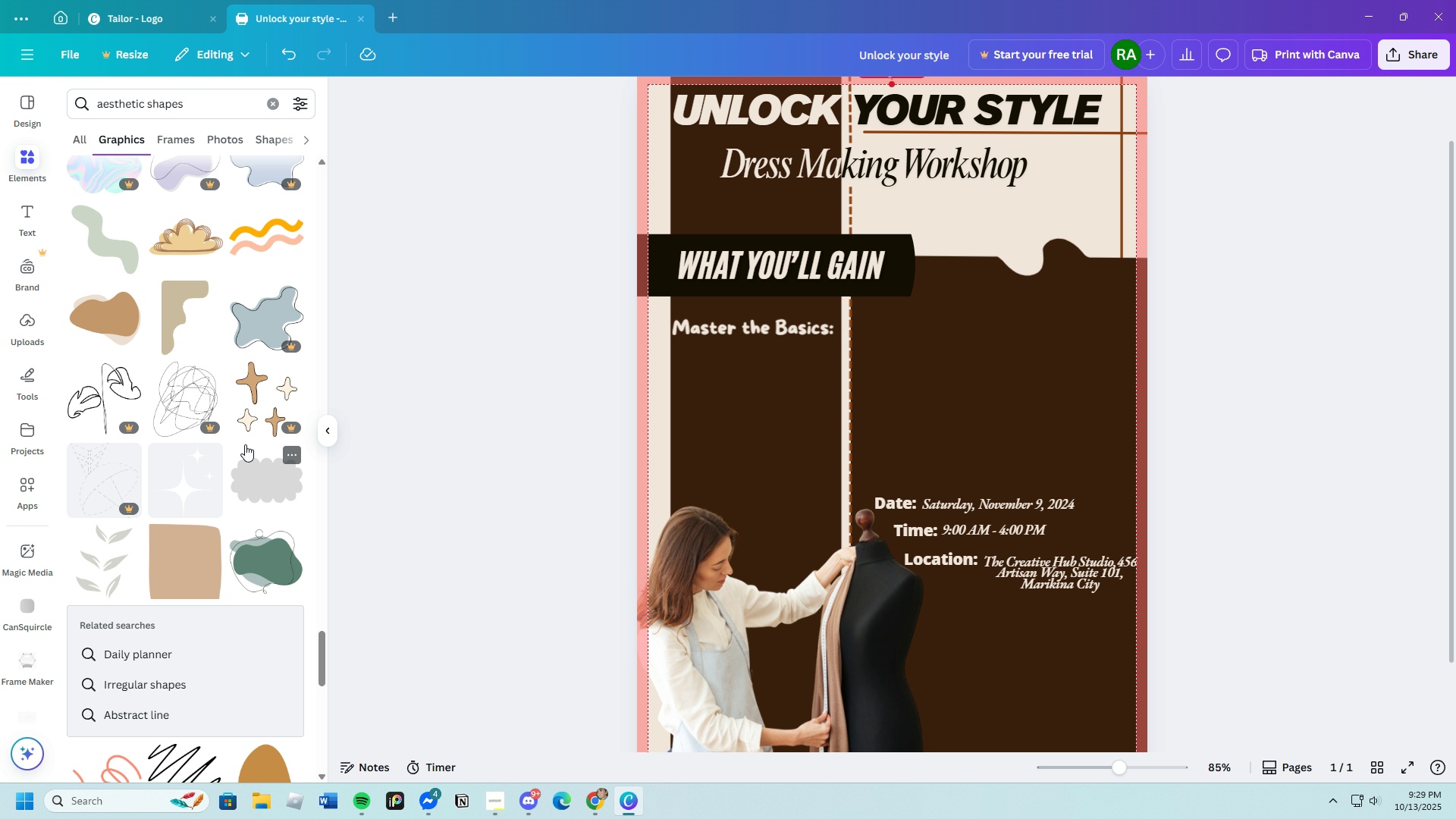 
scroll: coordinate [243, 454], scroll_direction: down, amount: 21.0
 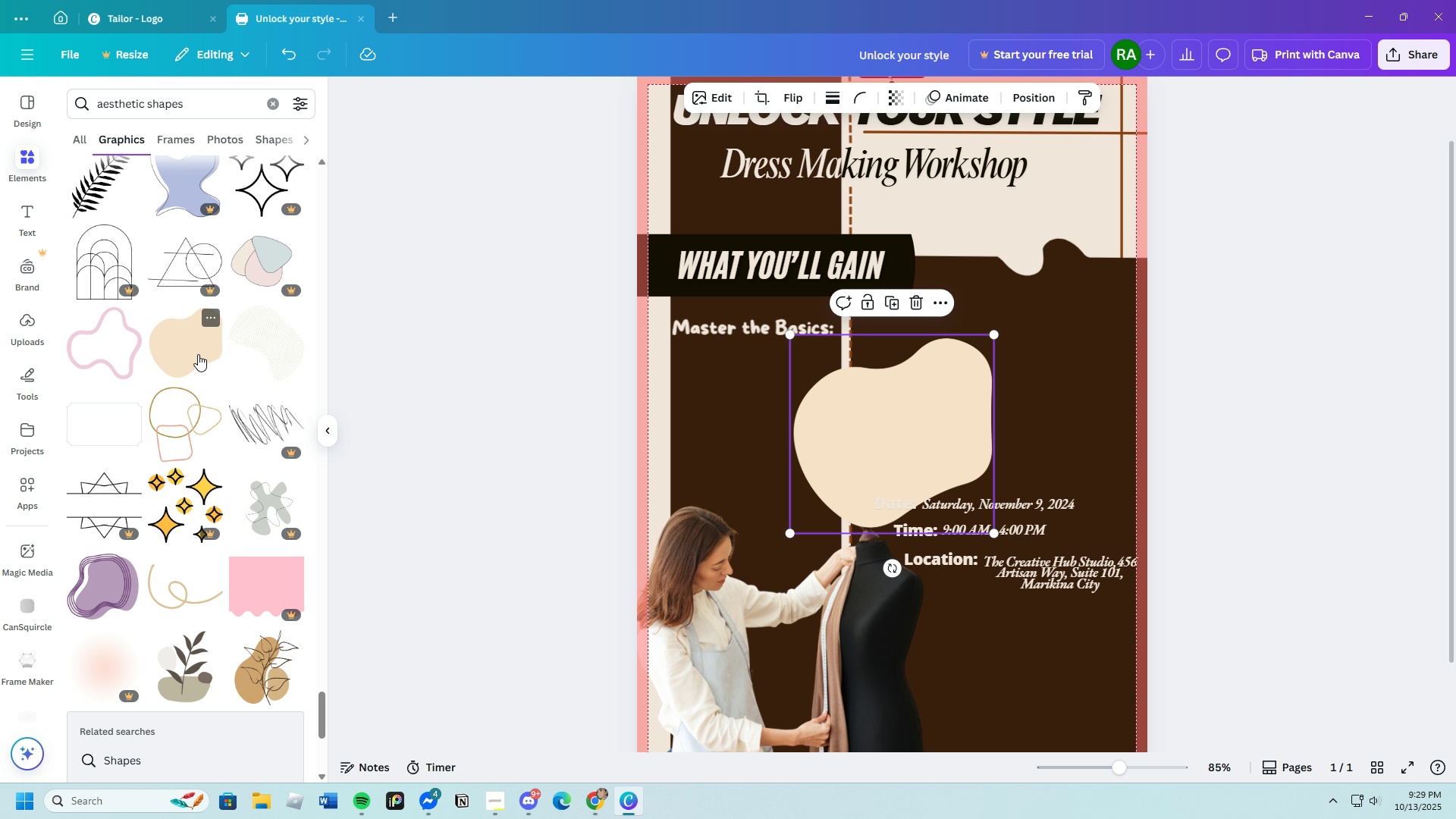 
left_click([187, 340])
 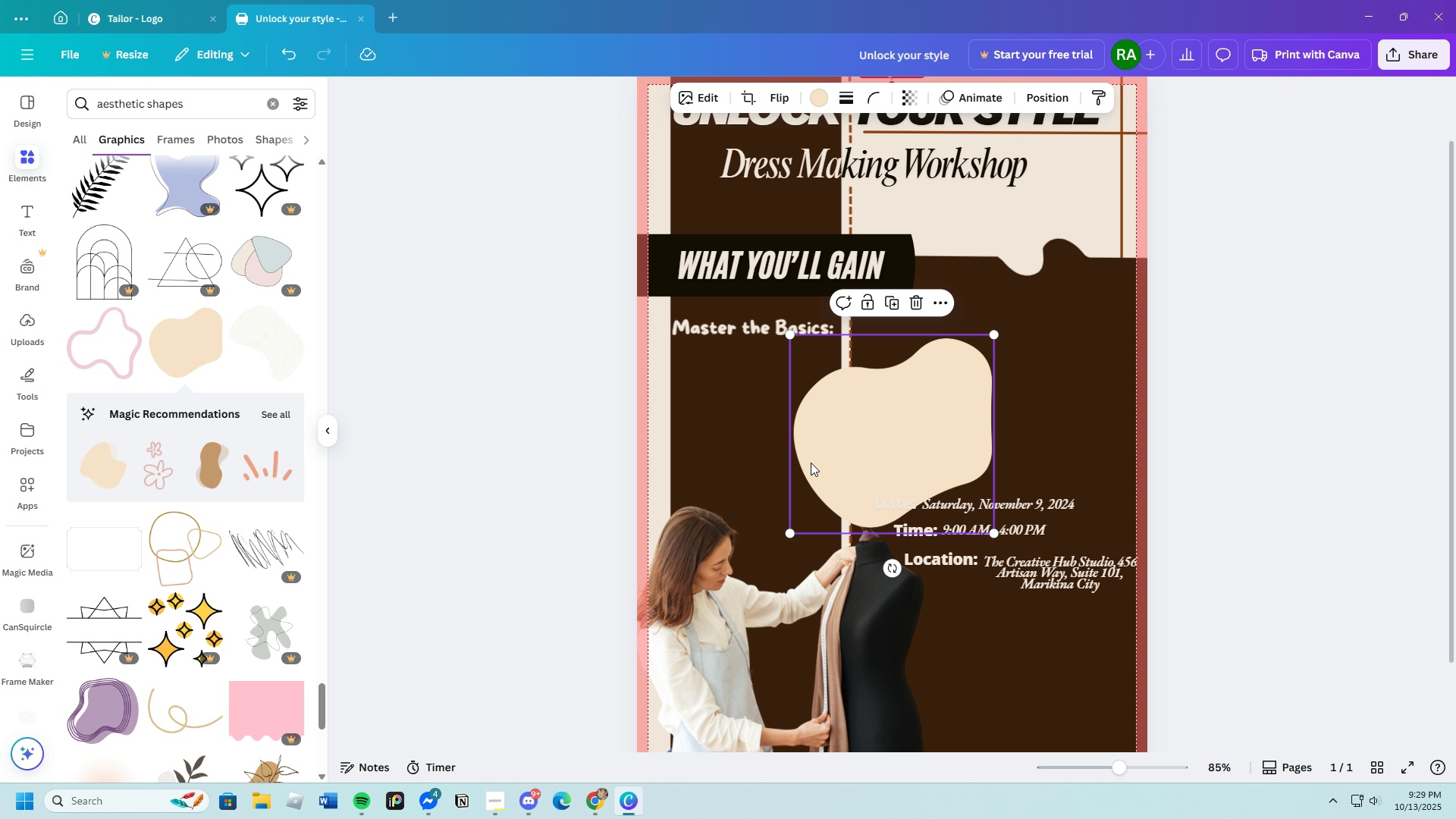 
left_click_drag(start_coordinate=[890, 441], to_coordinate=[714, 376])
 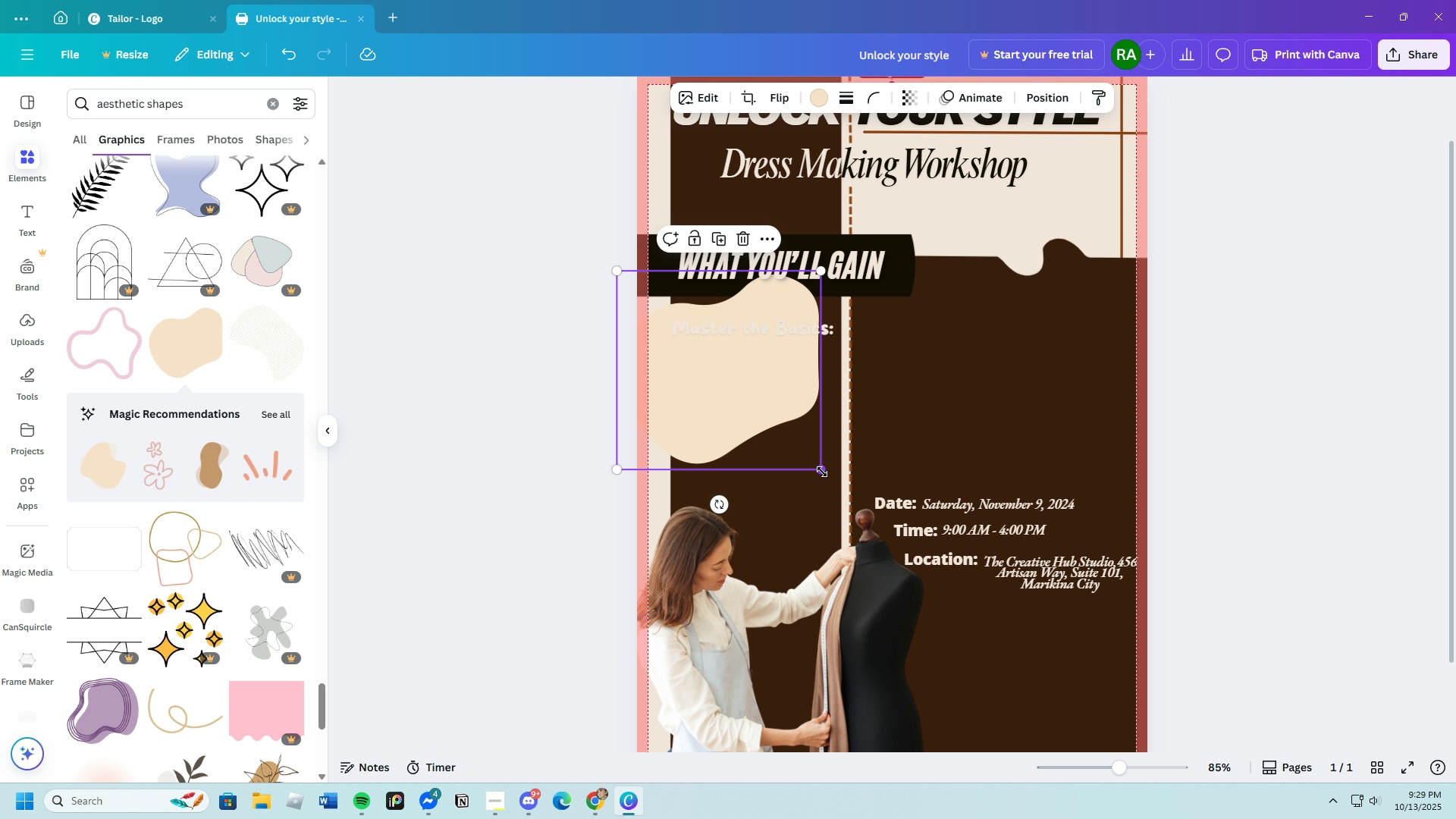 
left_click_drag(start_coordinate=[822, 471], to_coordinate=[1136, 631])
 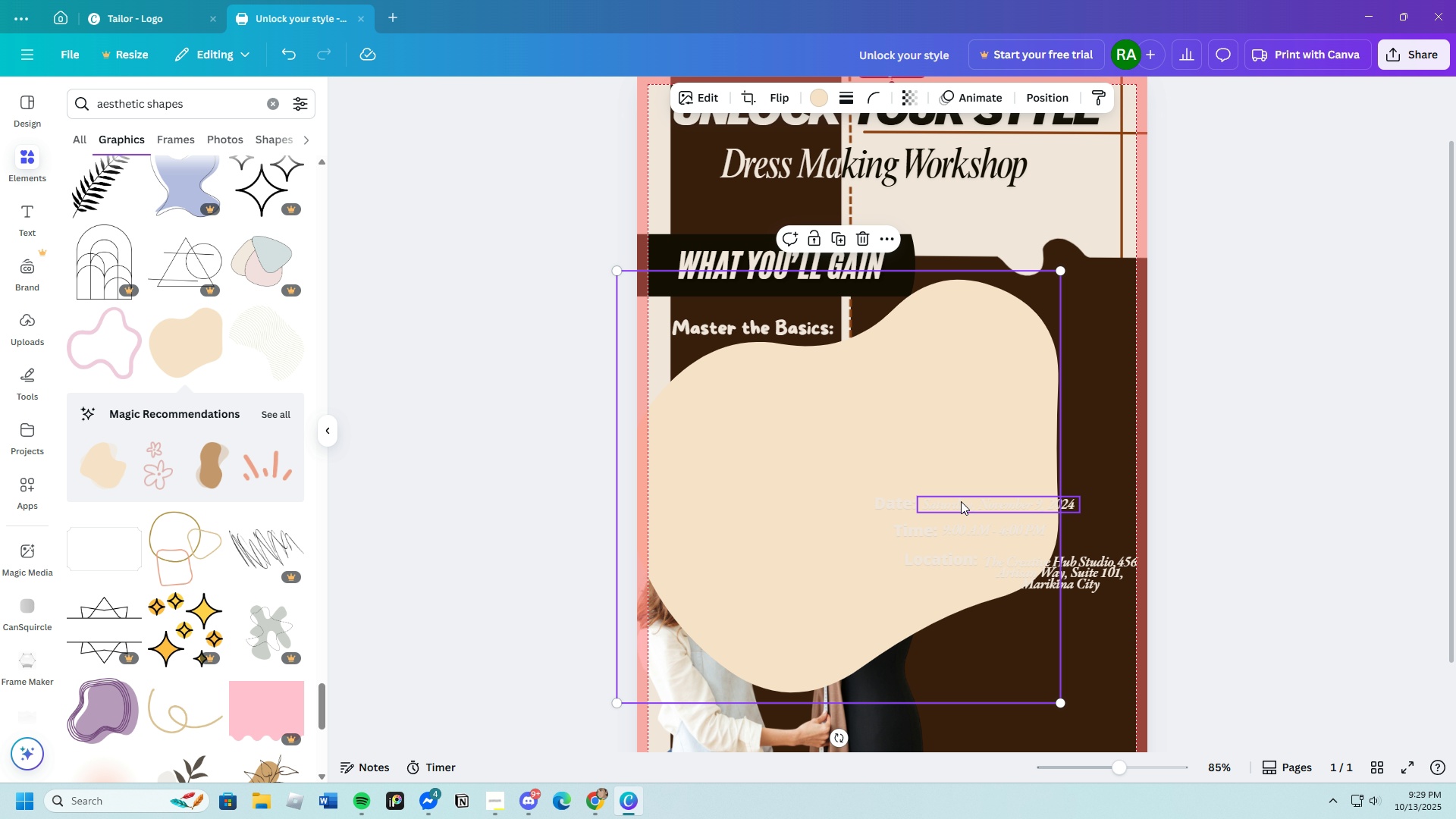 
left_click_drag(start_coordinate=[950, 500], to_coordinate=[773, 469])
 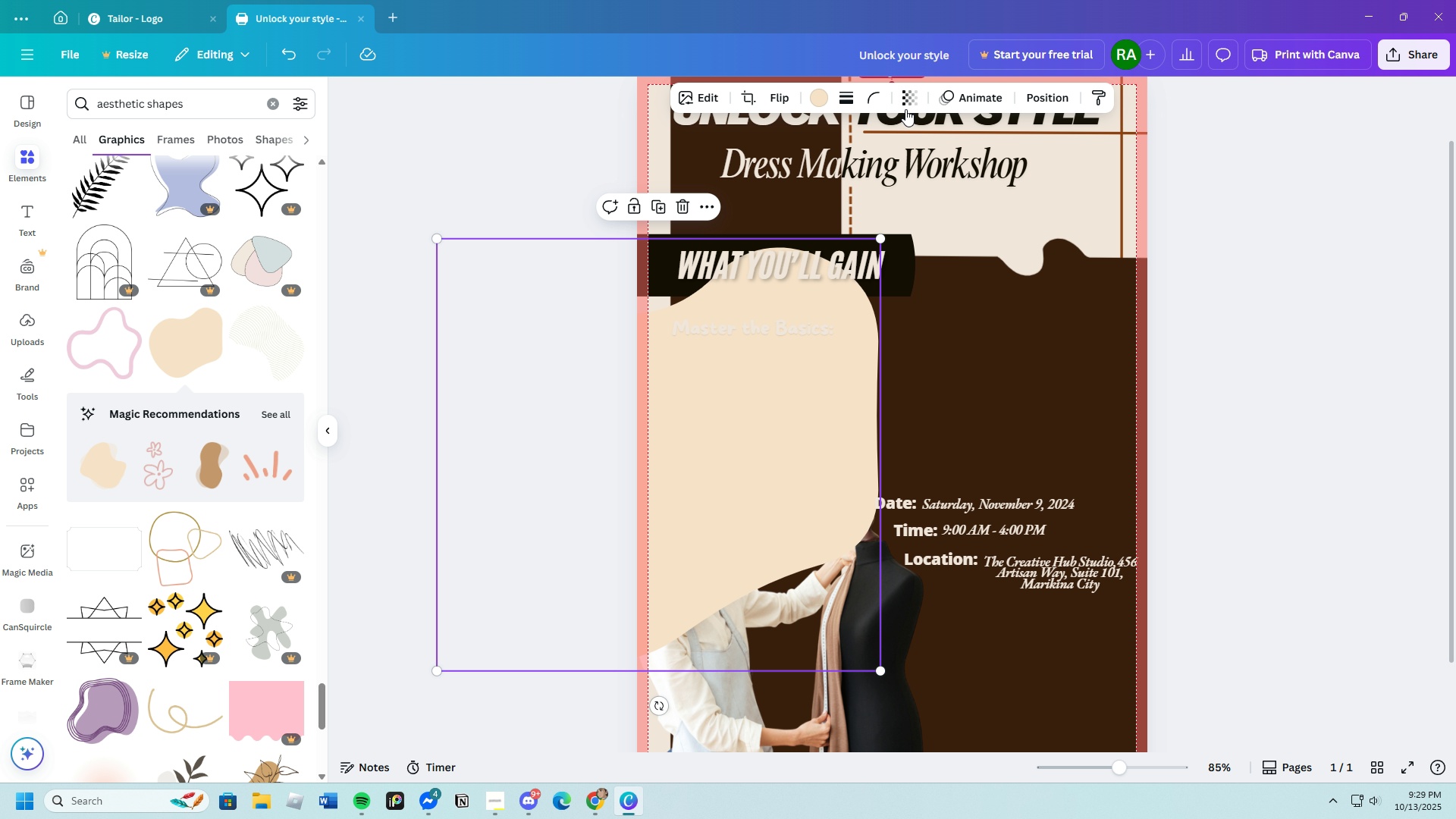 
left_click([1056, 101])
 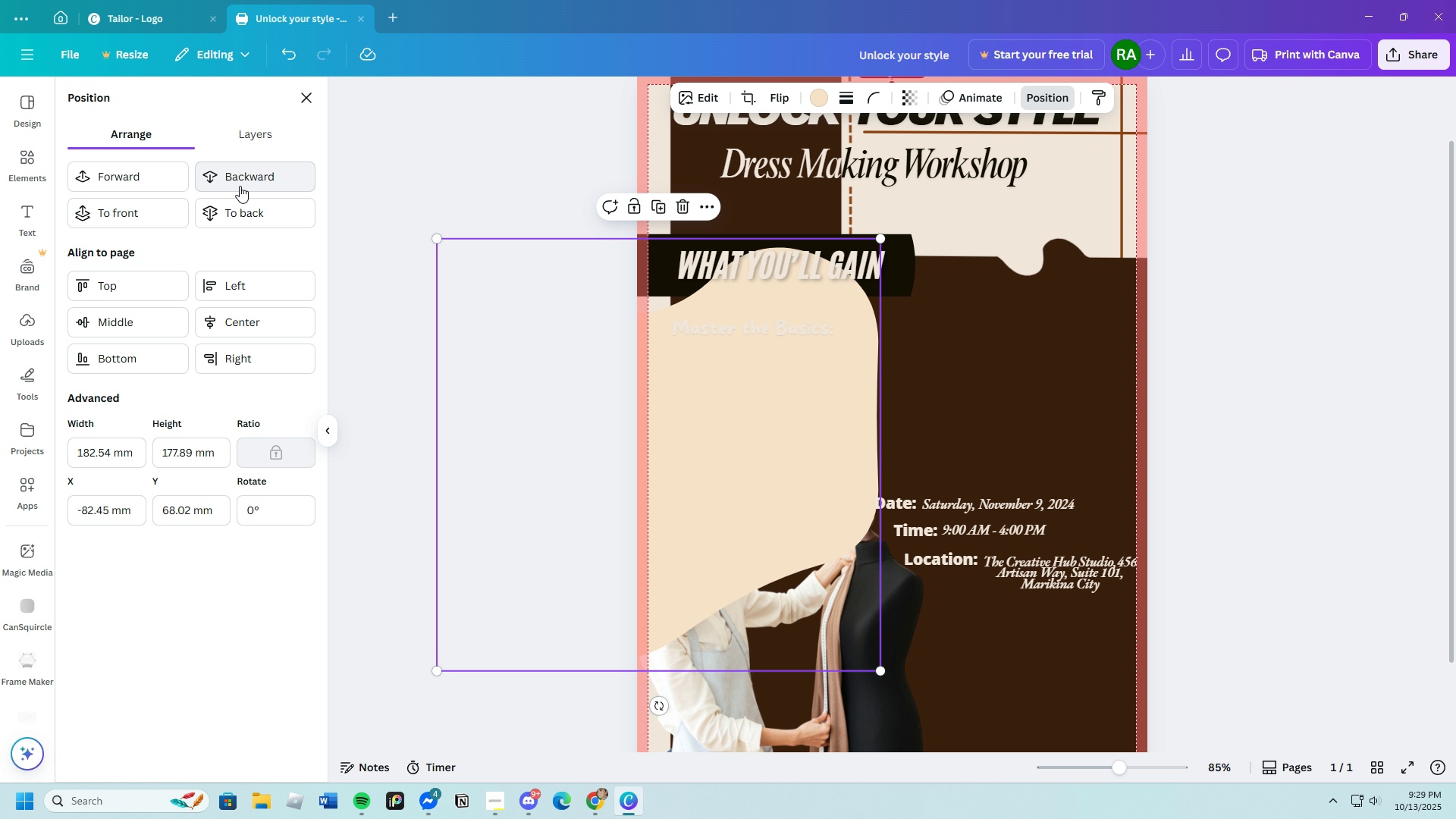 
left_click([240, 186])
 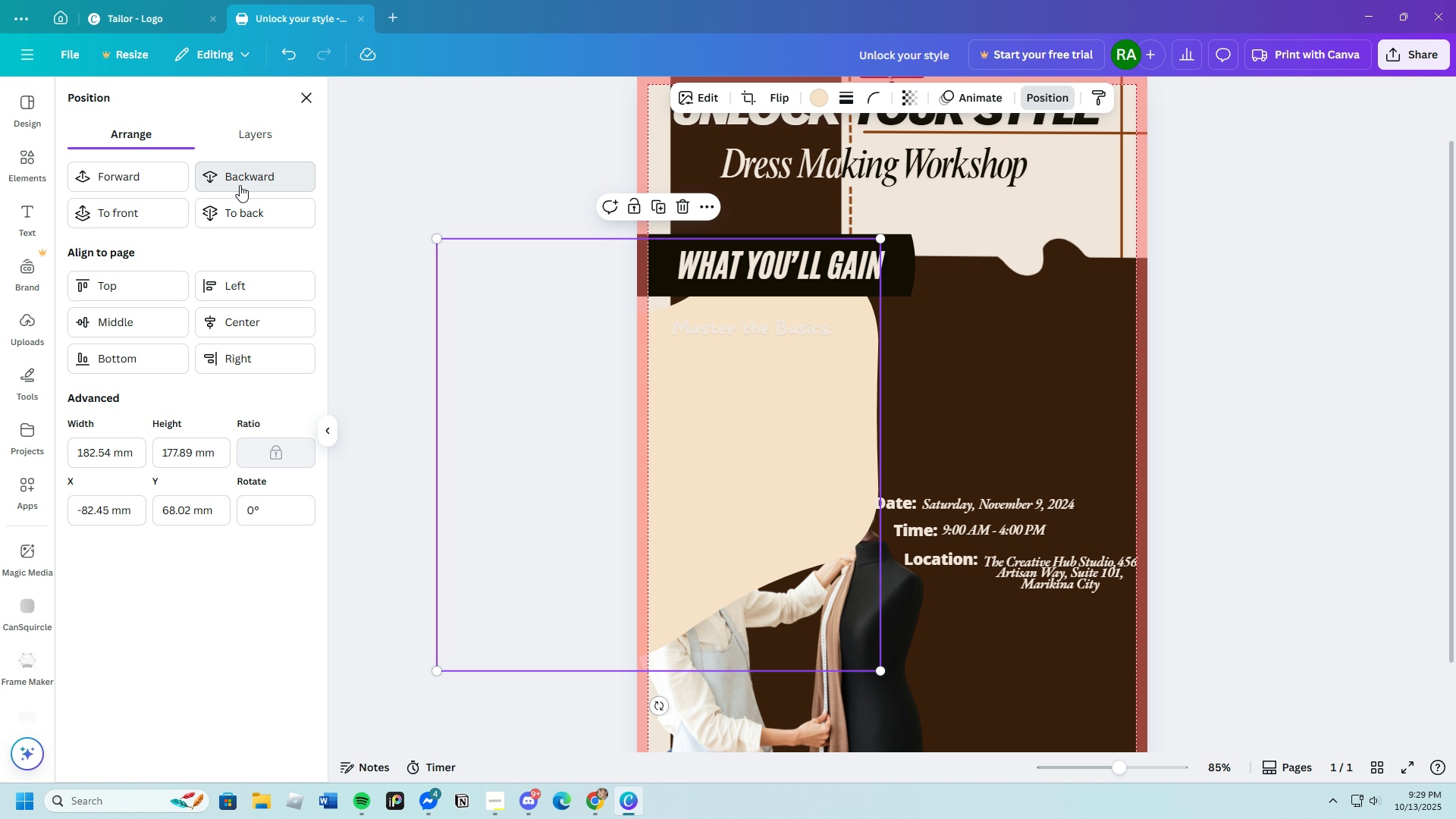 
left_click([240, 185])
 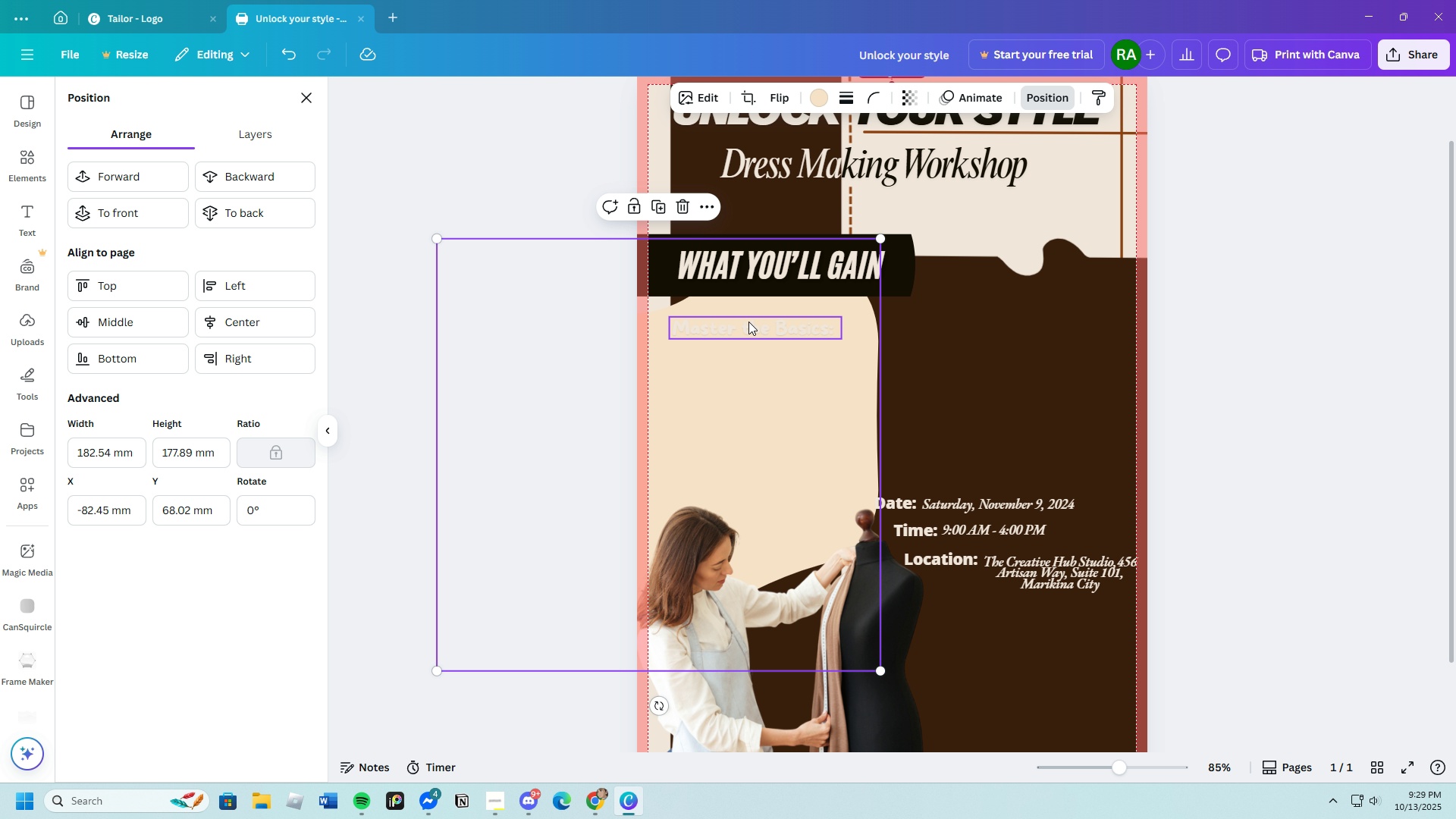 
double_click([748, 322])
 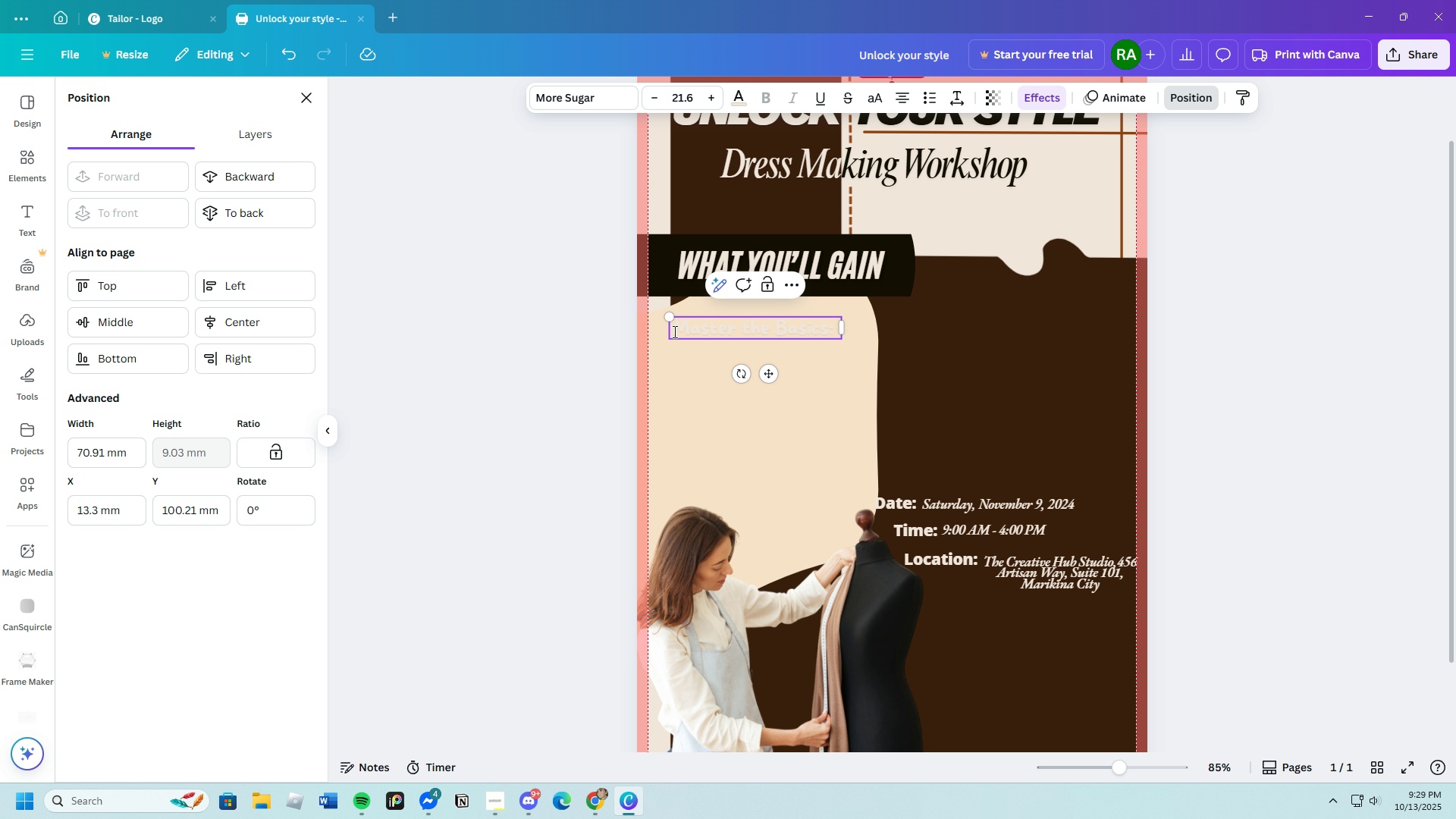 
left_click_drag(start_coordinate=[673, 331], to_coordinate=[836, 331])
 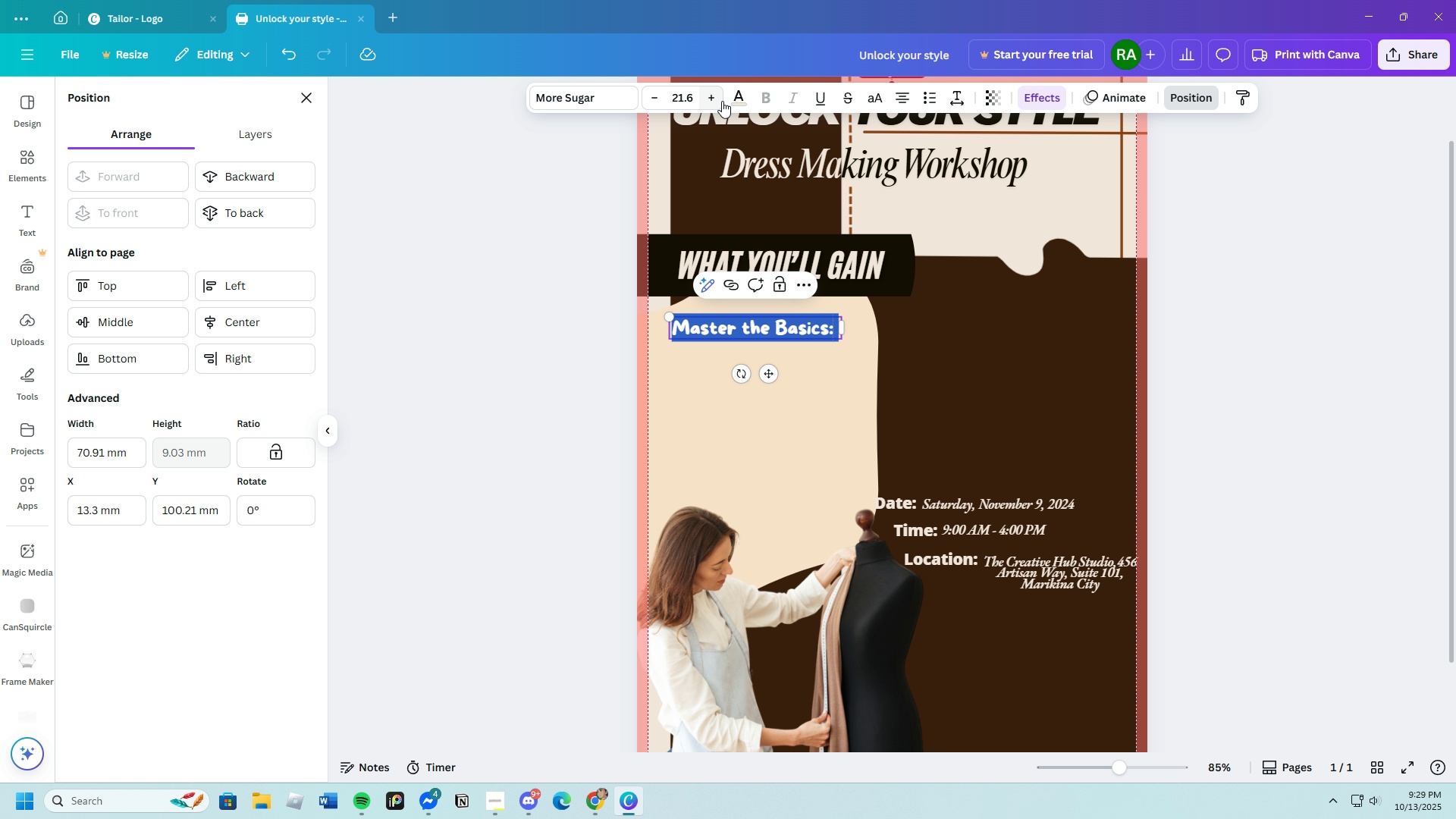 
left_click([729, 98])
 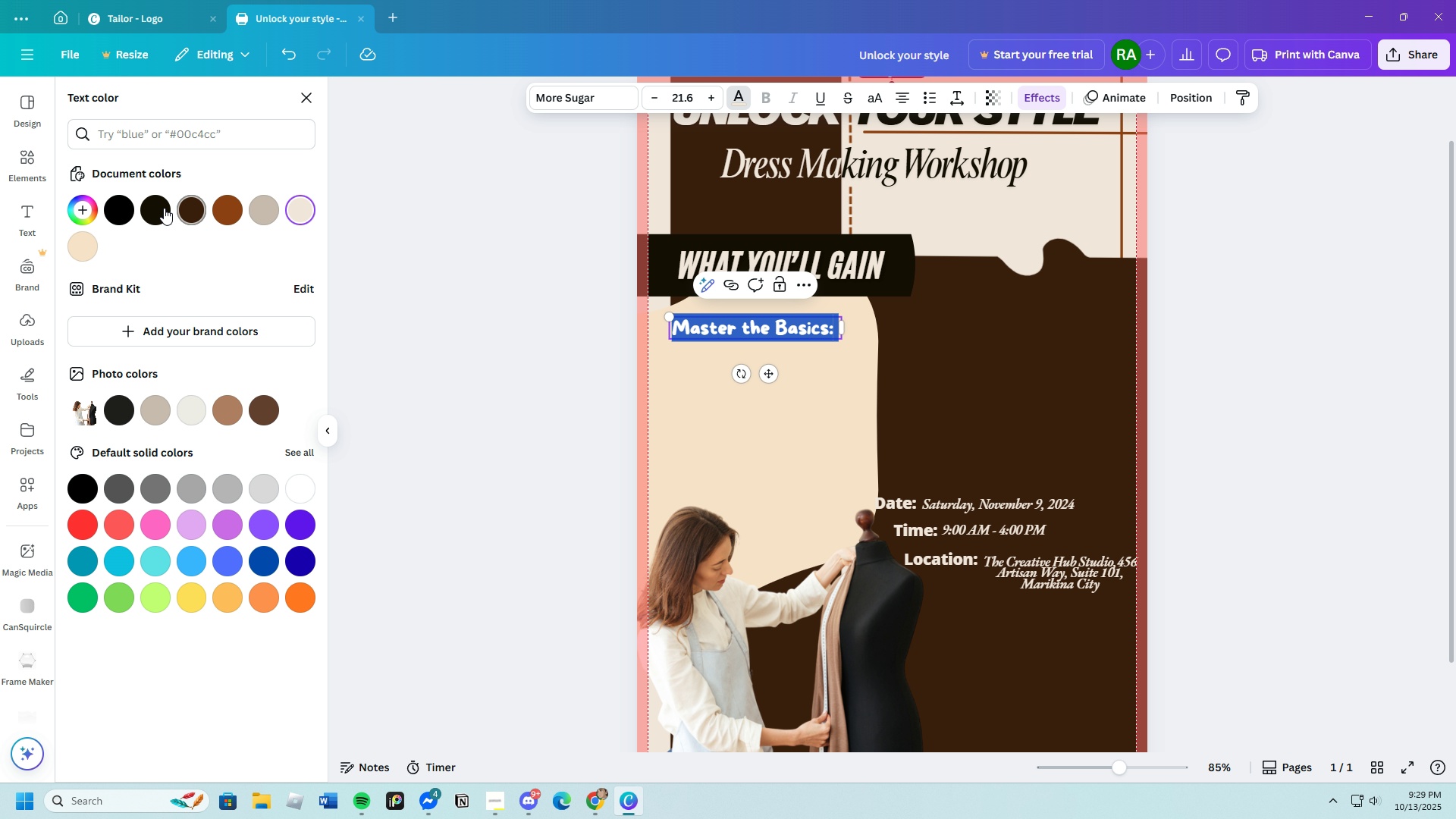 
left_click([161, 209])
 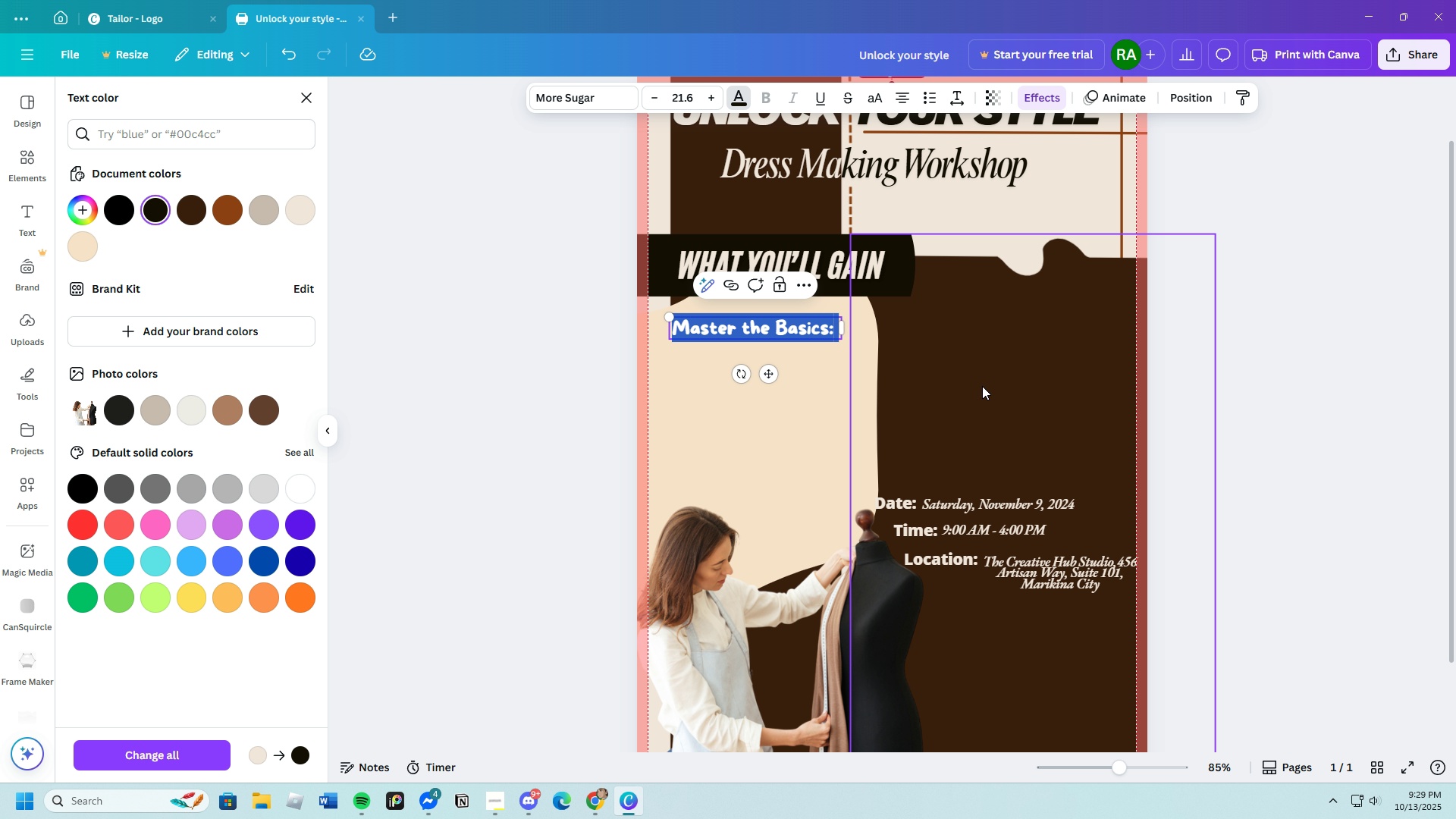 
left_click_drag(start_coordinate=[982, 386], to_coordinate=[986, 384])
 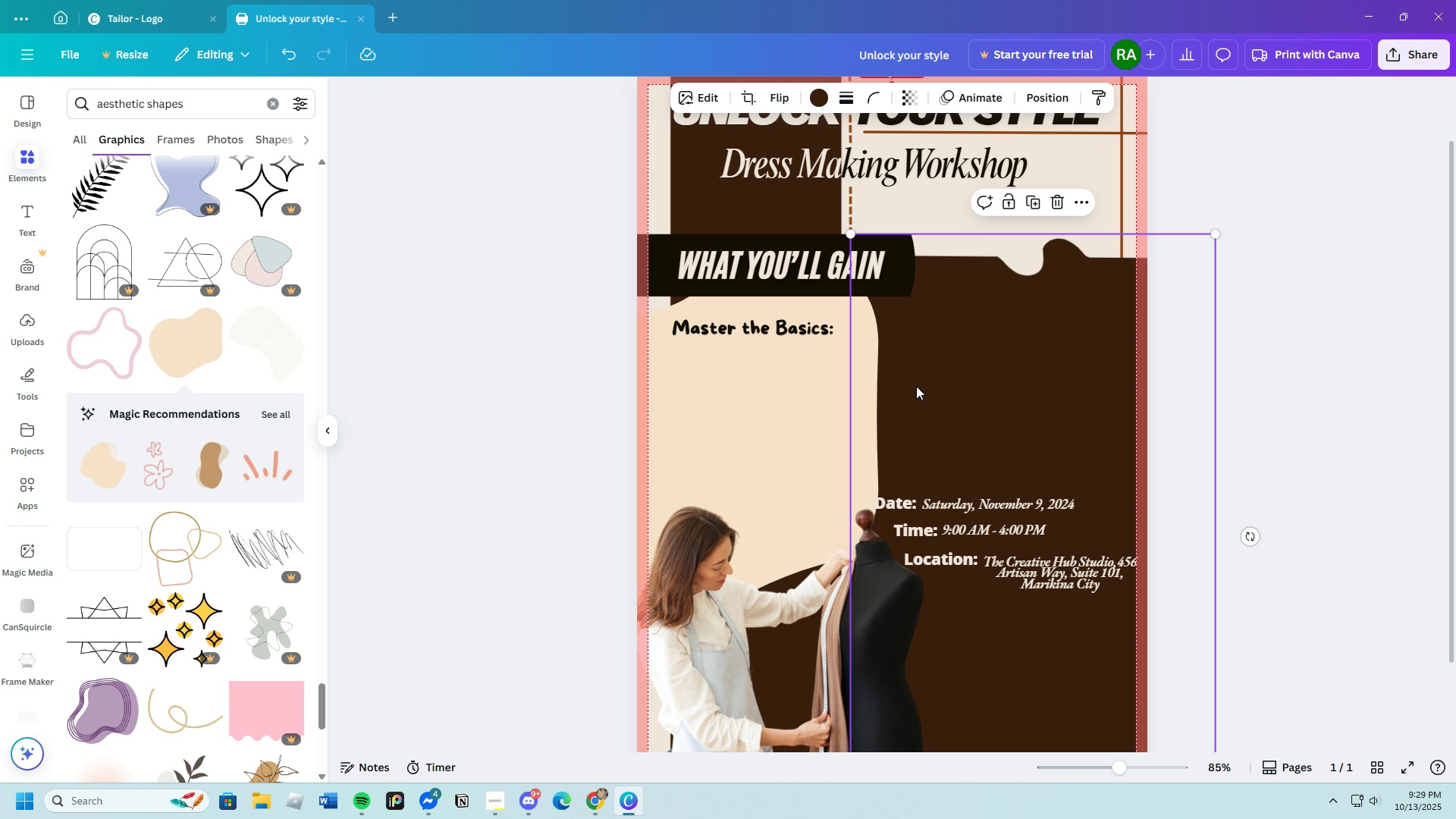 
left_click([749, 330])
 